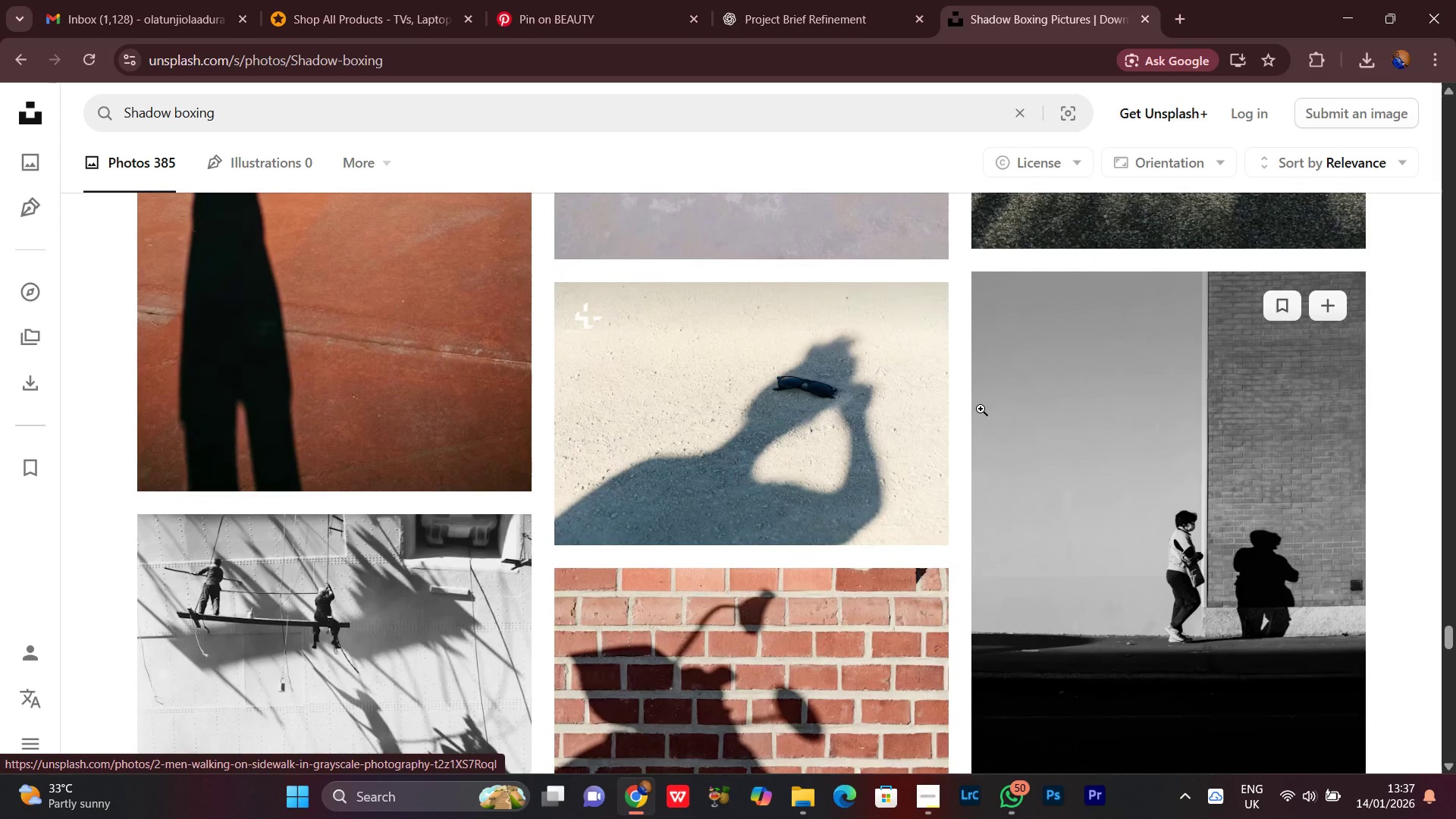 
scroll: coordinate [981, 409], scroll_direction: down, amount: 13.0
 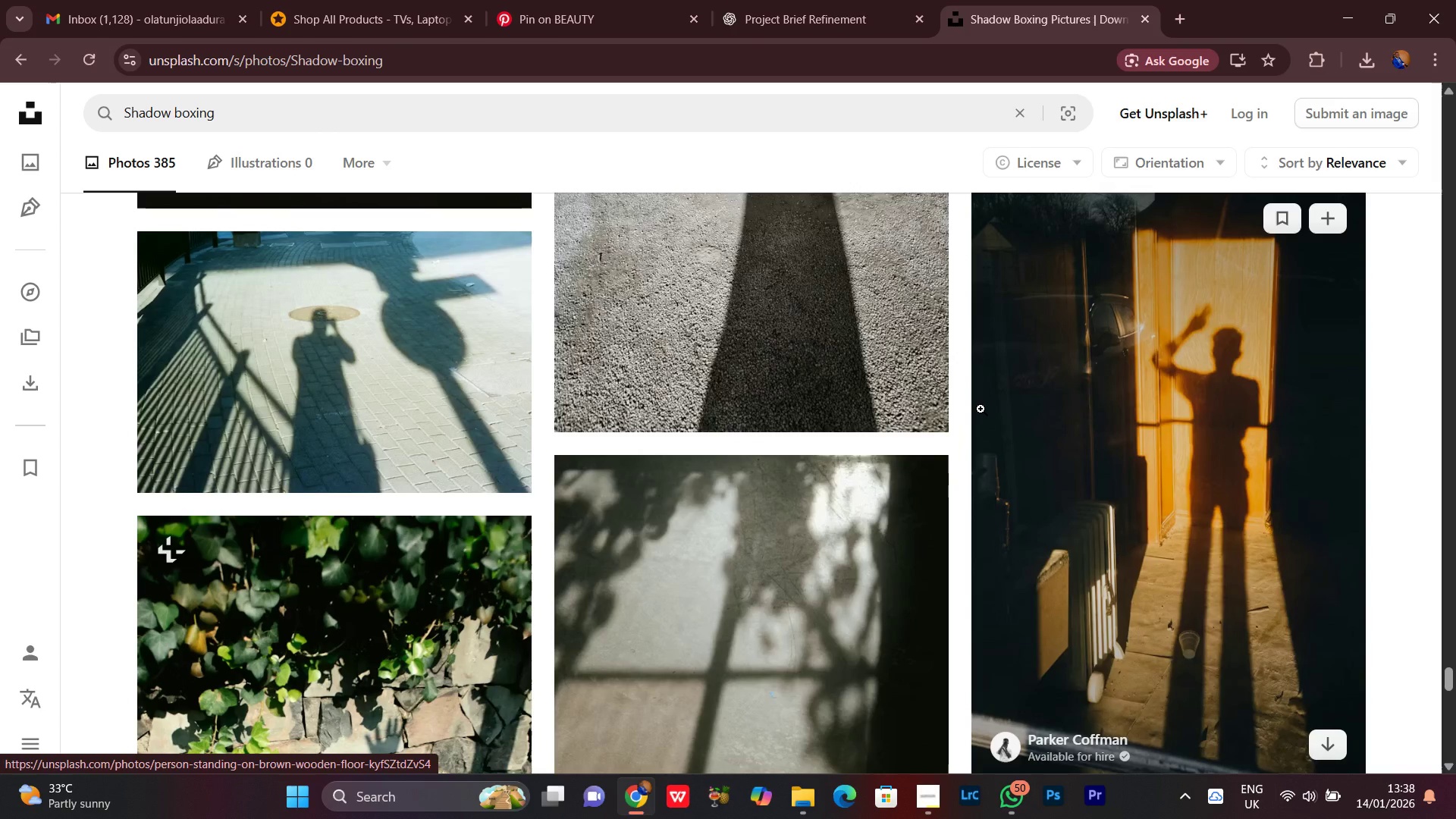 
scroll: coordinate [981, 409], scroll_direction: up, amount: 1.0
 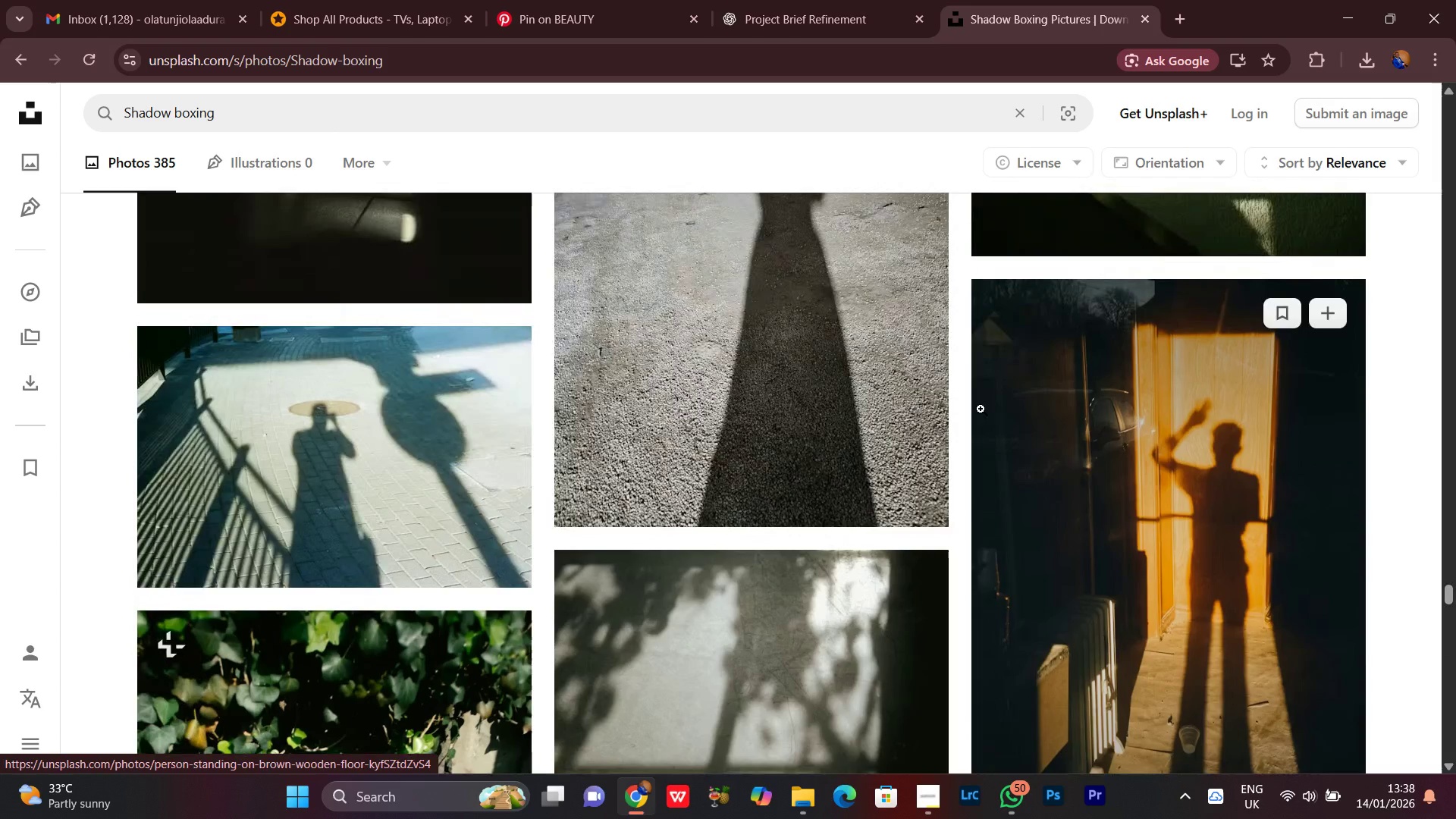 
scroll: coordinate [981, 409], scroll_direction: down, amount: 8.0
 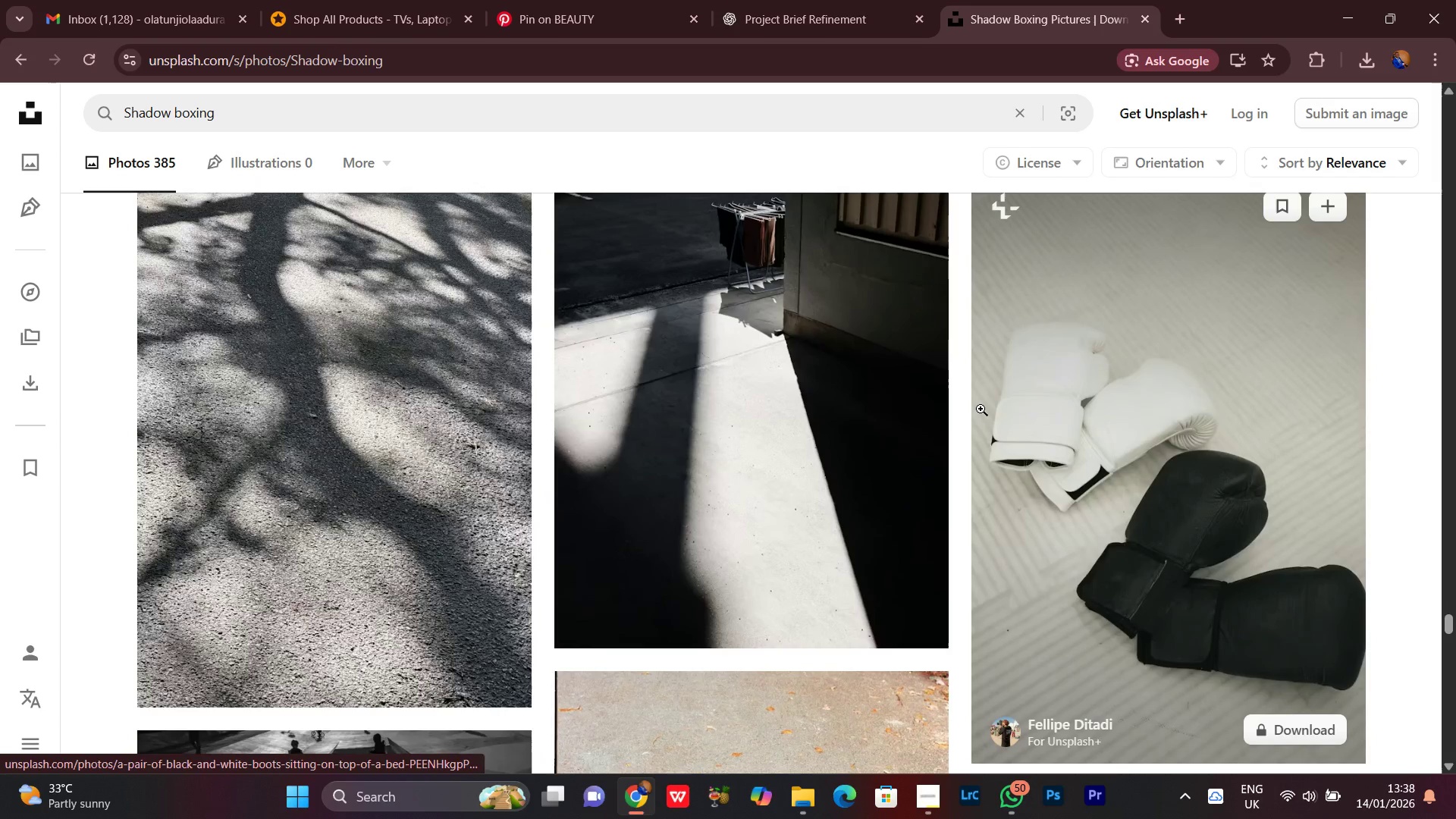 
scroll: coordinate [981, 409], scroll_direction: none, amount: 0.0
 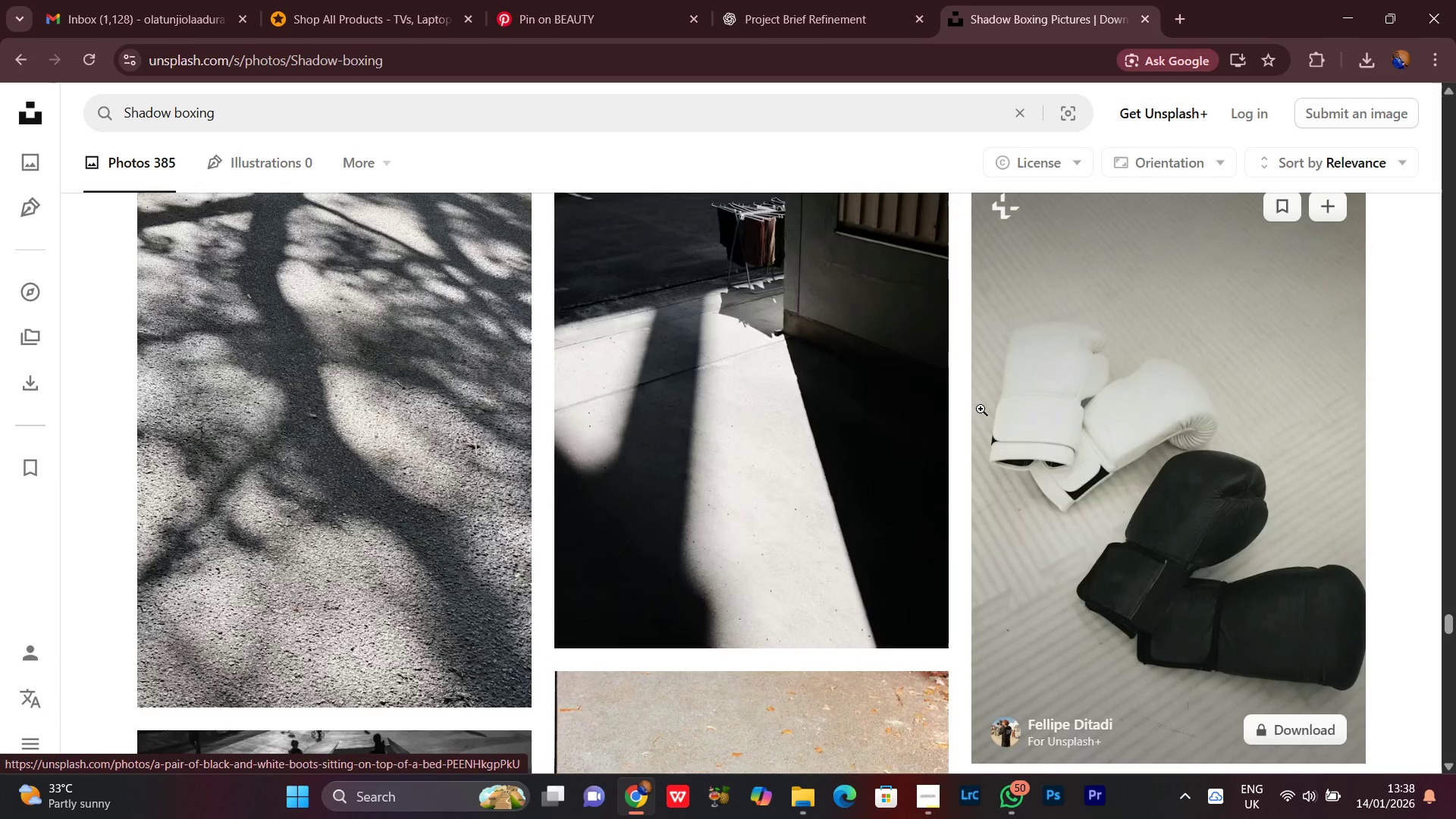 
scroll: coordinate [981, 409], scroll_direction: down, amount: 2.0
 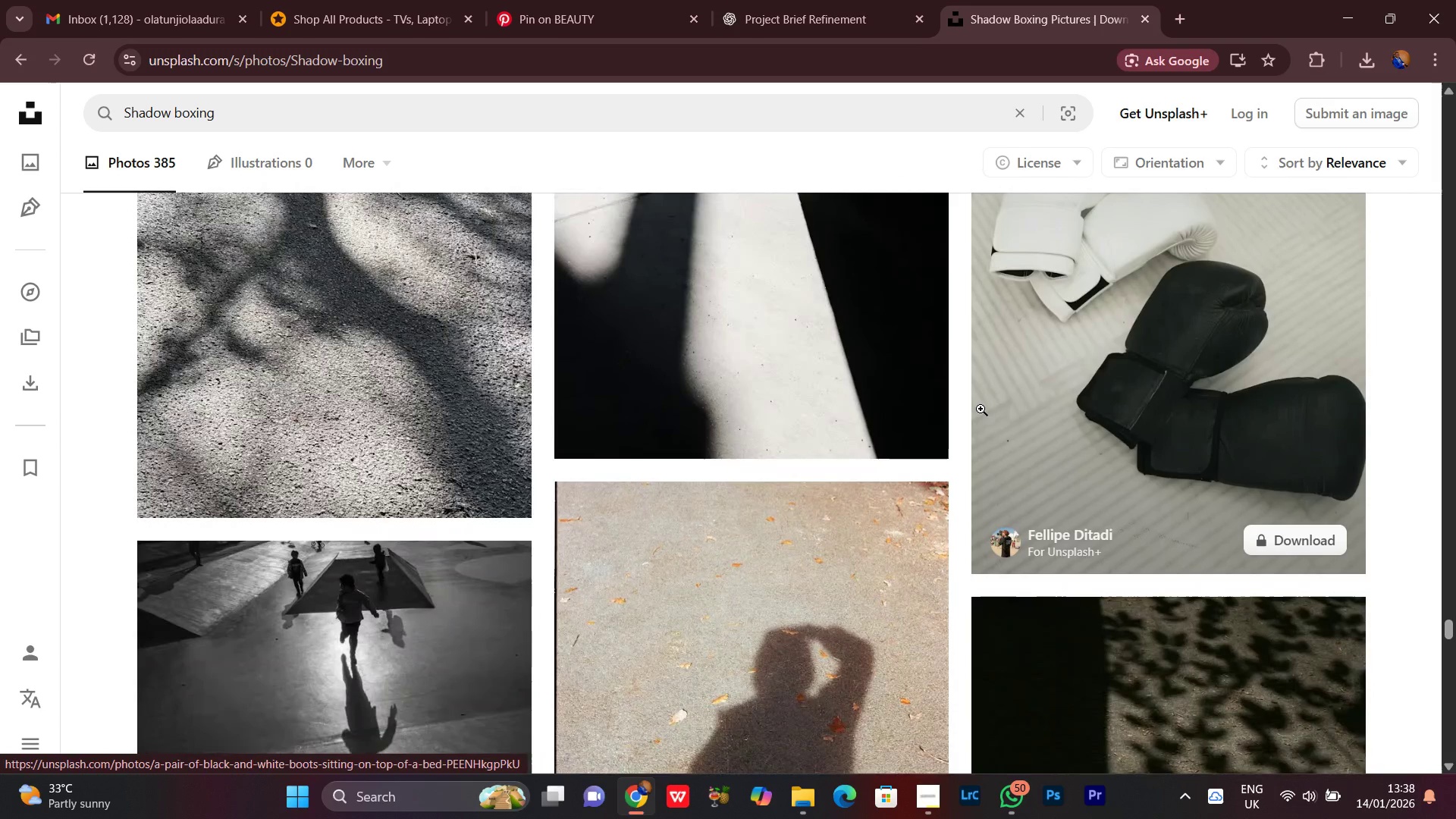 
scroll: coordinate [981, 409], scroll_direction: up, amount: 6.0
 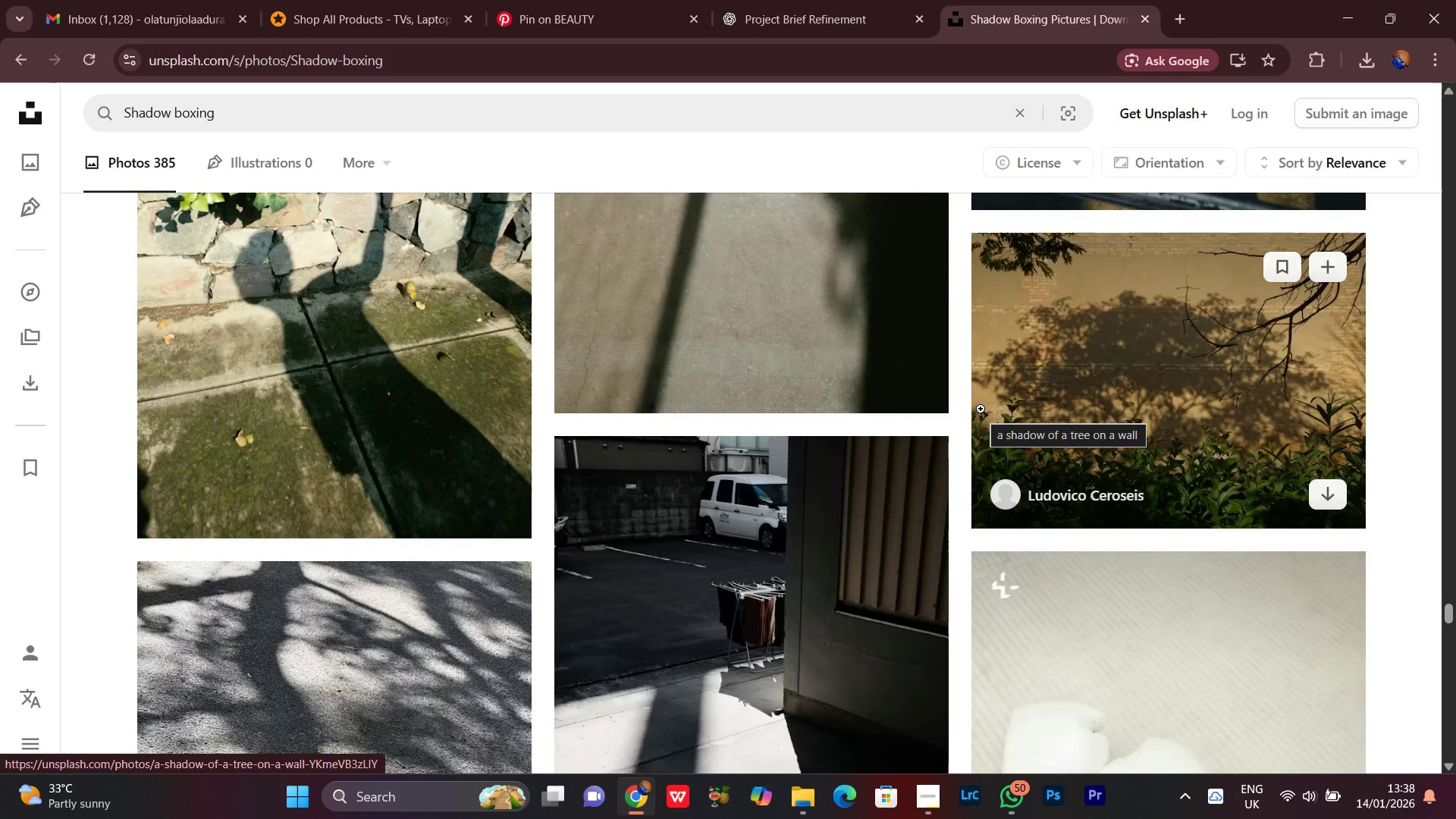 
scroll: coordinate [981, 409], scroll_direction: down, amount: 15.0
 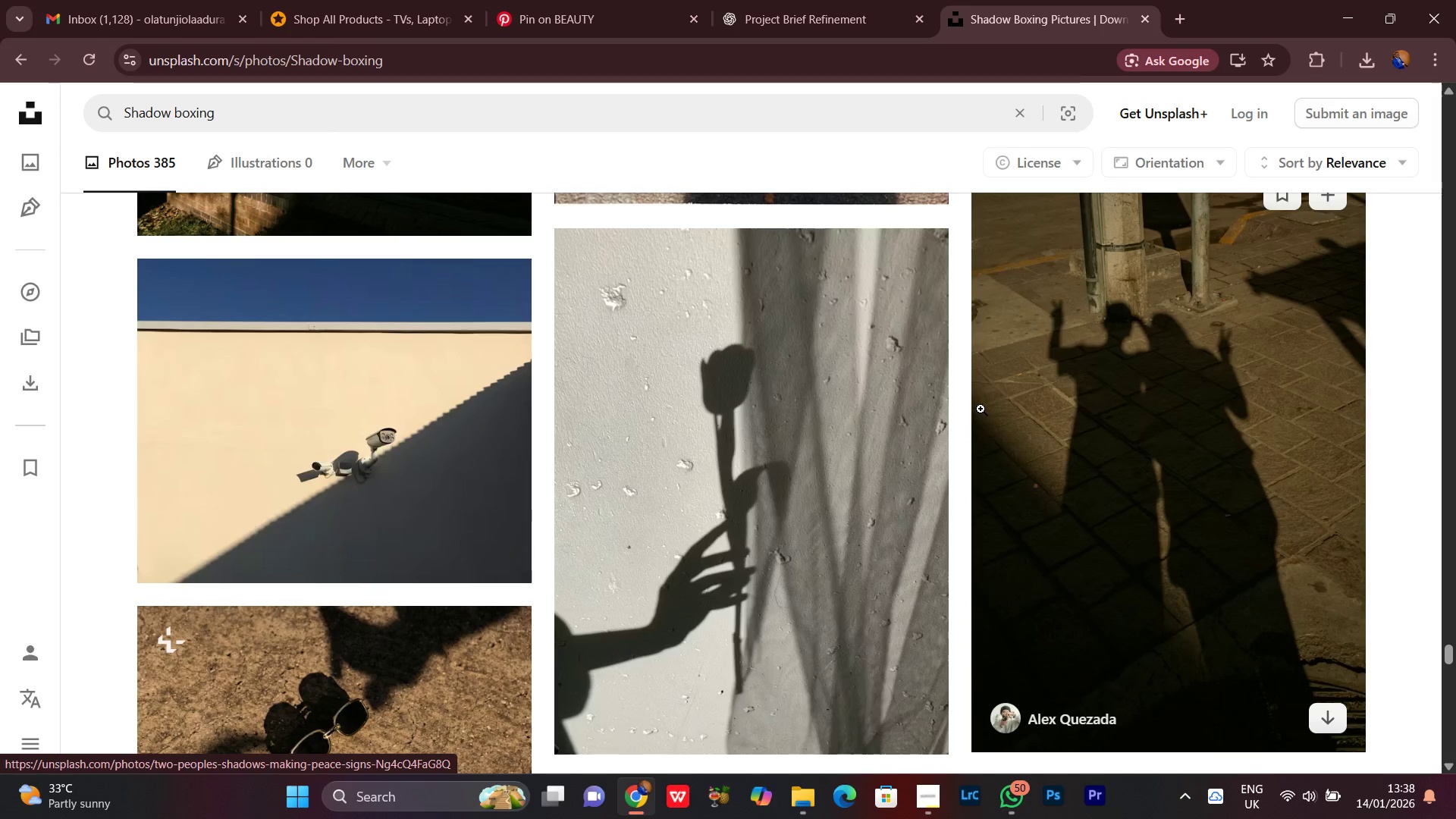 
scroll: coordinate [981, 409], scroll_direction: up, amount: 5.0
 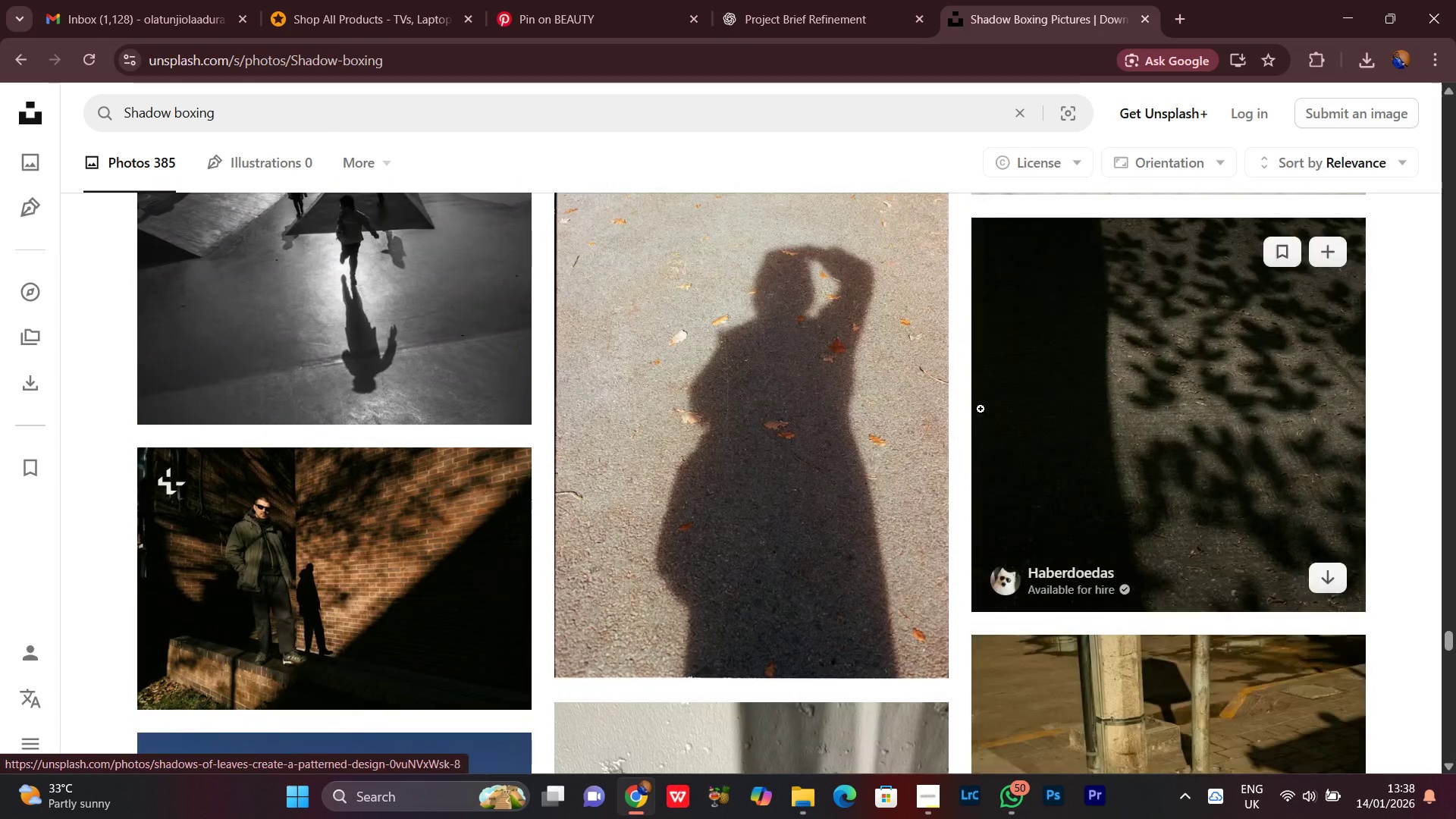 
scroll: coordinate [981, 409], scroll_direction: down, amount: 22.0
 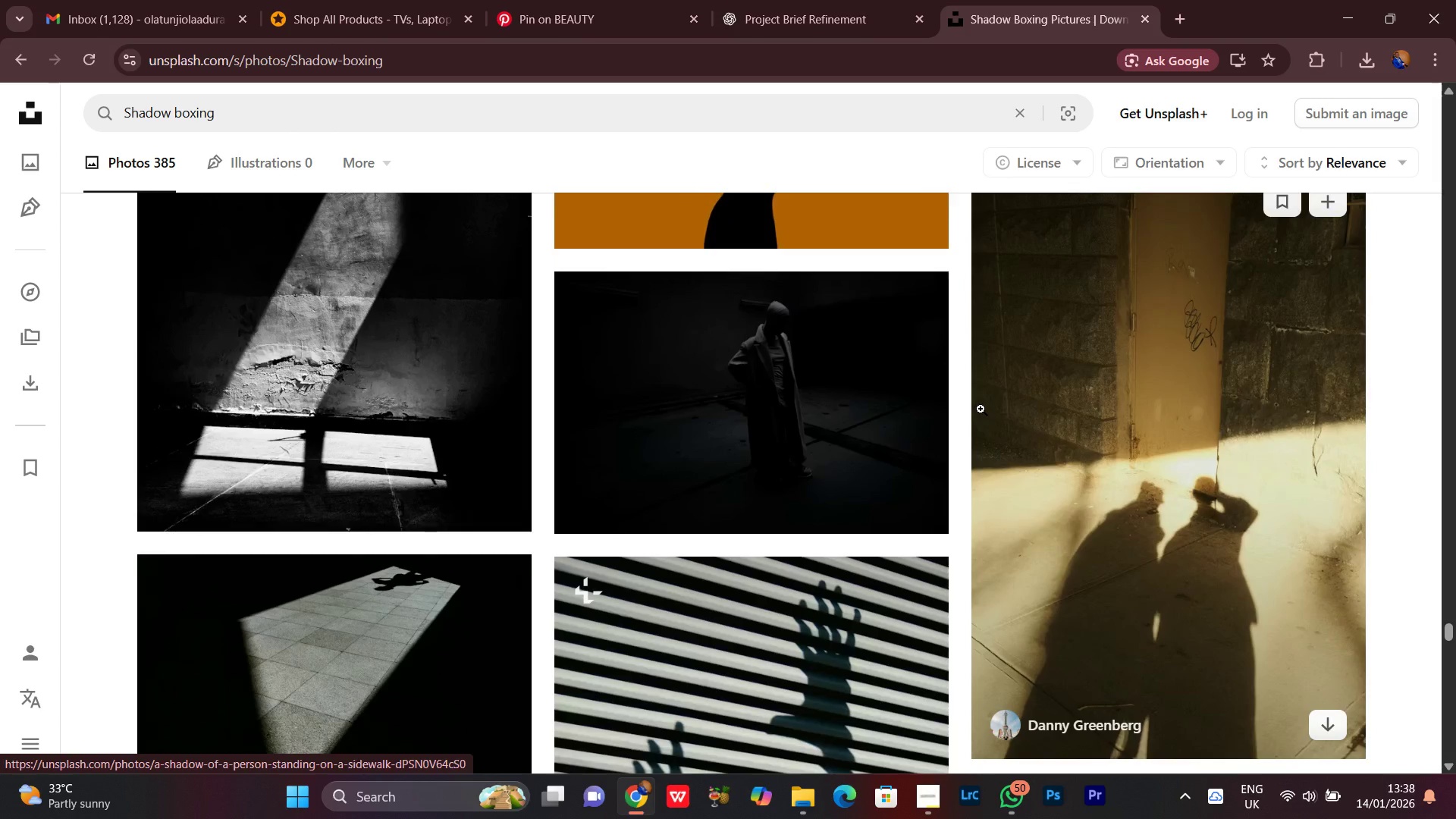 
scroll: coordinate [836, 400], scroll_direction: up, amount: 54.0
 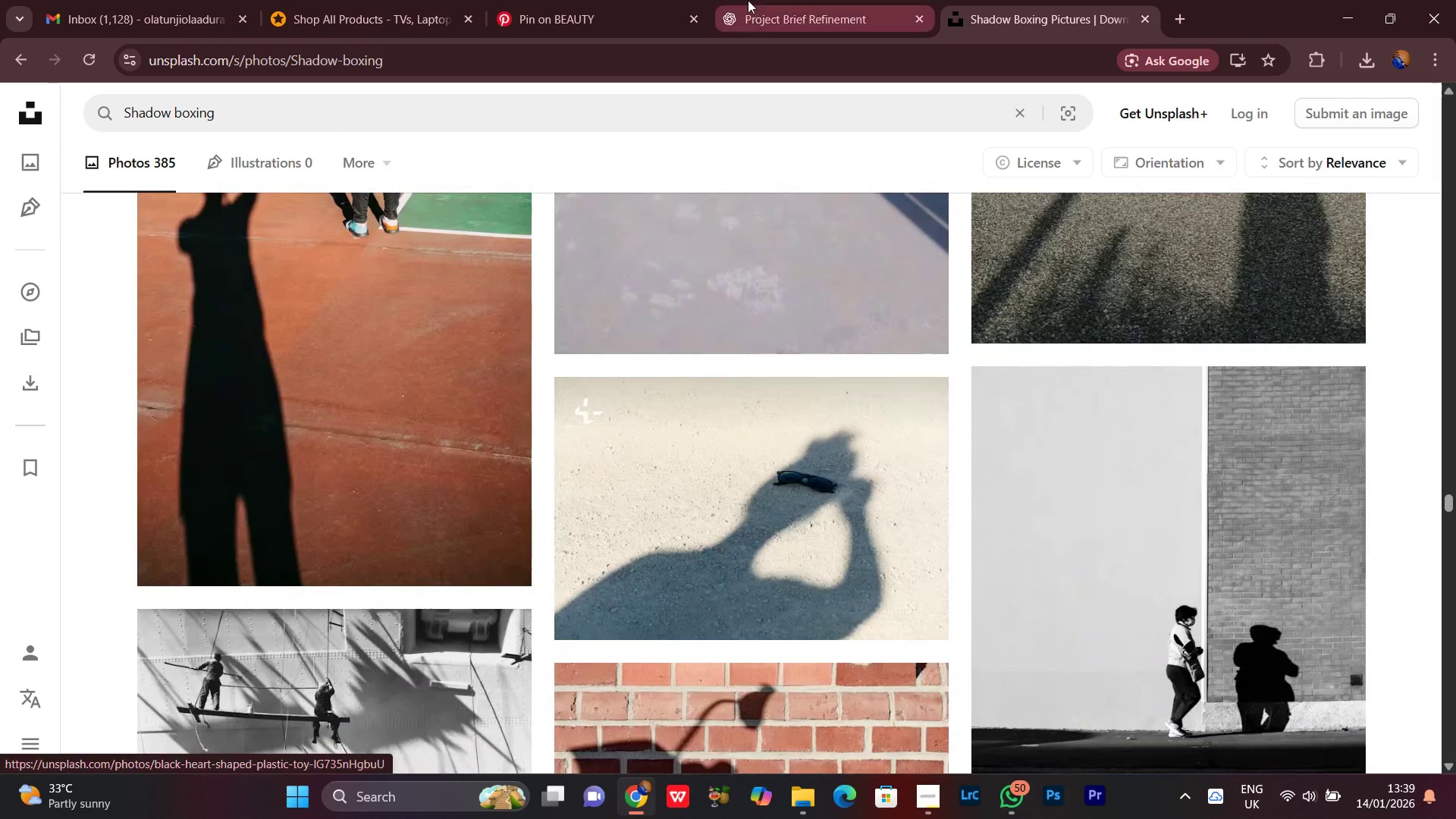 
left_click([747, 0])
 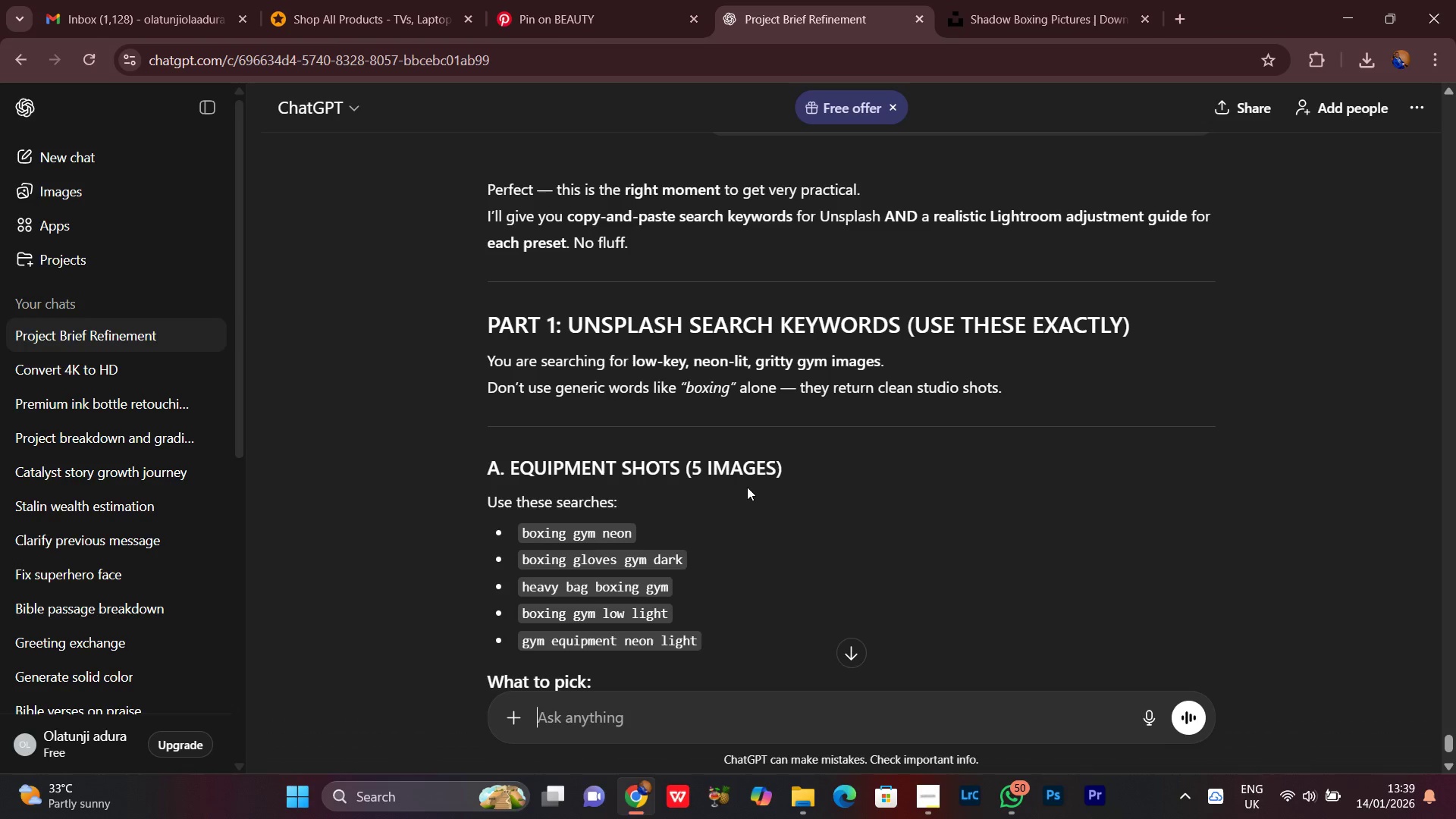 
scroll: coordinate [748, 484], scroll_direction: down, amount: 1.0
 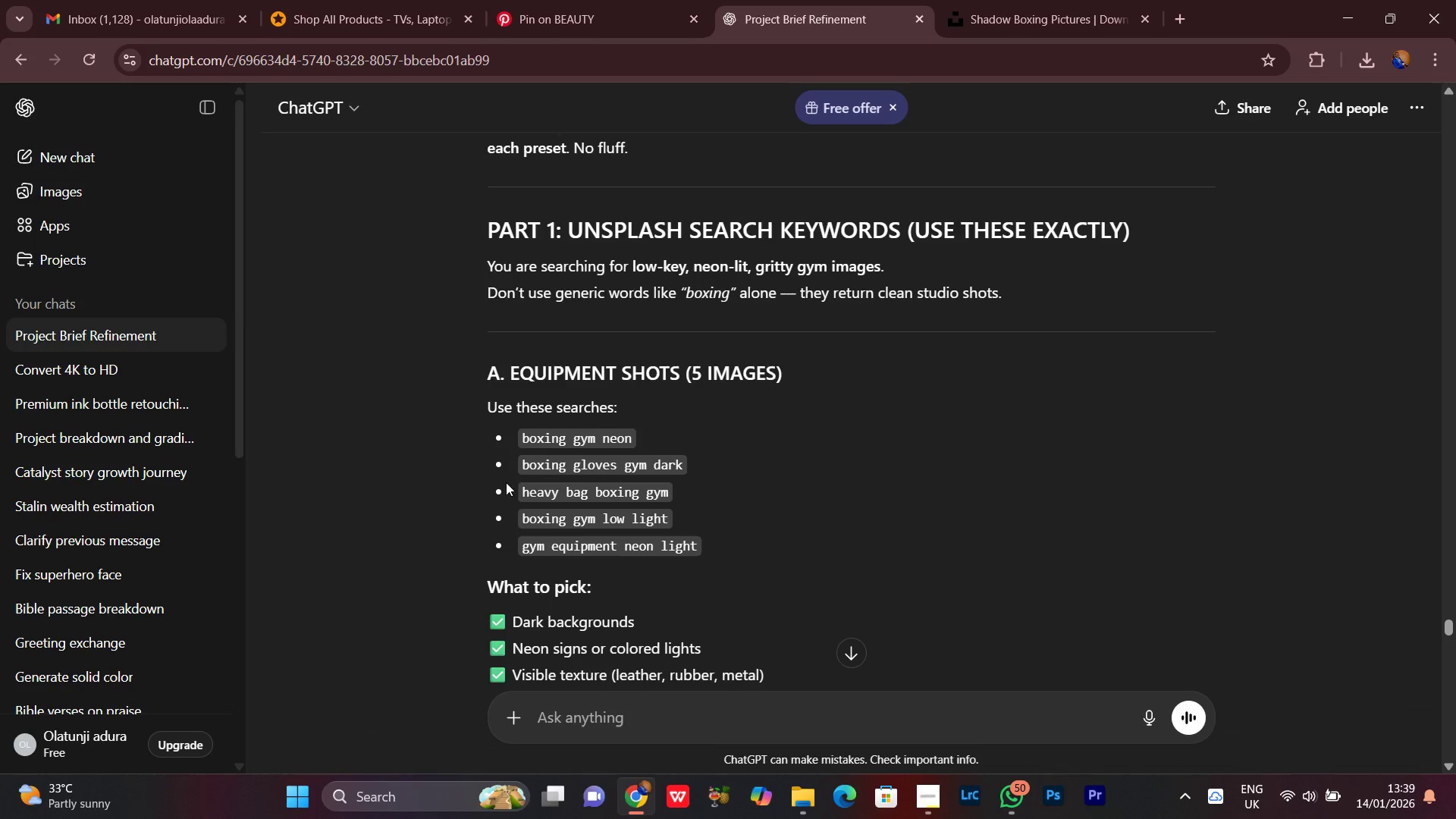 
wait(5.18)
 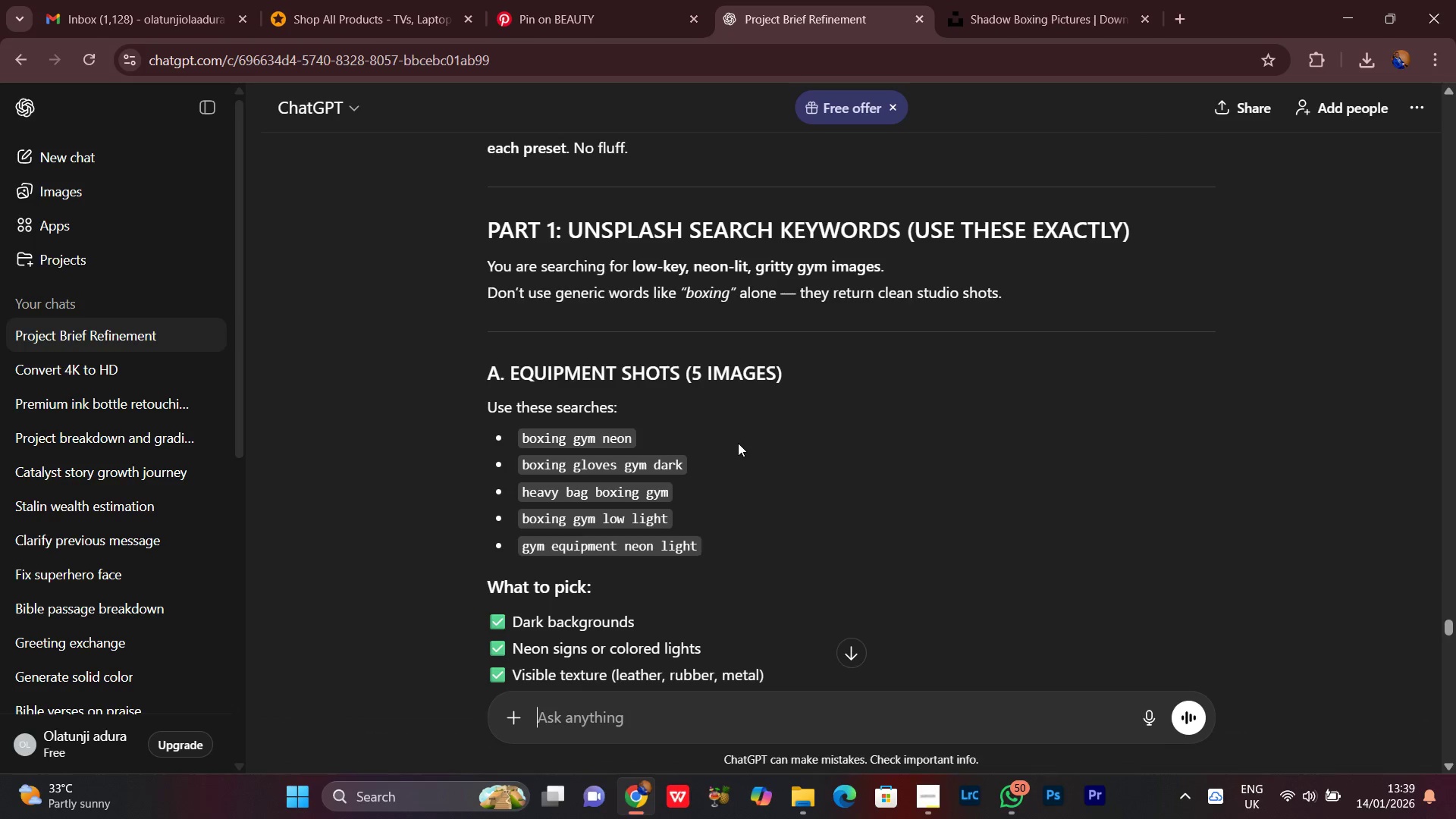 
left_click_drag(start_coordinate=[522, 465], to_coordinate=[694, 452])
 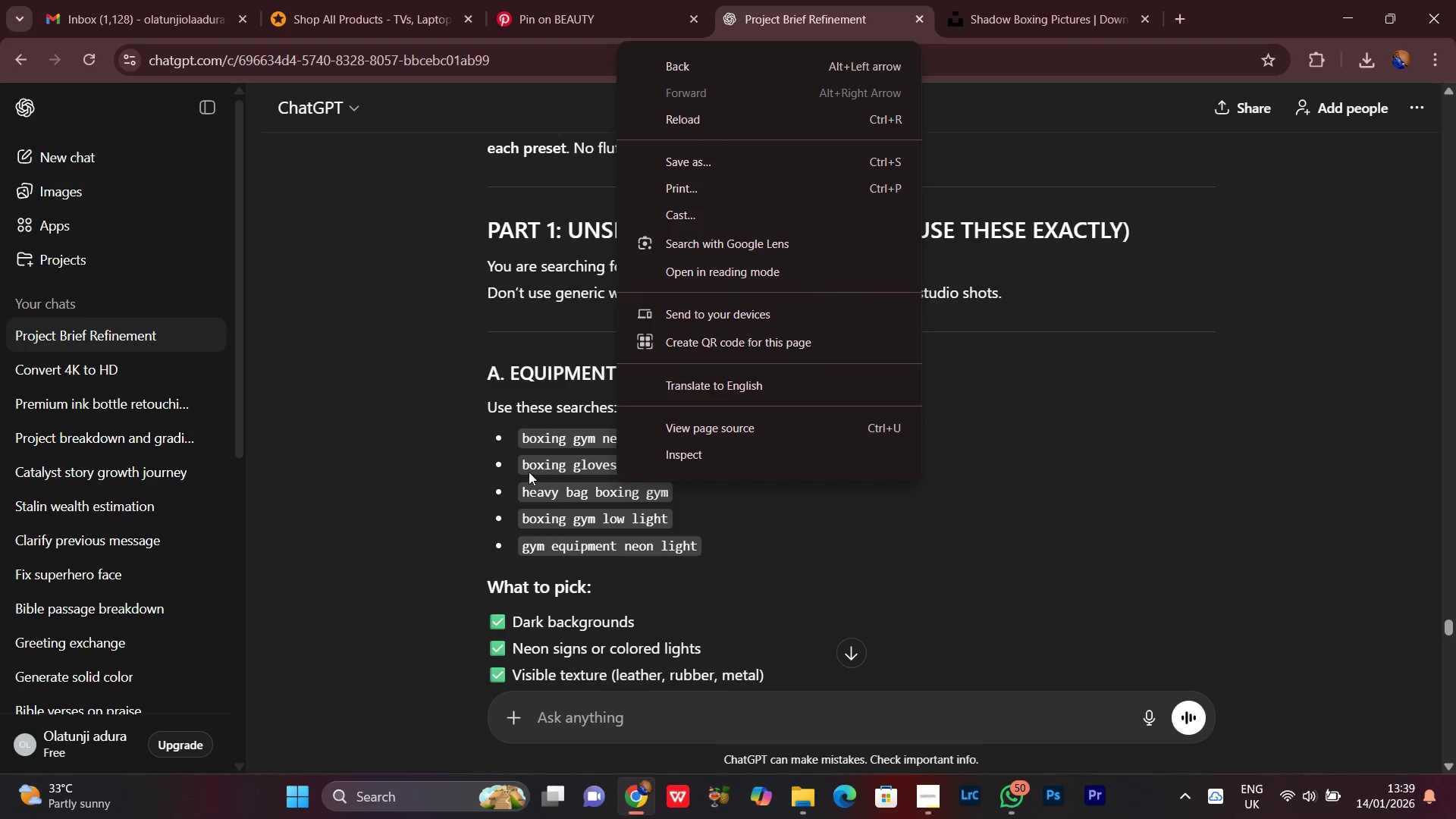 
left_click([527, 466])
 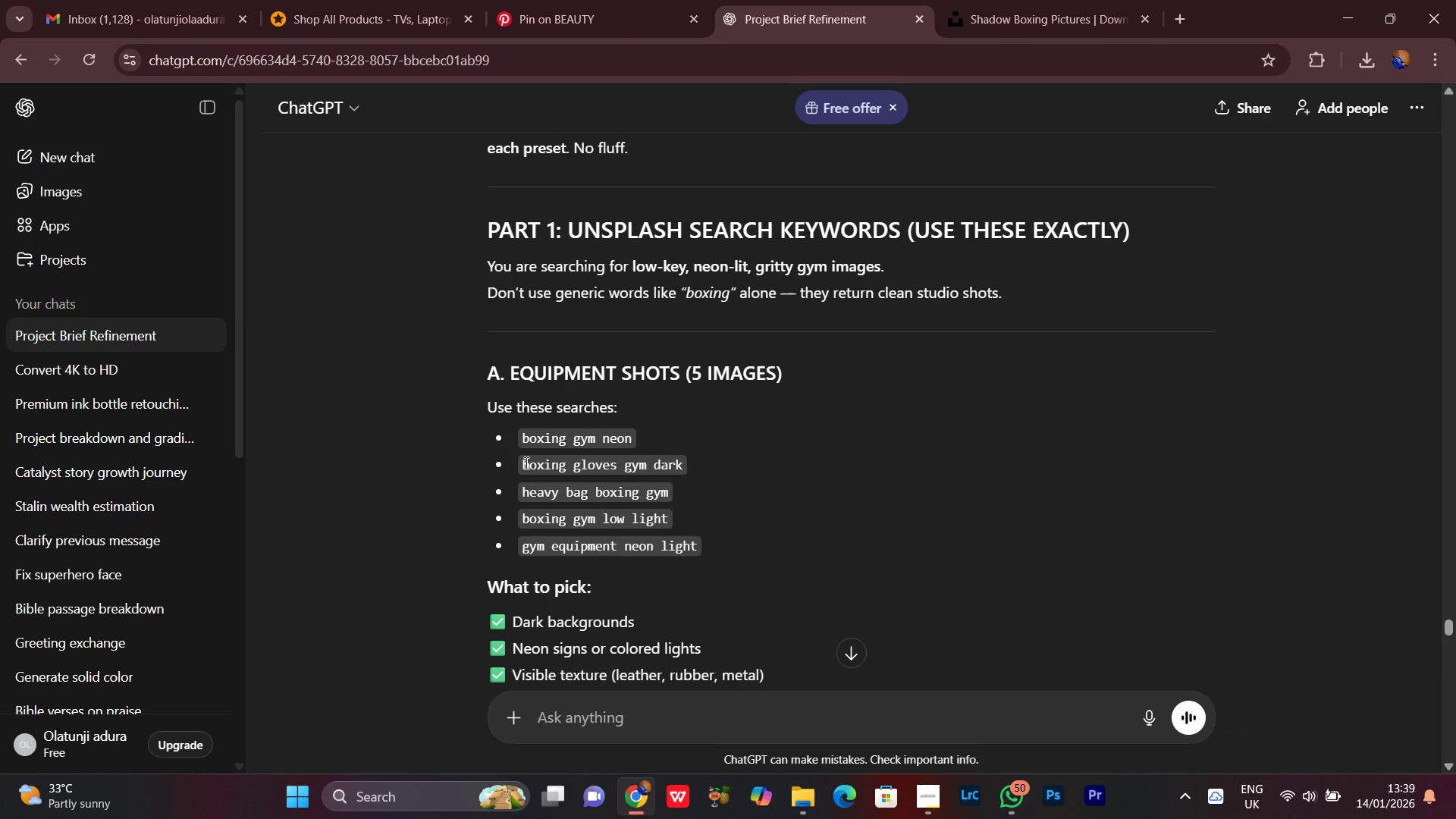 
left_click_drag(start_coordinate=[525, 463], to_coordinate=[681, 455])
 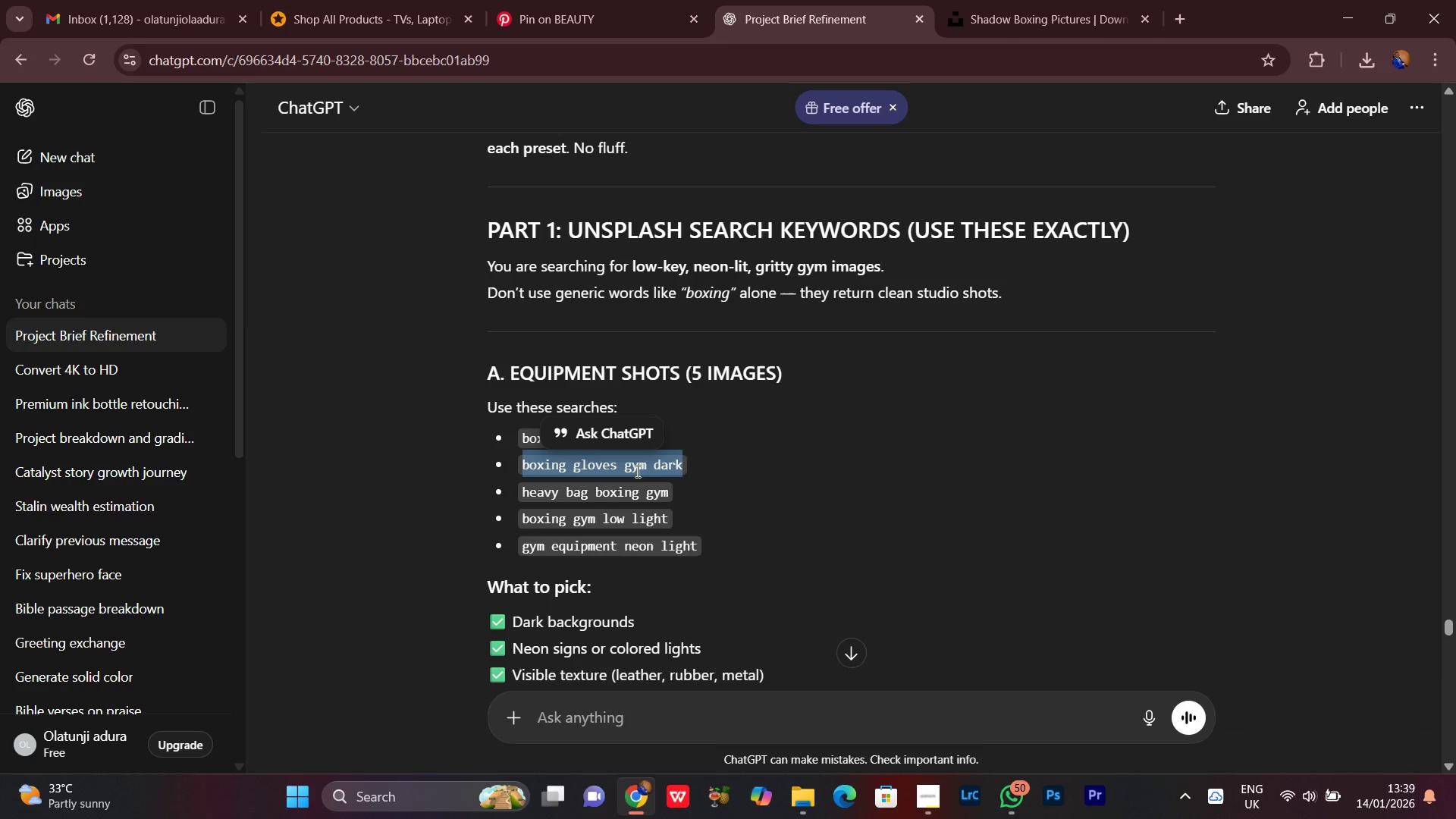 
right_click([635, 471])
 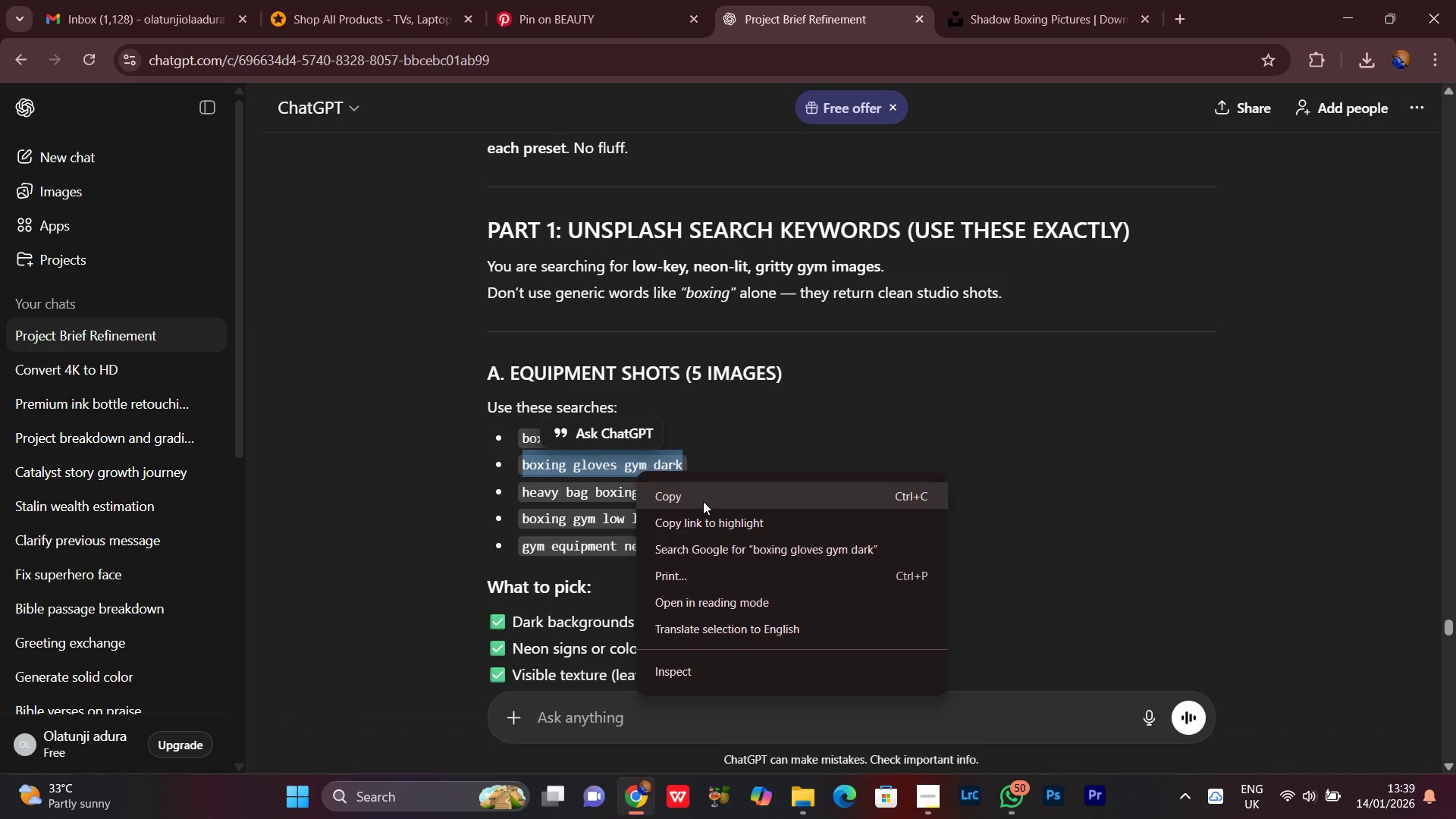 
left_click_drag(start_coordinate=[701, 502], to_coordinate=[696, 501])
 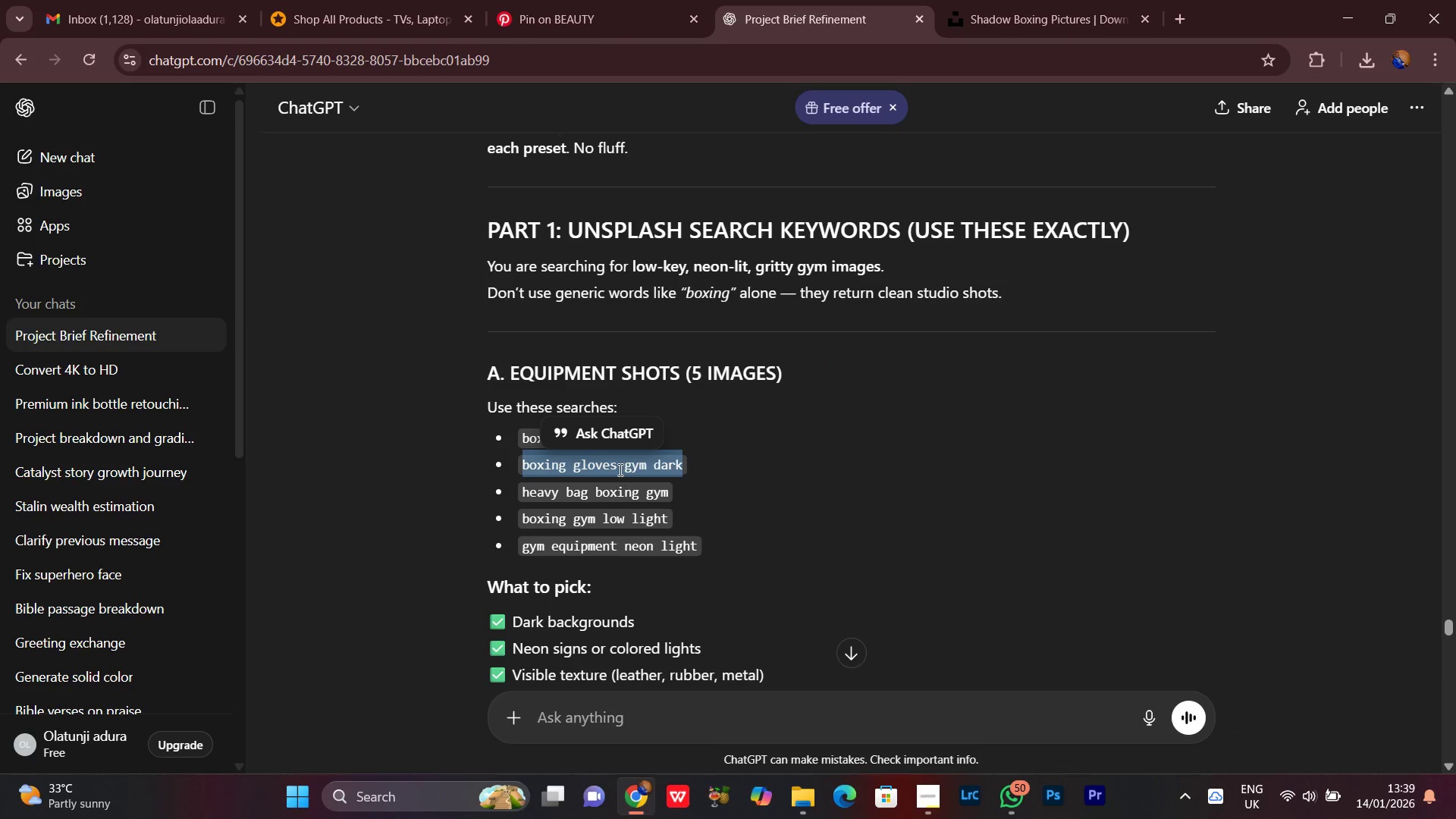 
right_click([619, 469])
 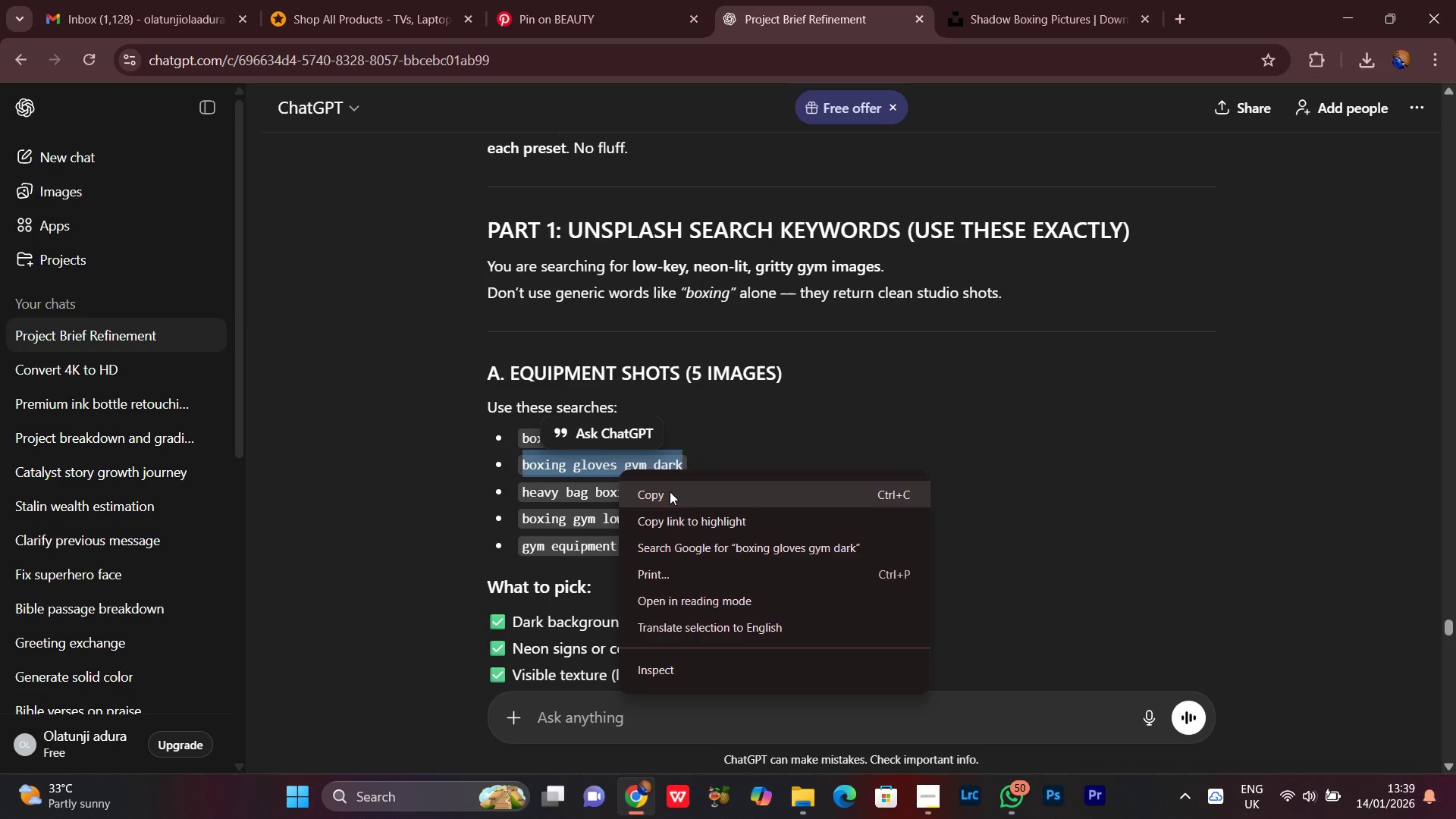 
left_click_drag(start_coordinate=[670, 491], to_coordinate=[682, 485])
 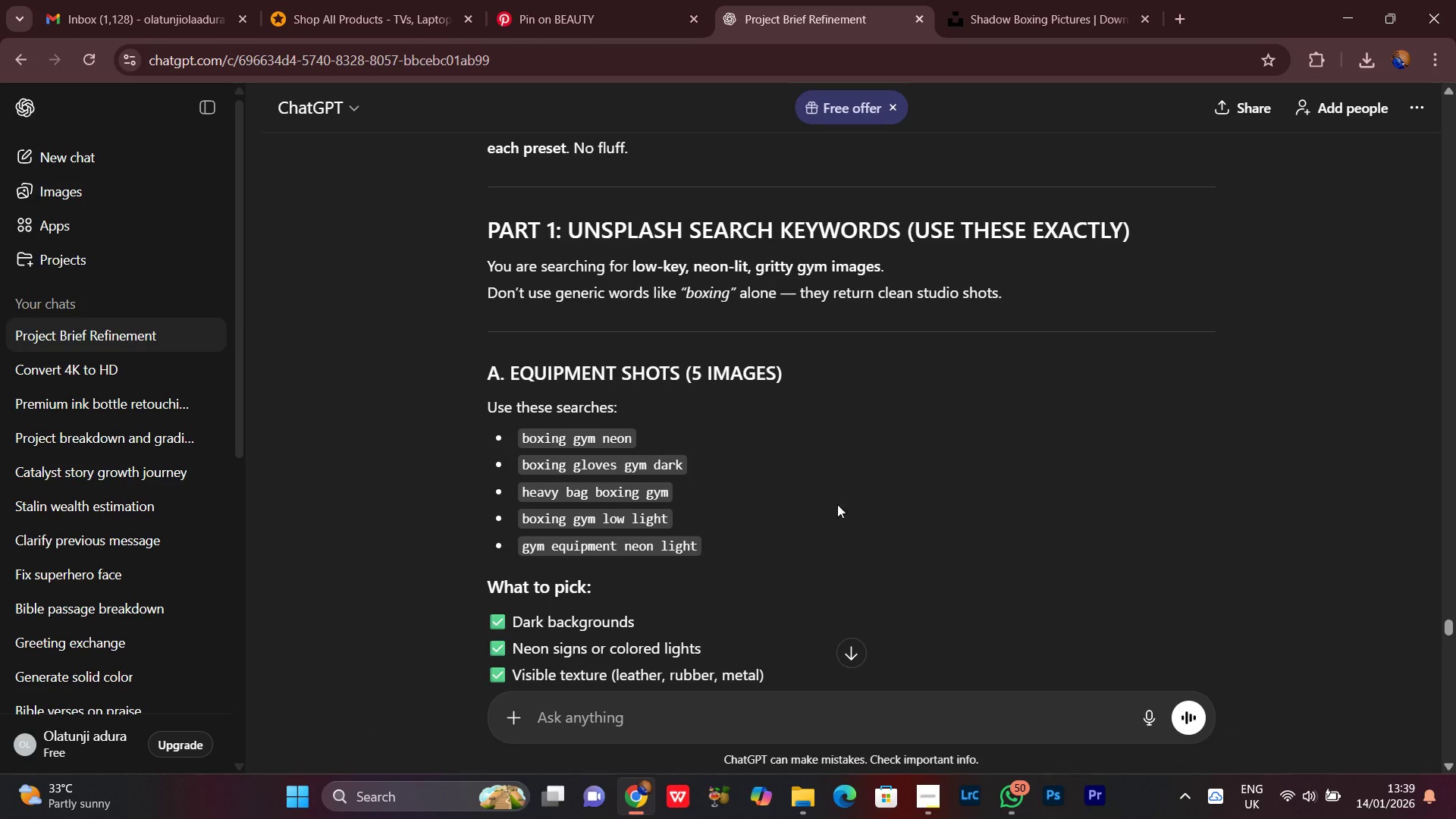 
scroll: coordinate [841, 512], scroll_direction: down, amount: 32.0
 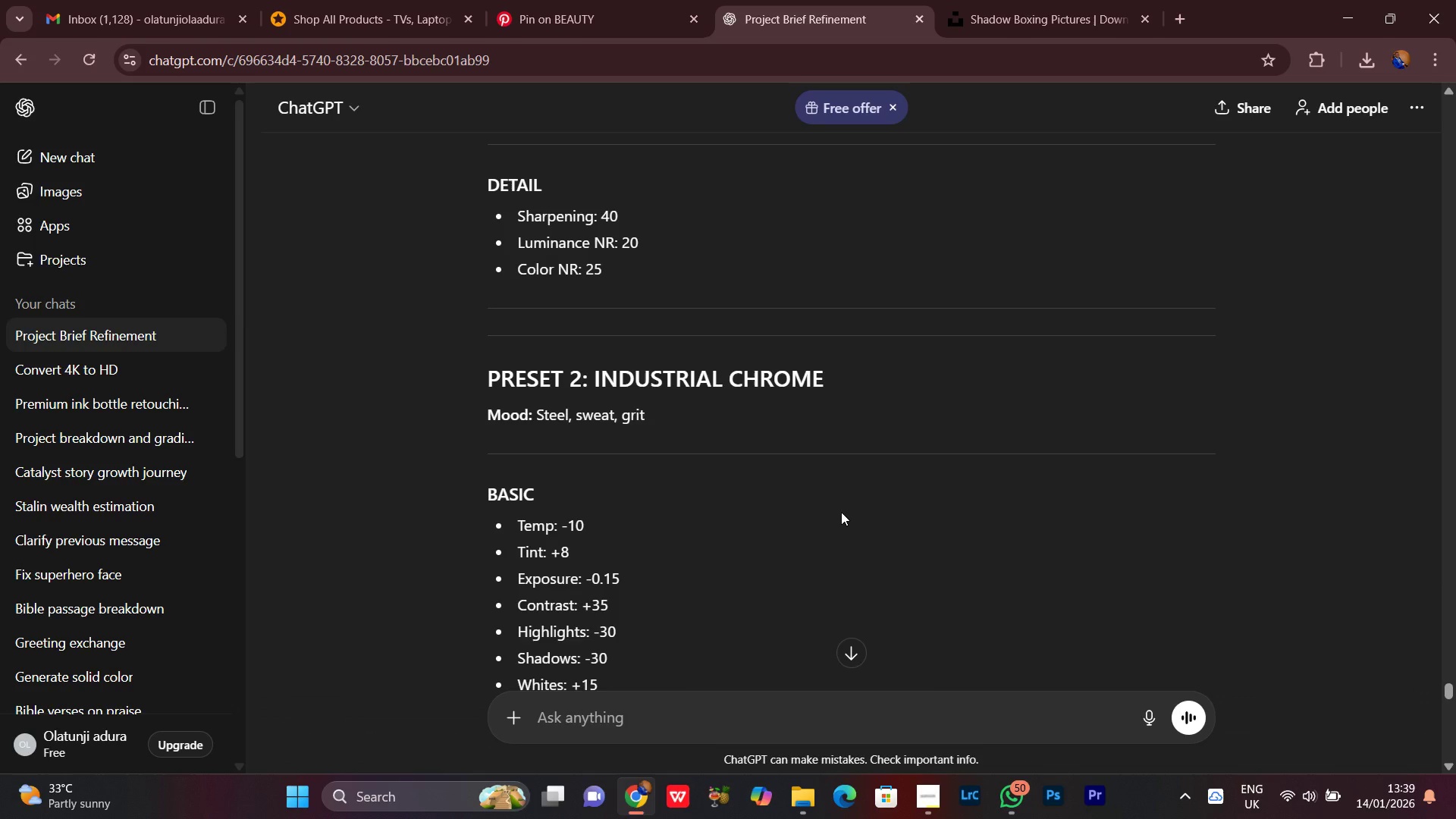 
scroll: coordinate [841, 510], scroll_direction: up, amount: 6.0
 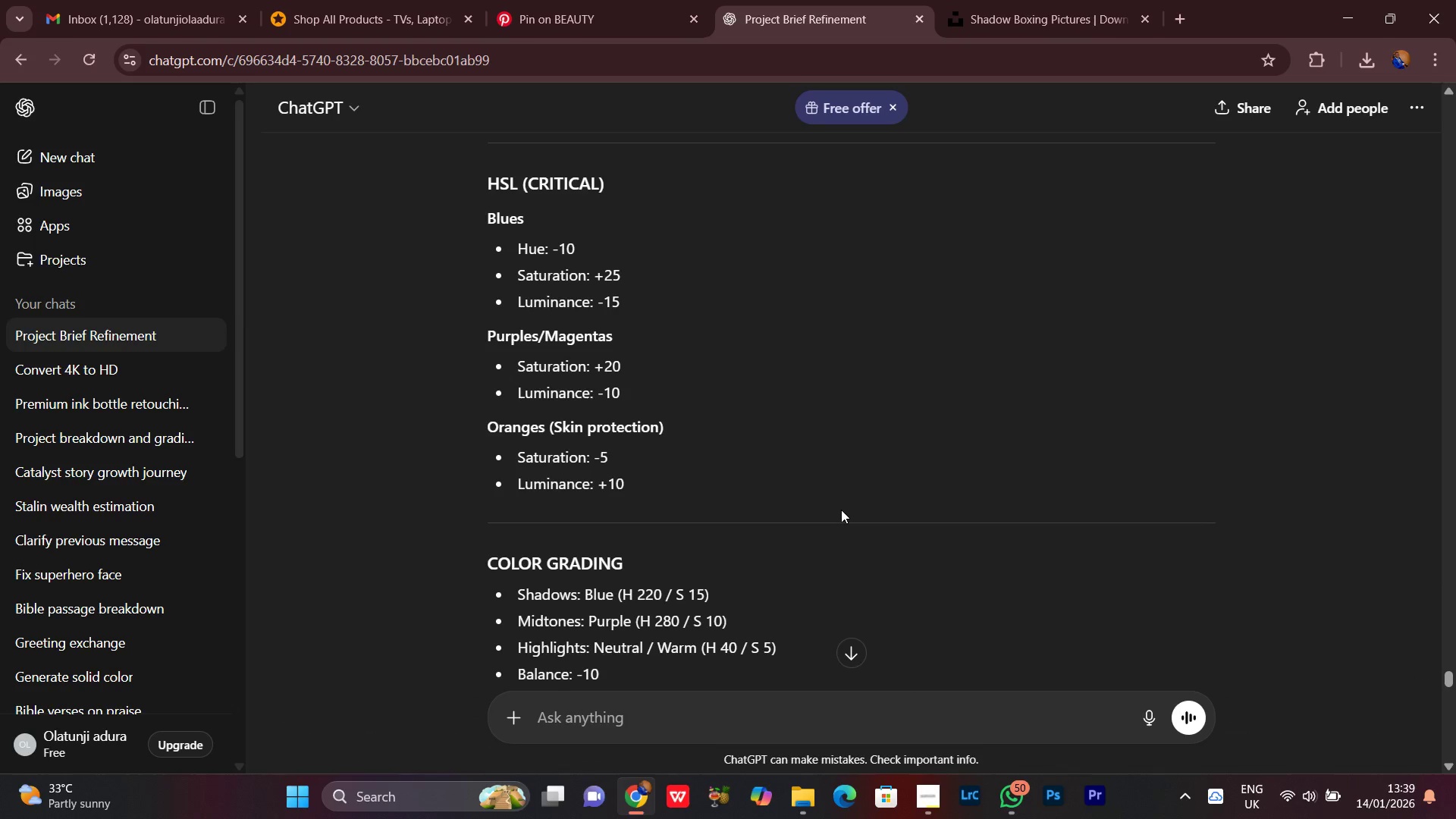 
scroll: coordinate [841, 510], scroll_direction: down, amount: 1.0
 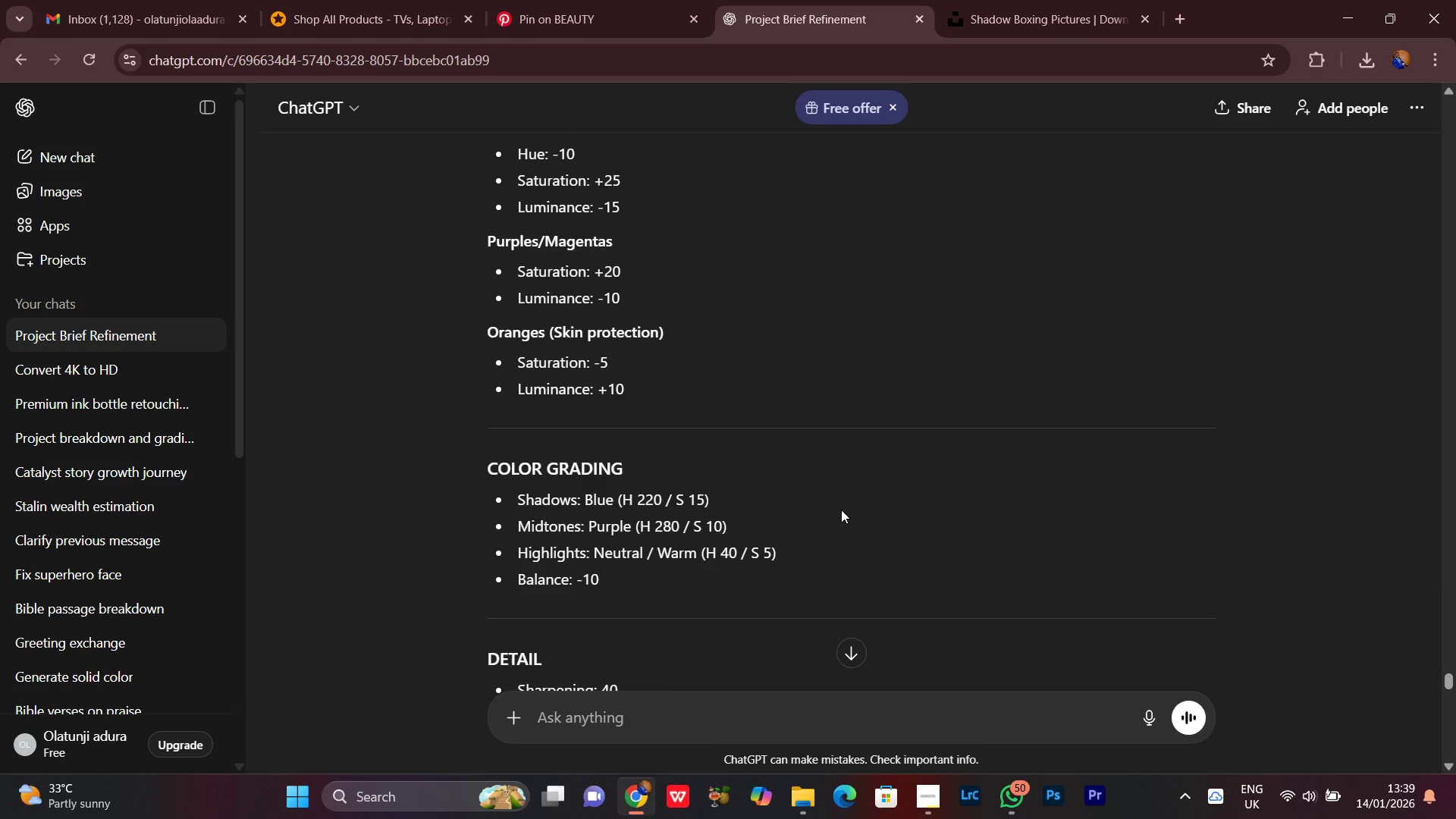 
scroll: coordinate [834, 500], scroll_direction: up, amount: 25.0
 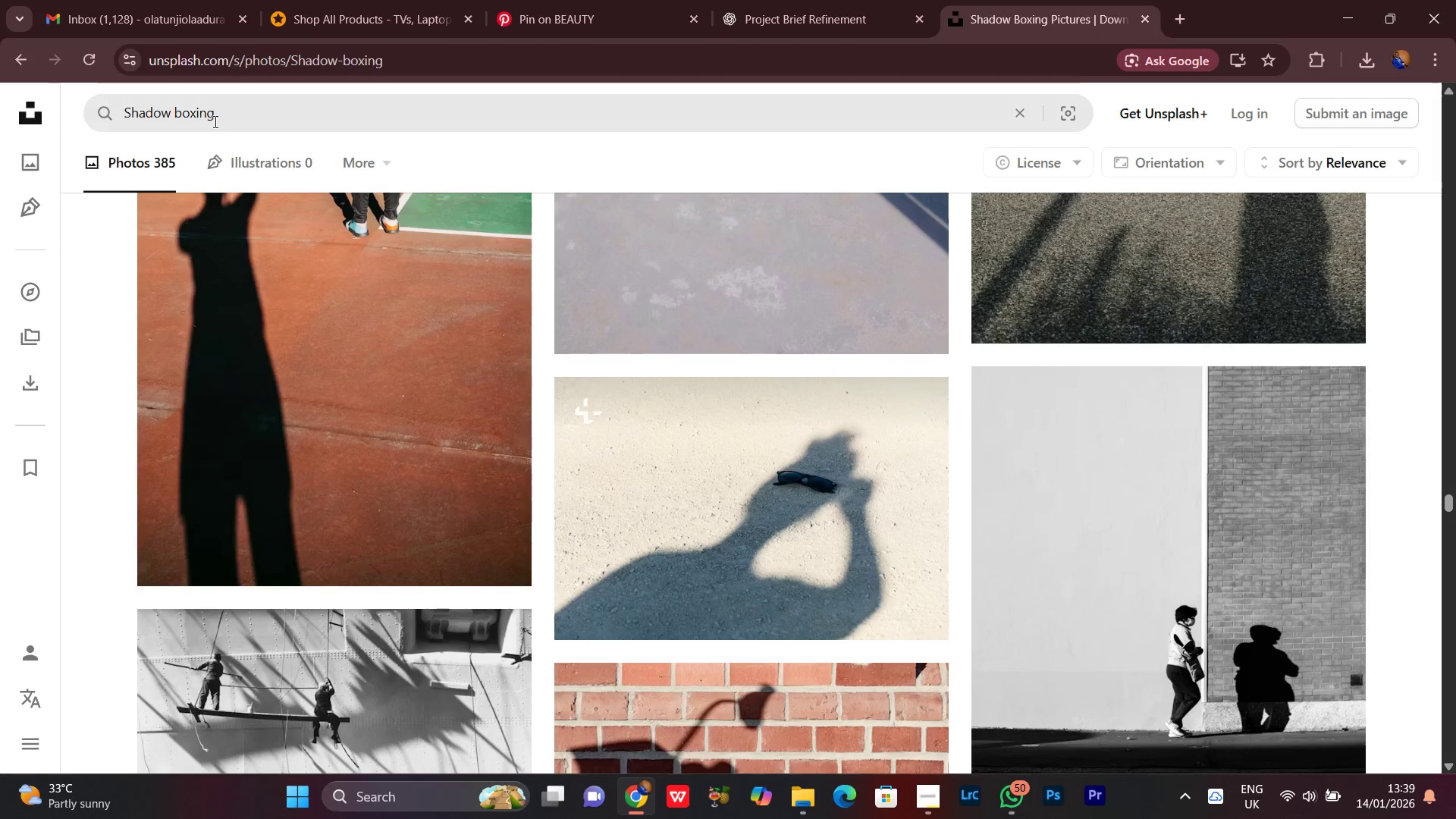 
key(Control+A)
 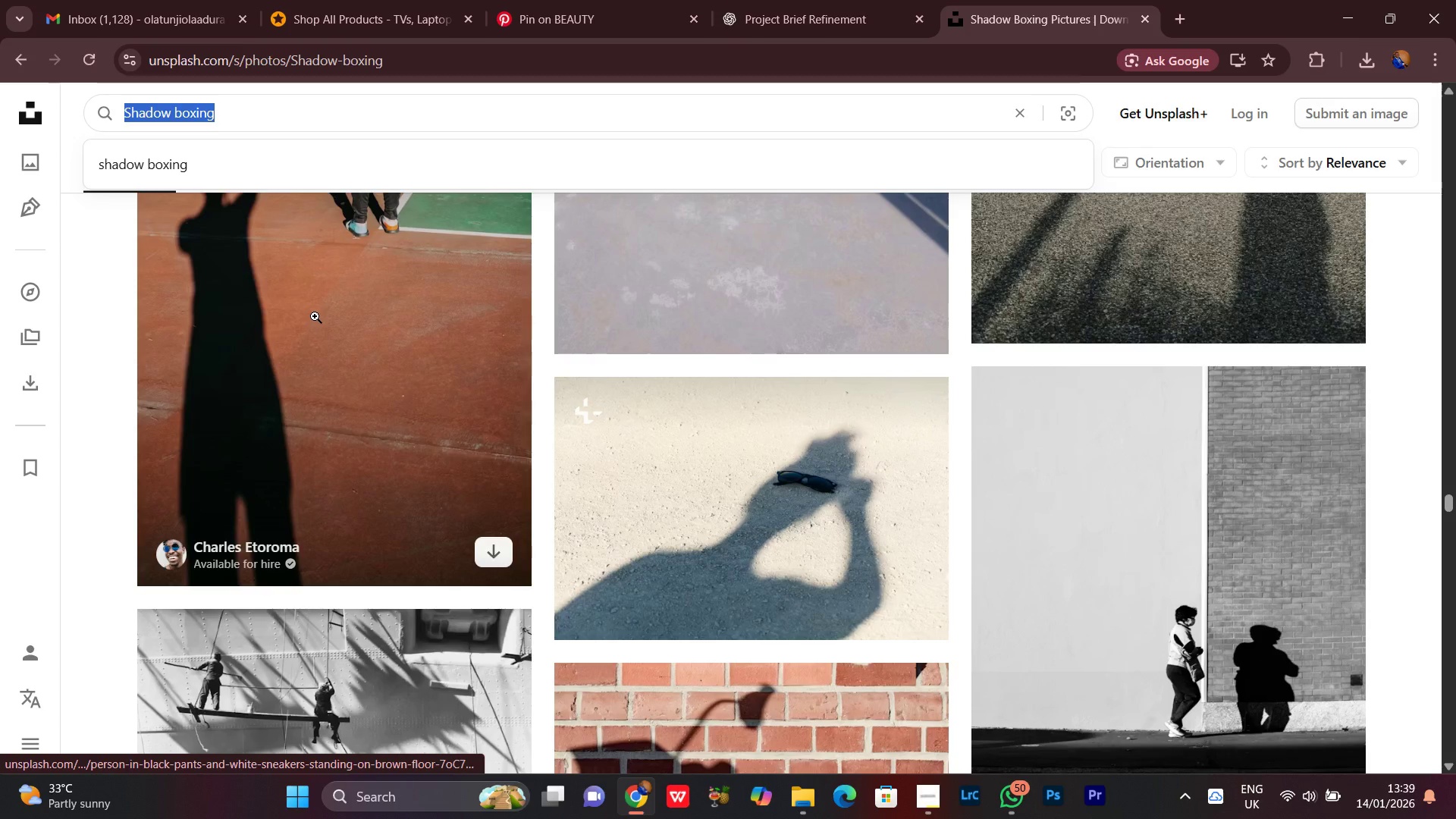 
key(Control+V)
 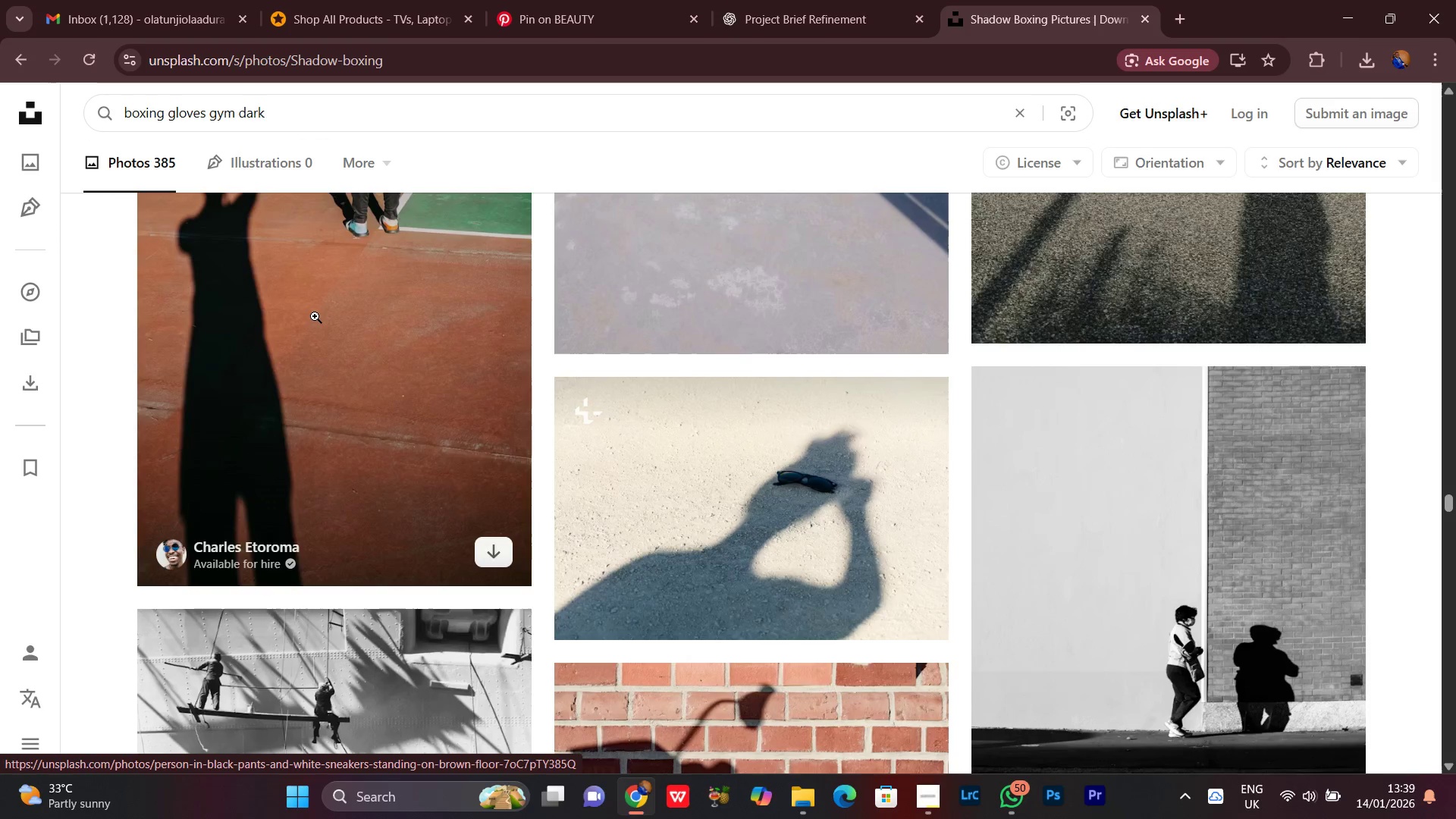 
key(Enter)
 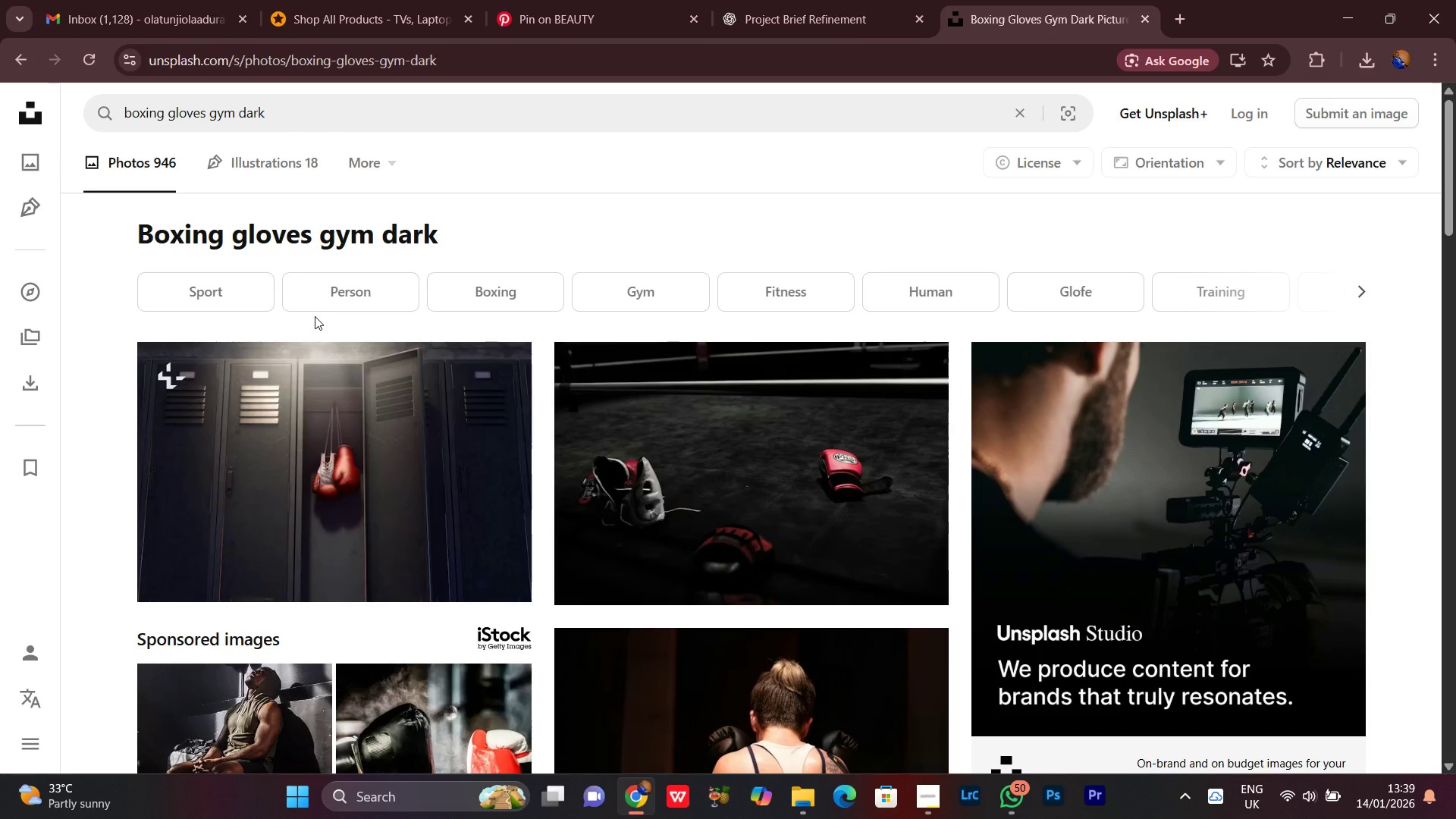 
scroll: coordinate [315, 316], scroll_direction: down, amount: 3.0
 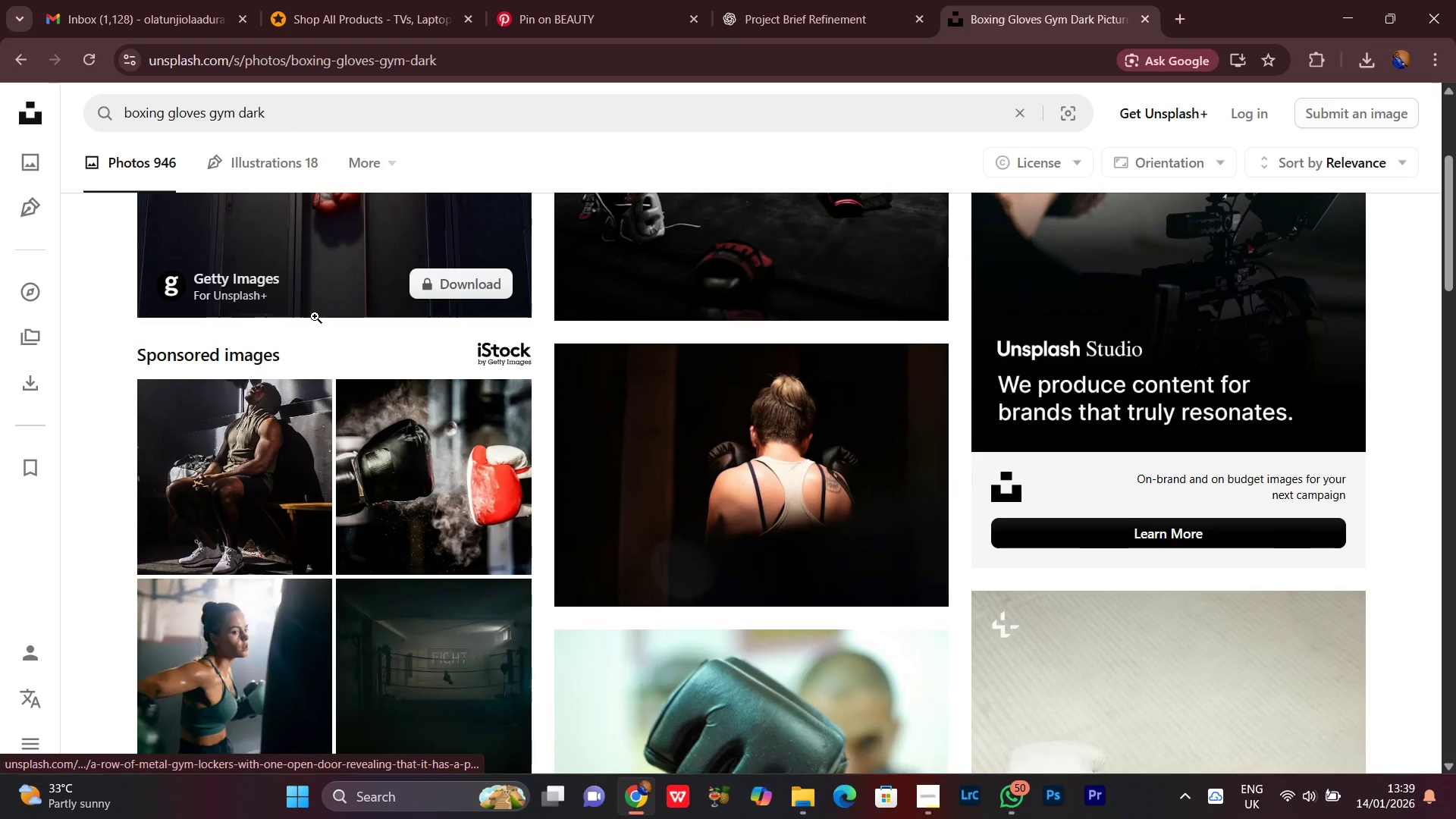 
scroll: coordinate [315, 316], scroll_direction: up, amount: 4.0
 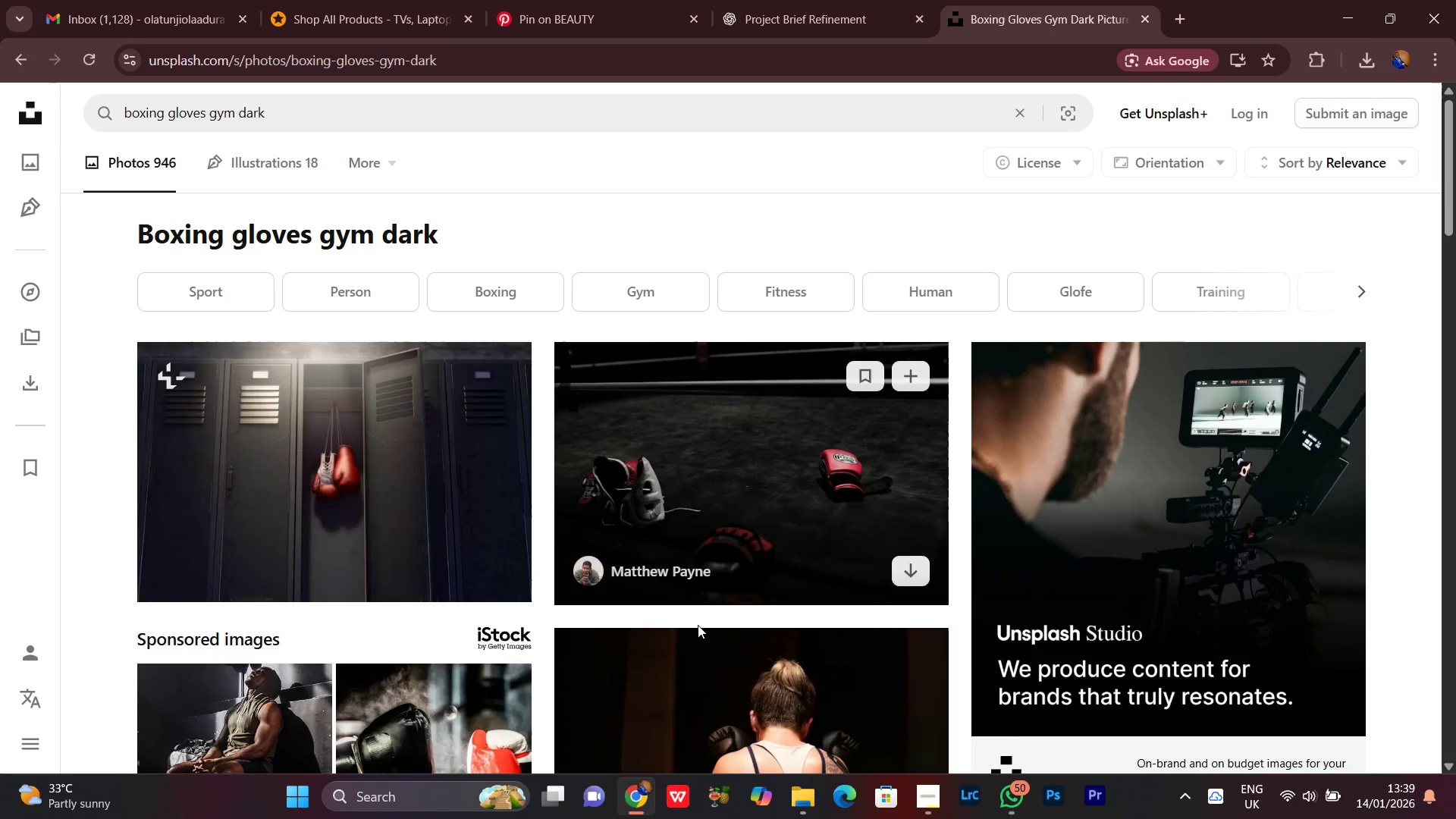 
left_click([908, 570])
 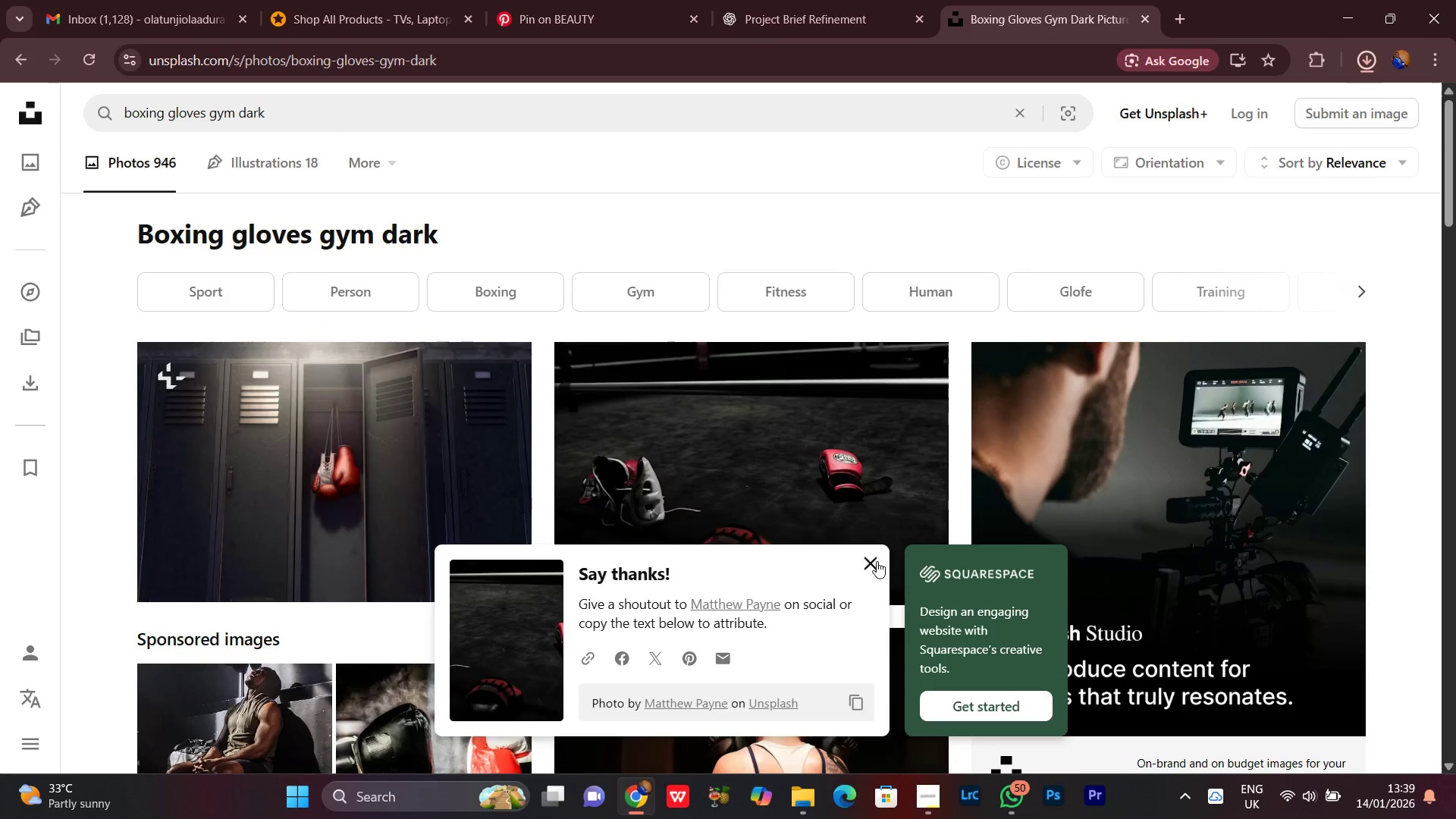 
left_click([868, 561])
 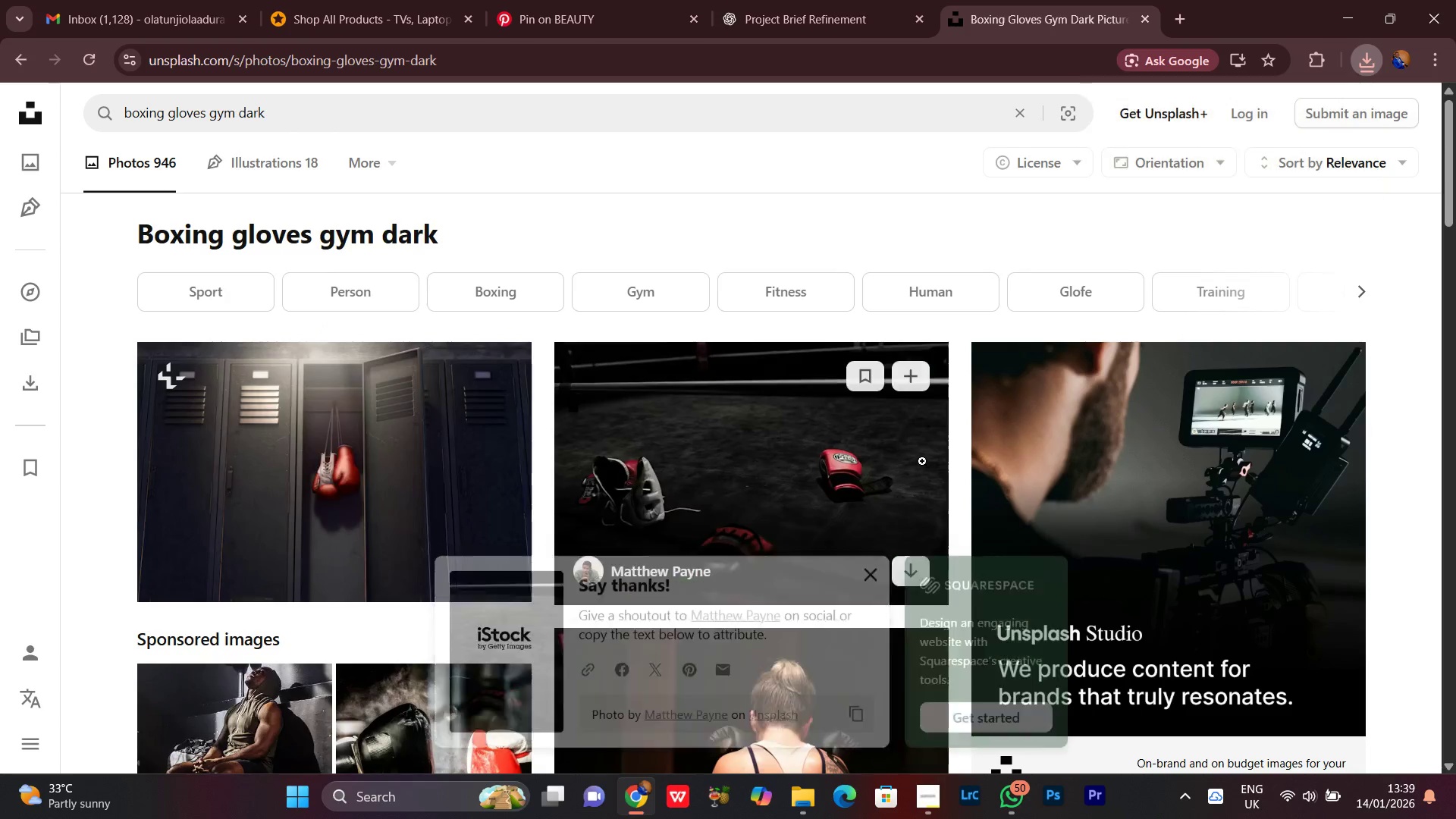 
scroll: coordinate [944, 504], scroll_direction: down, amount: 13.0
 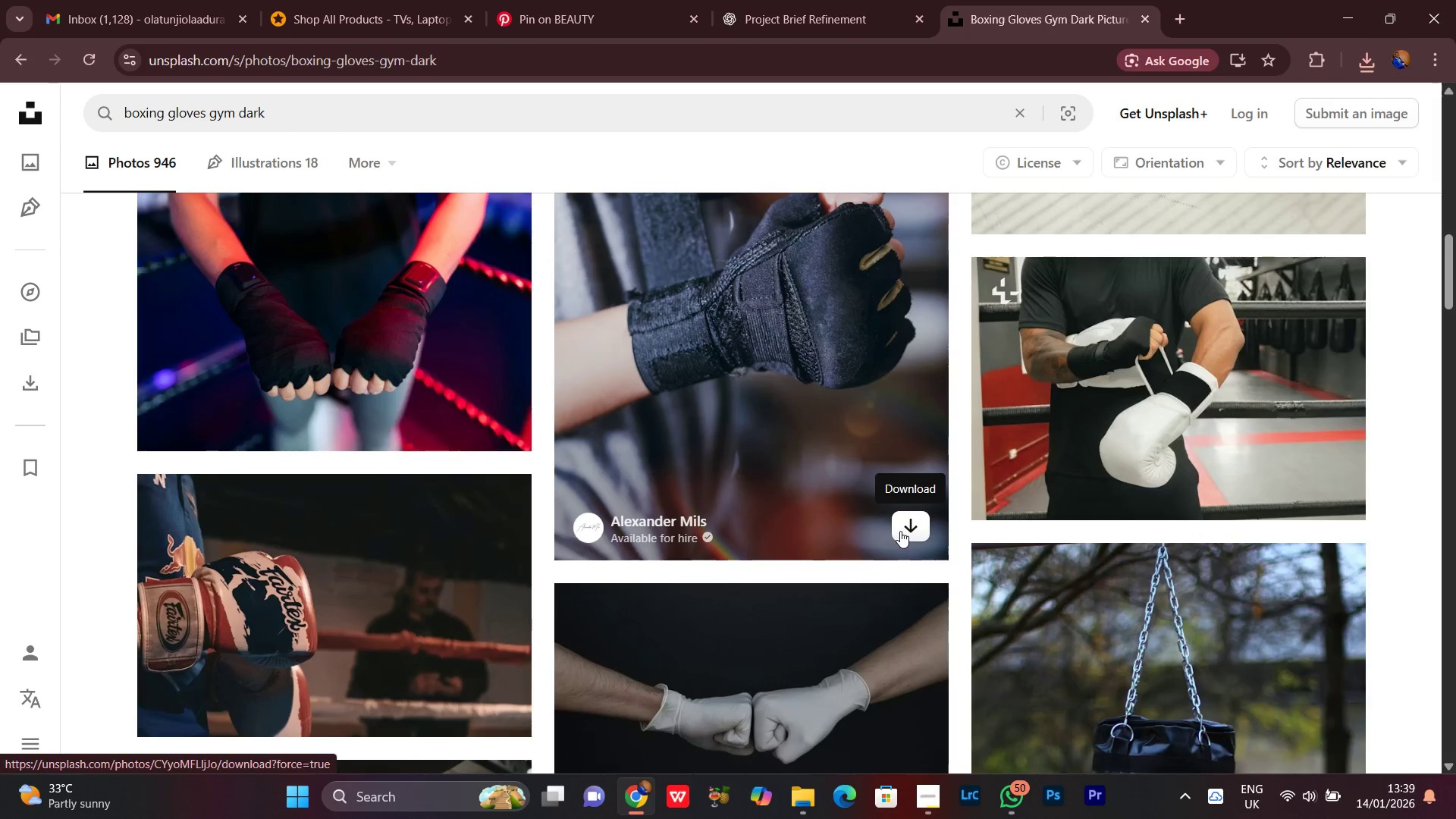 
left_click([900, 531])
 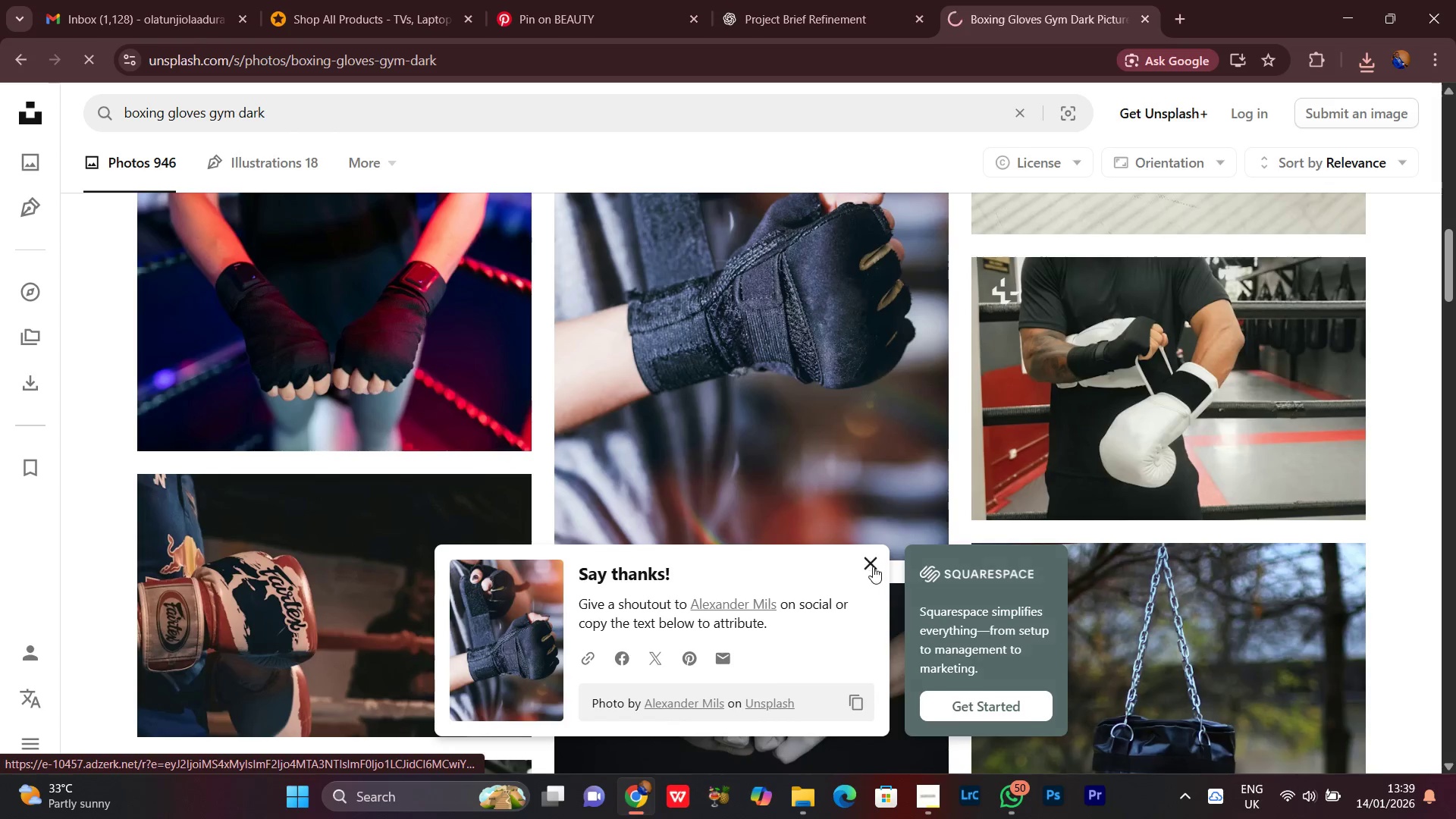 
left_click([873, 566])
 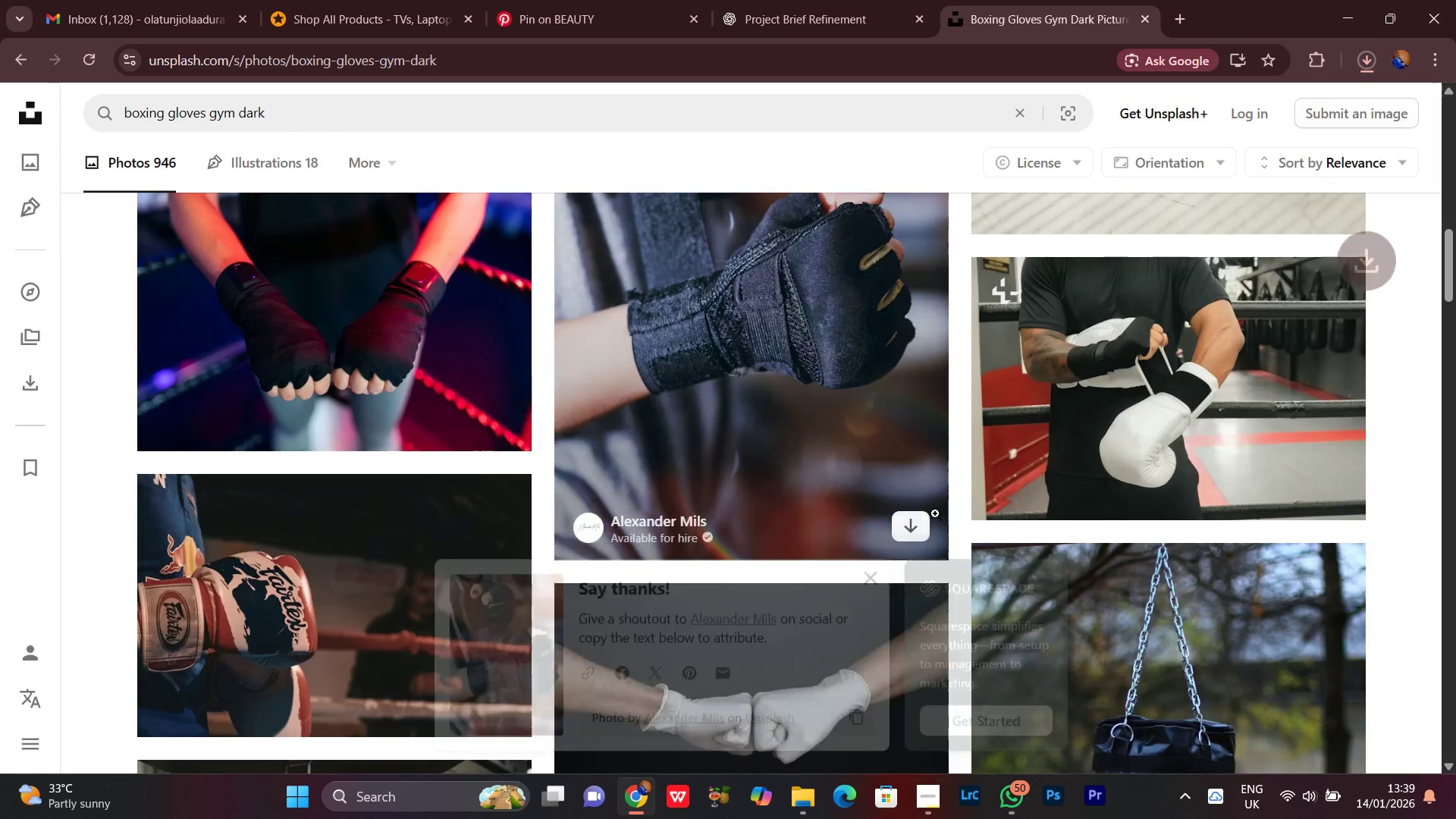 
scroll: coordinate [943, 537], scroll_direction: down, amount: 20.0
 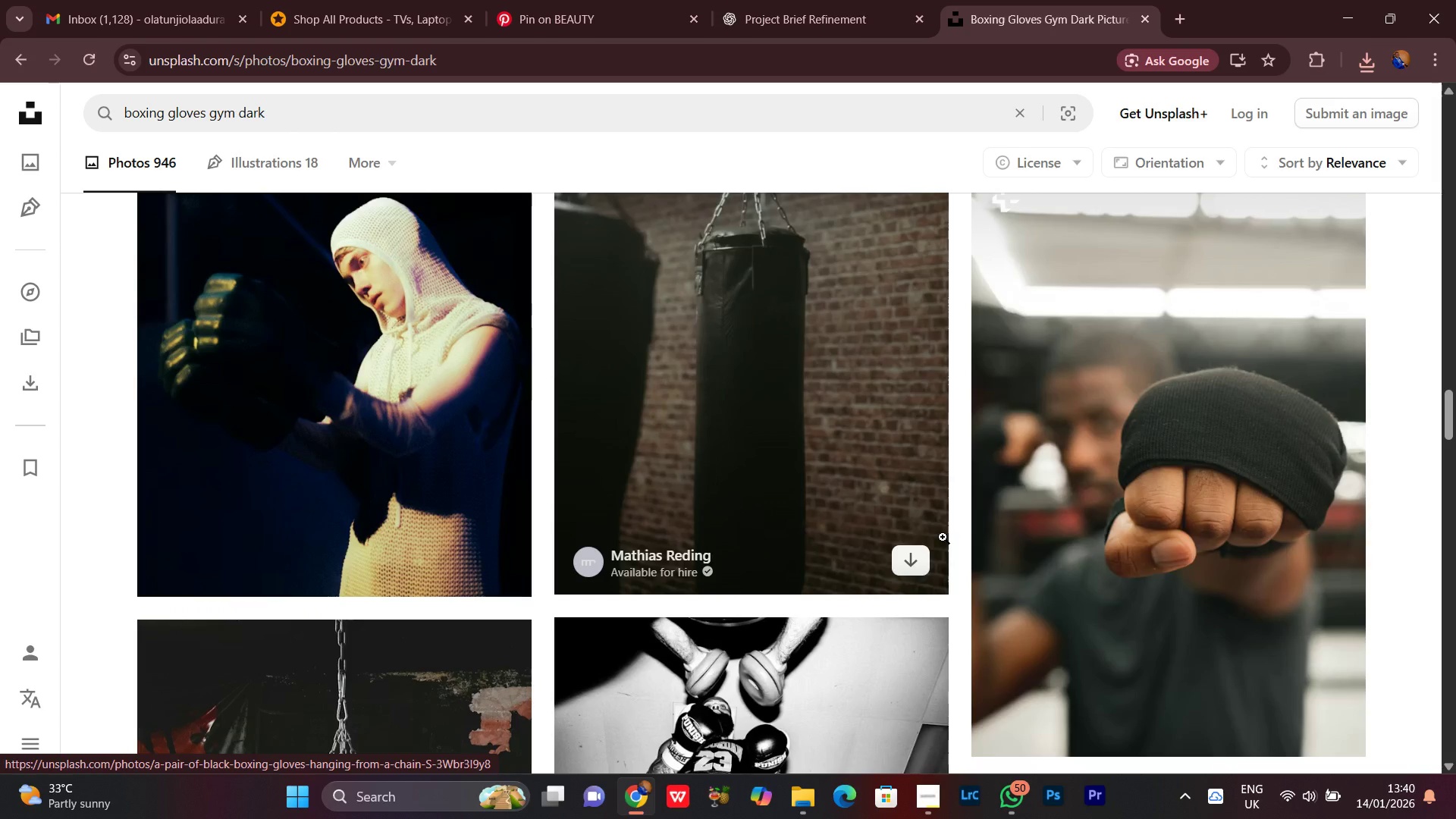 
scroll: coordinate [943, 537], scroll_direction: down, amount: 6.0
 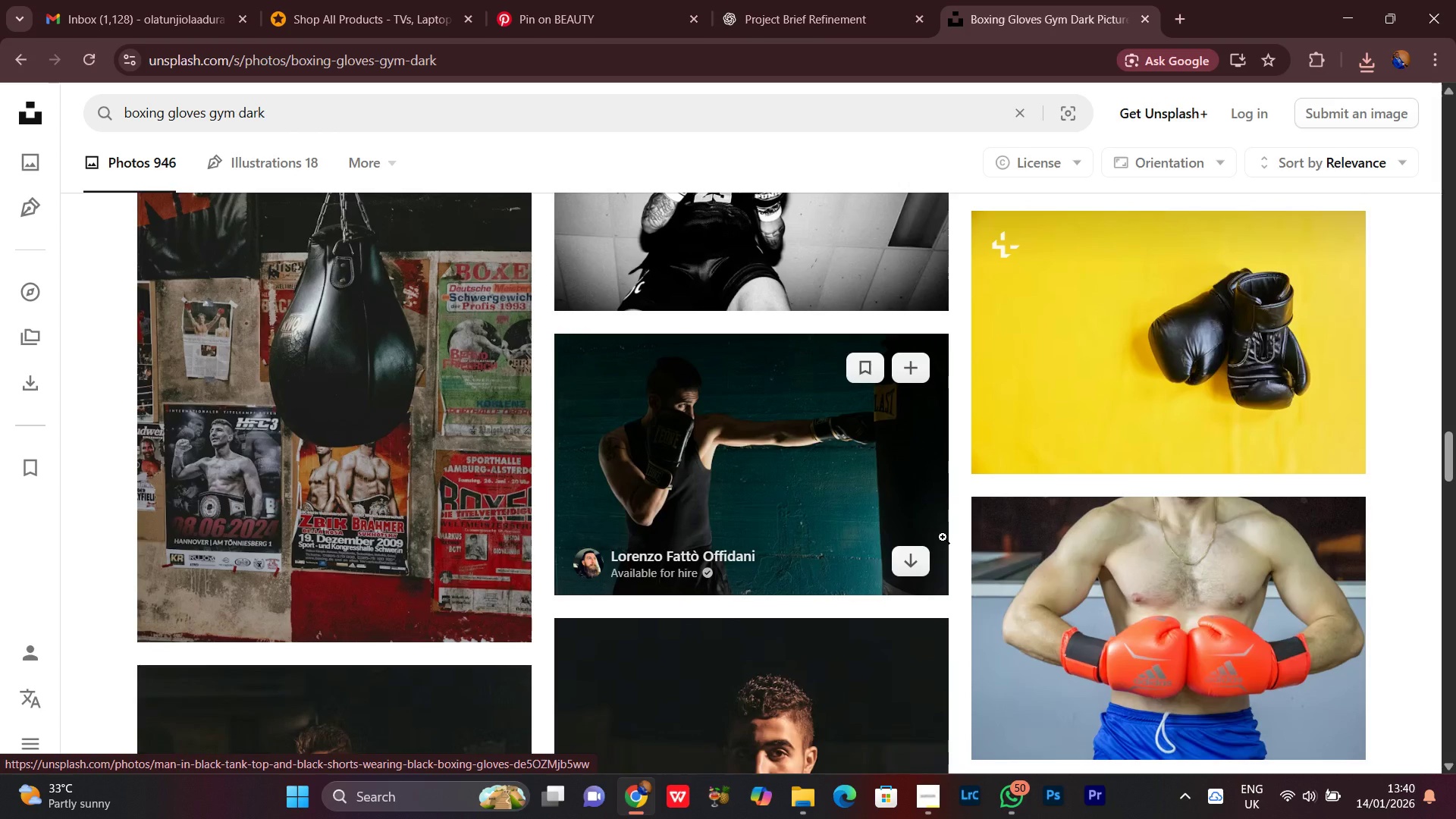 
scroll: coordinate [943, 537], scroll_direction: up, amount: 3.0
 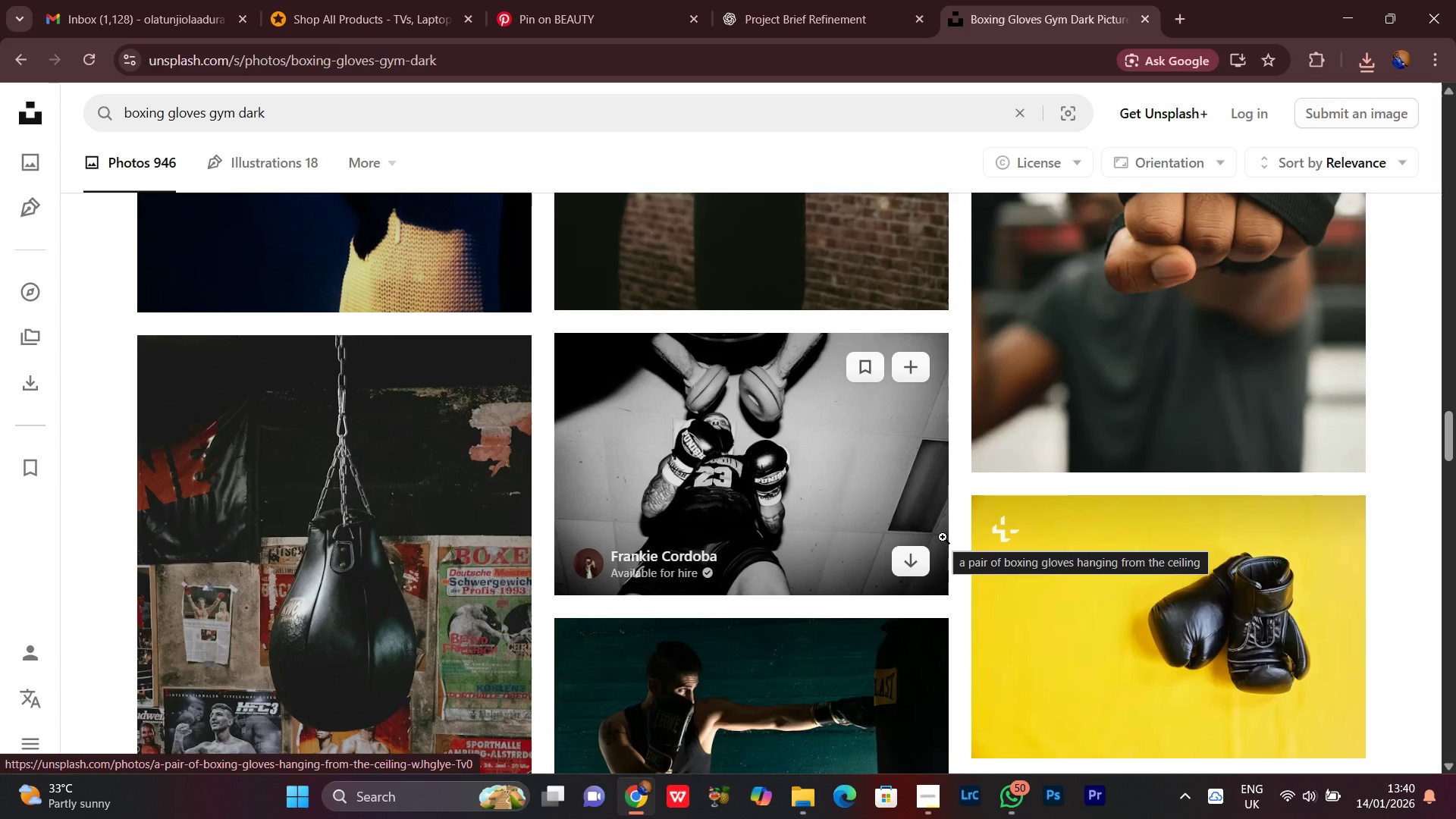 
scroll: coordinate [943, 537], scroll_direction: down, amount: 3.0
 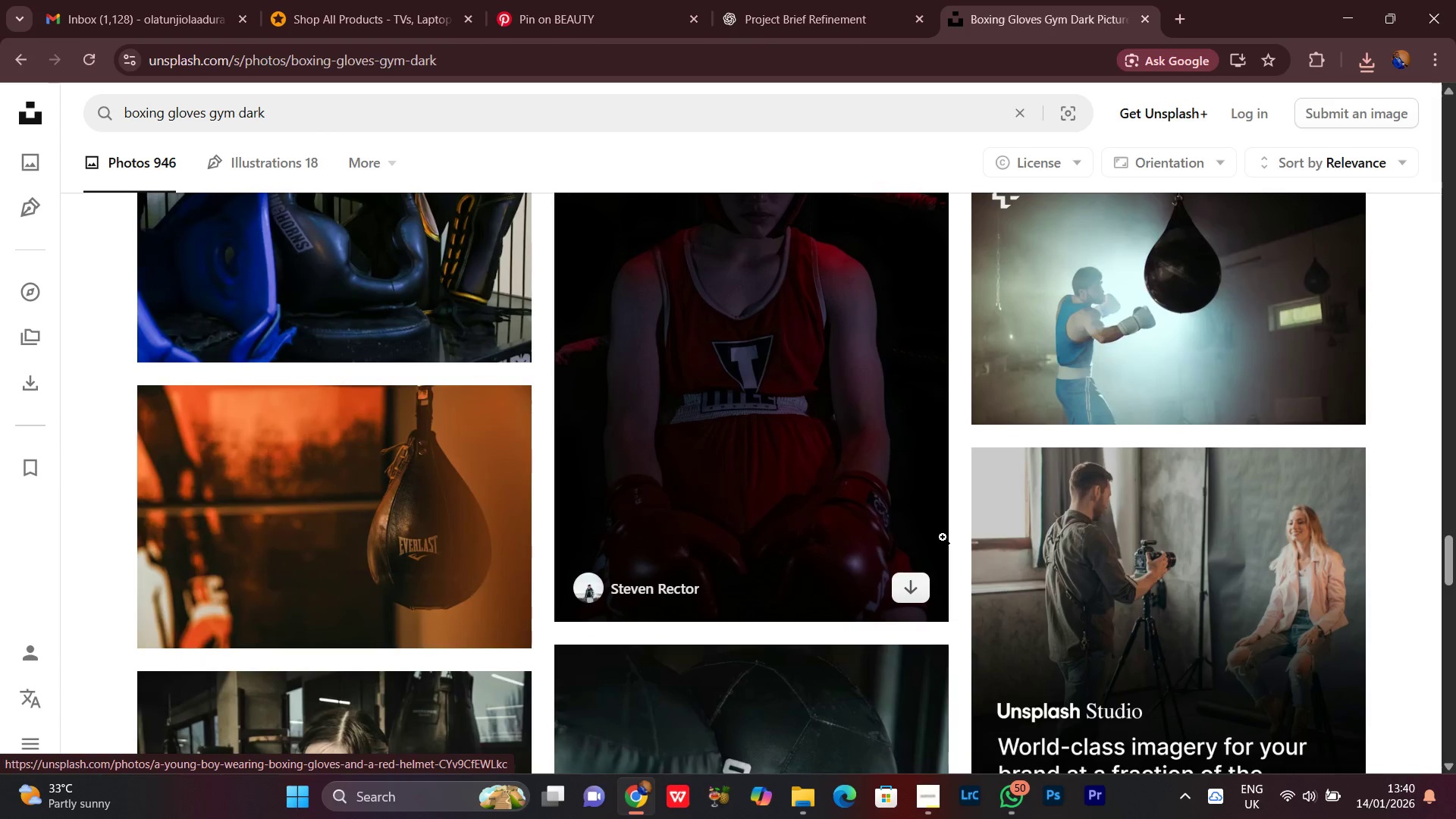 
scroll: coordinate [943, 537], scroll_direction: up, amount: 7.0
 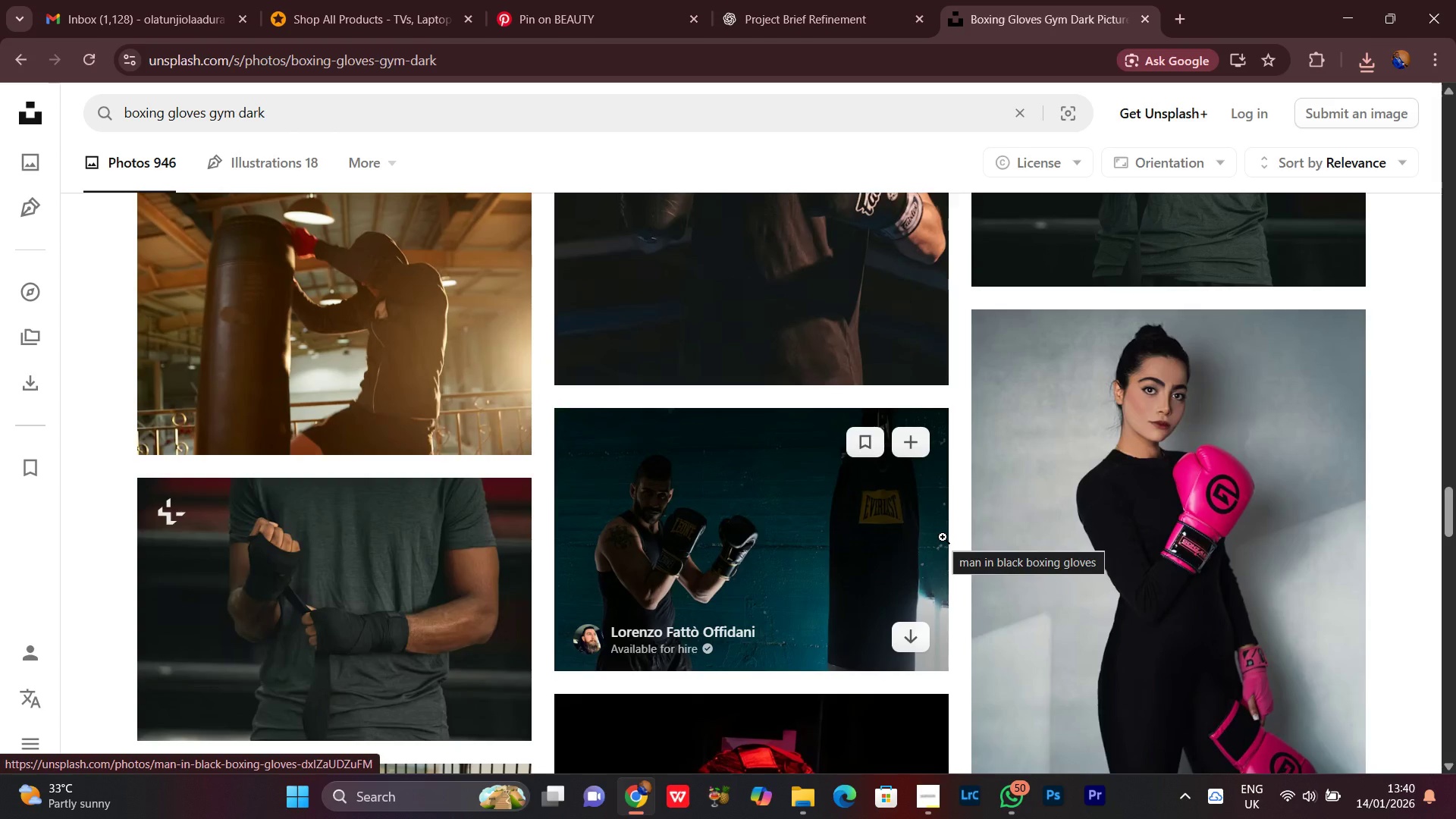 
mouse_move([888, 612])
 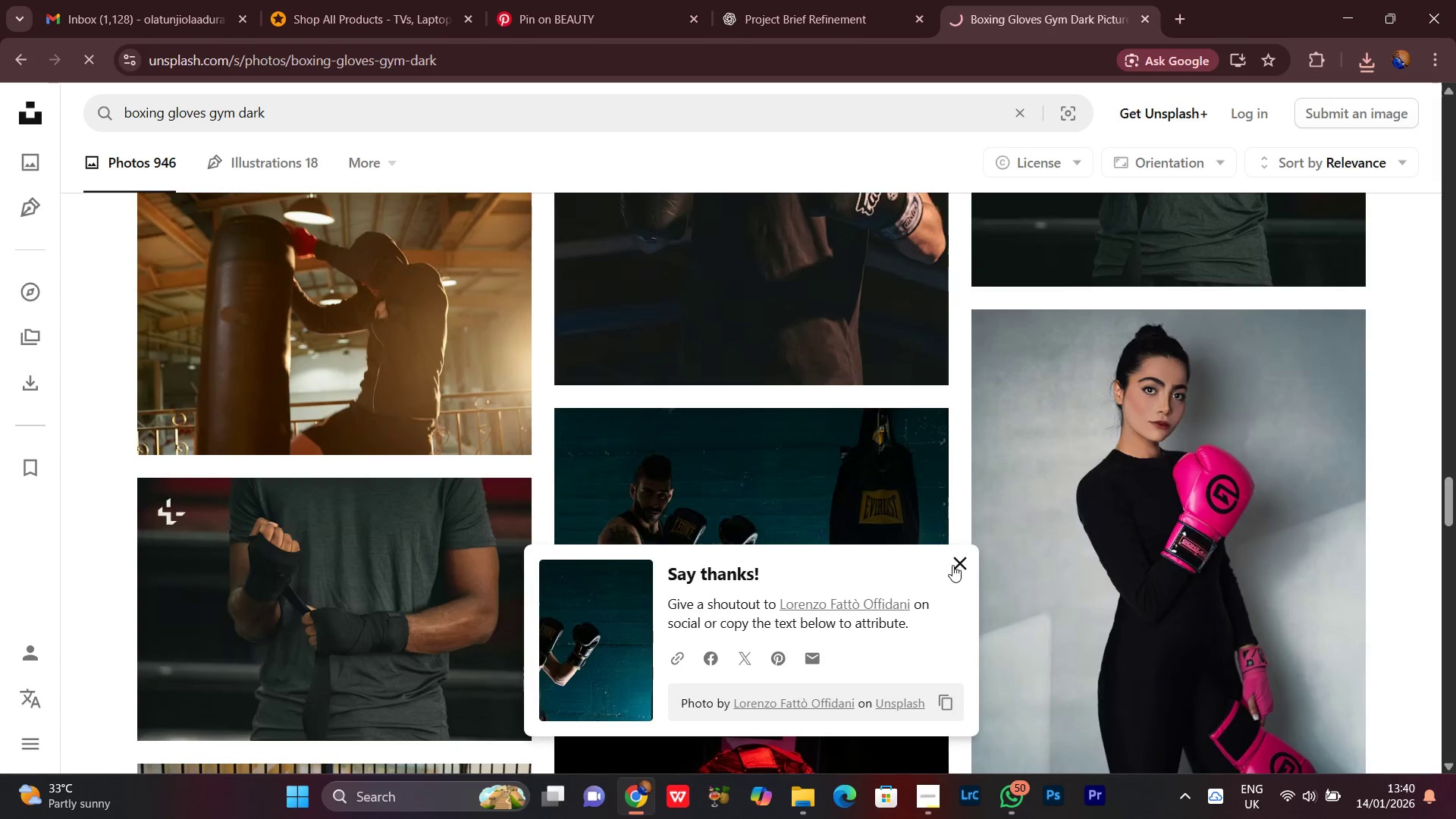 
left_click([958, 561])
 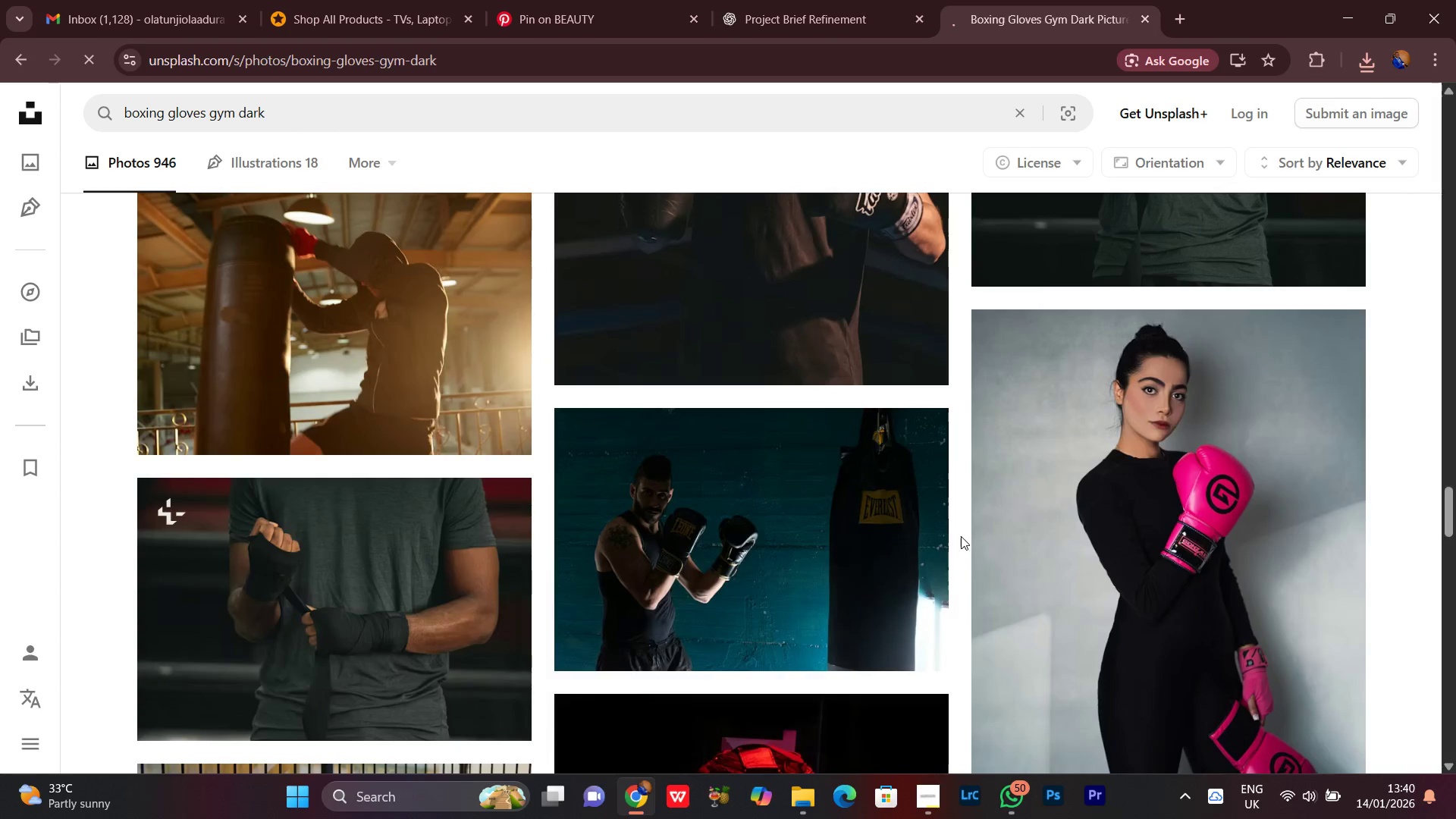 
scroll: coordinate [972, 573], scroll_direction: down, amount: 4.0
 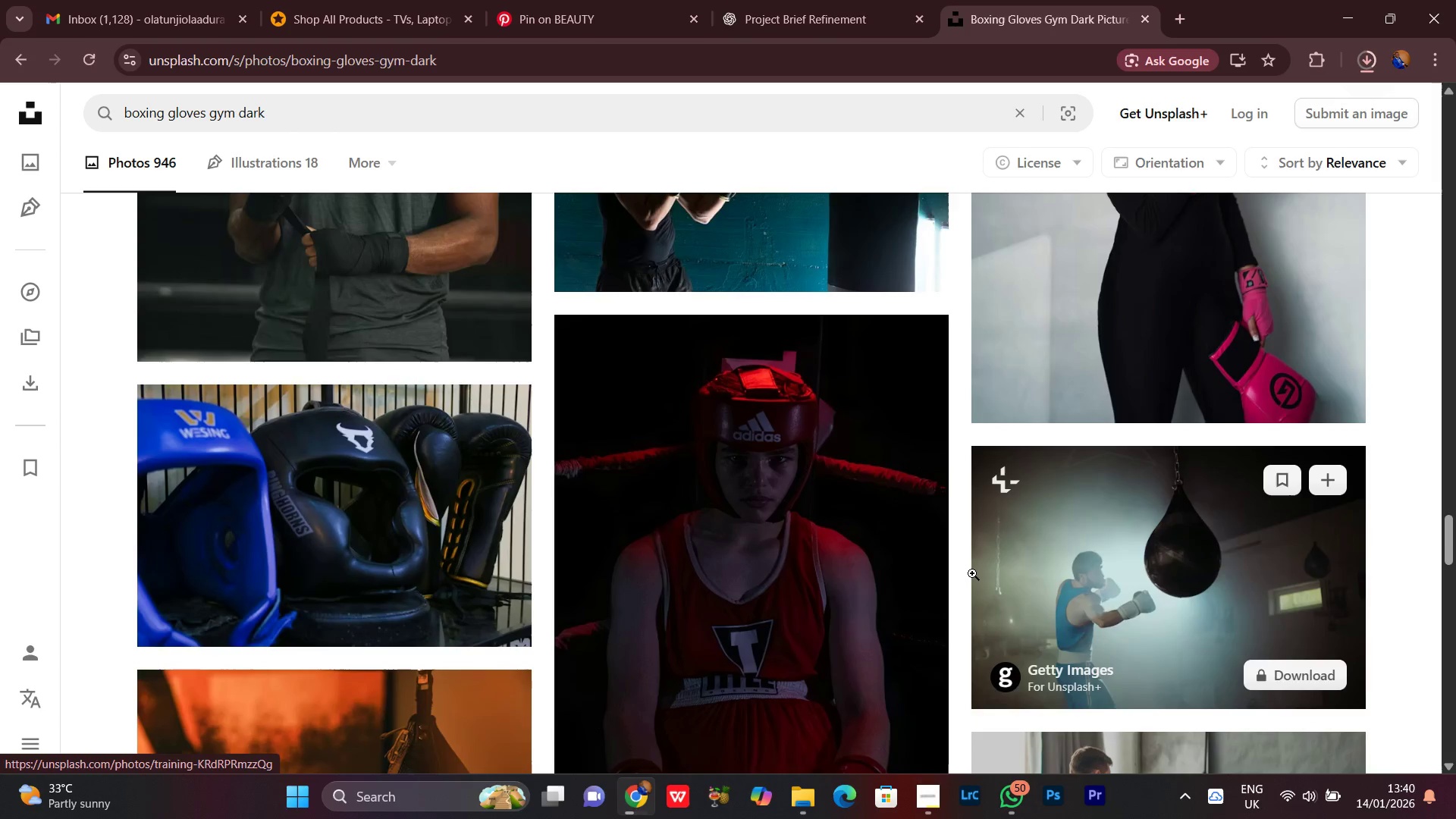 
scroll: coordinate [972, 573], scroll_direction: up, amount: 5.0
 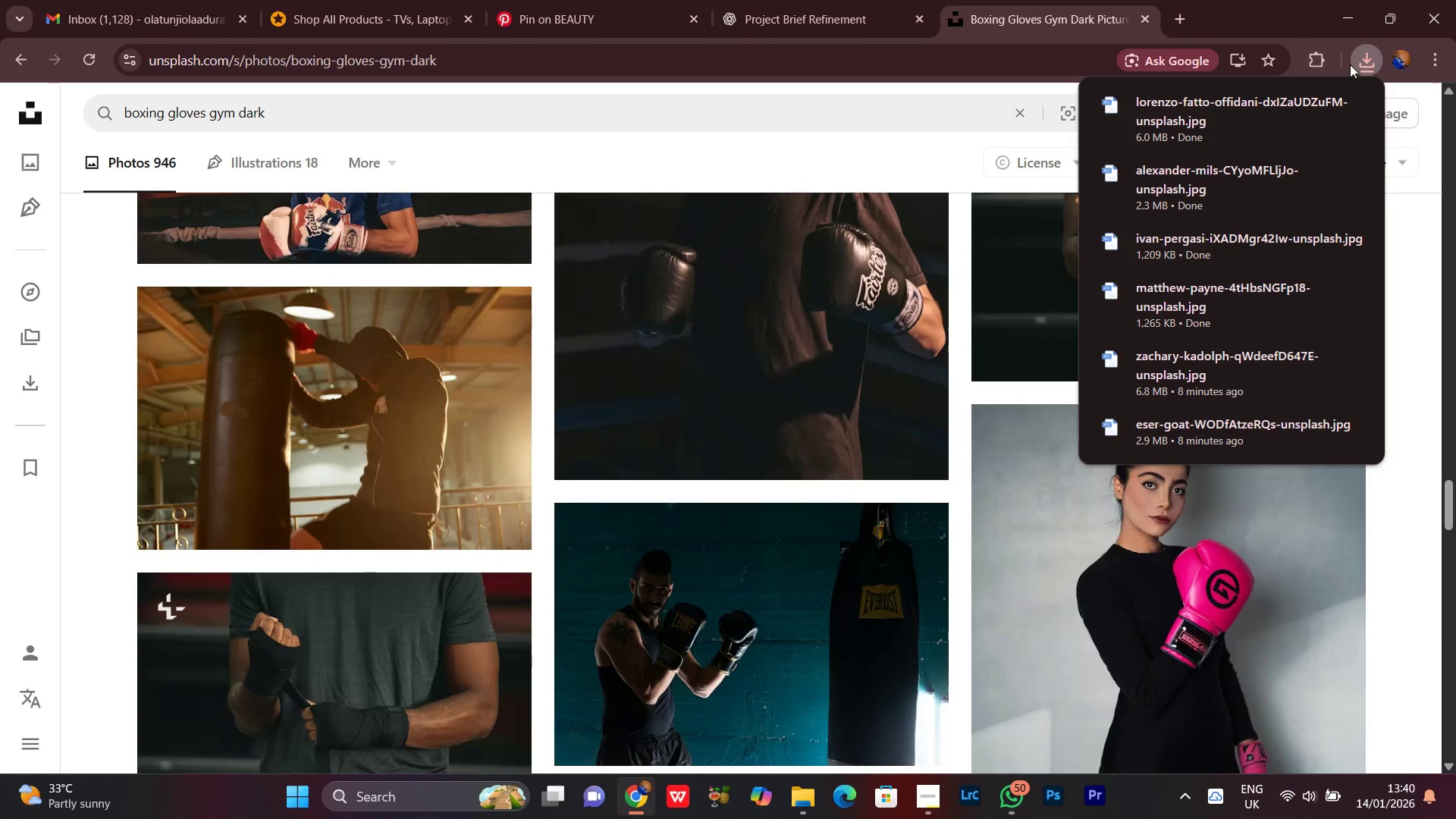 
scroll: coordinate [965, 538], scroll_direction: down, amount: 12.0
 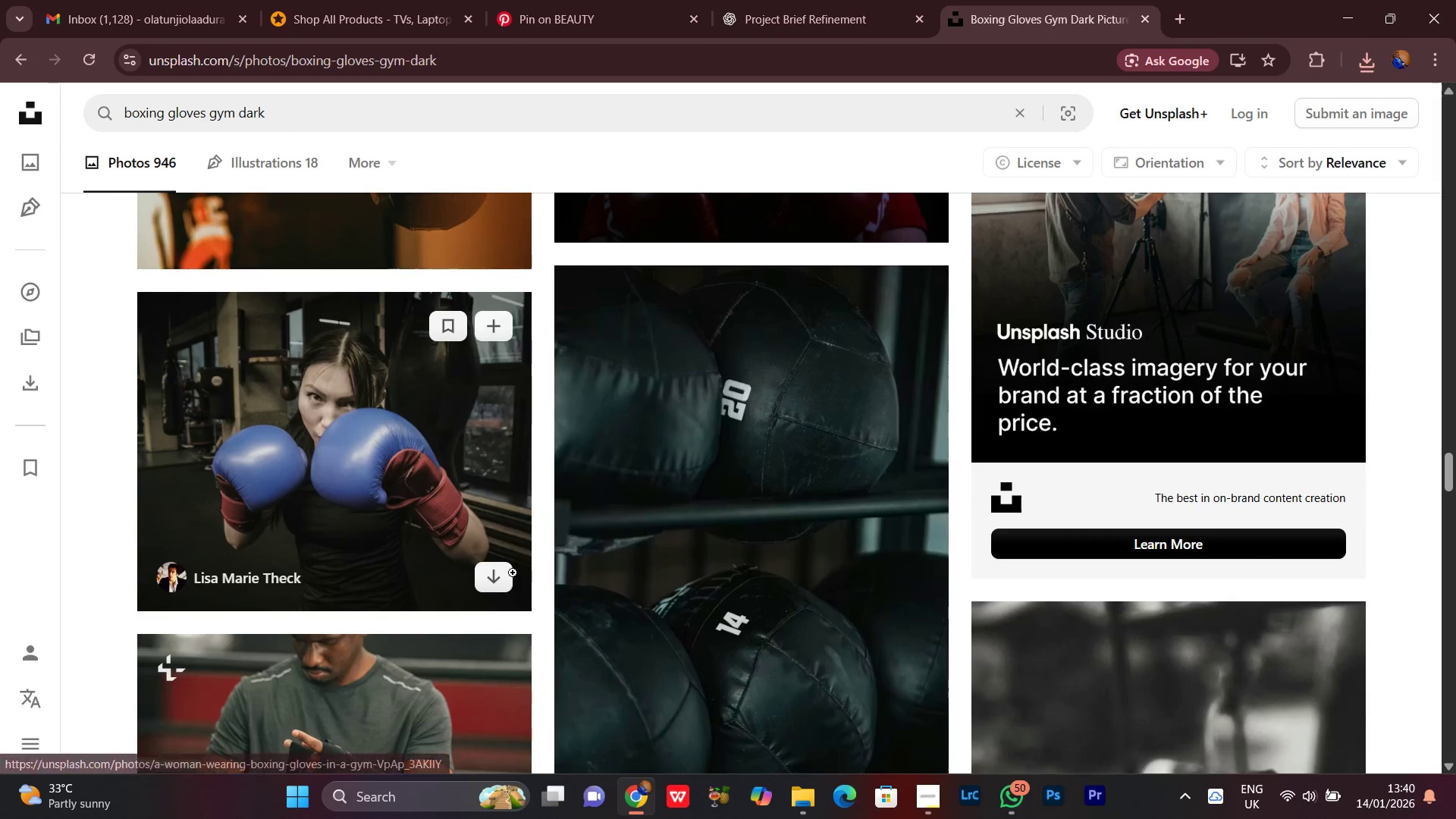 
left_click([499, 574])
 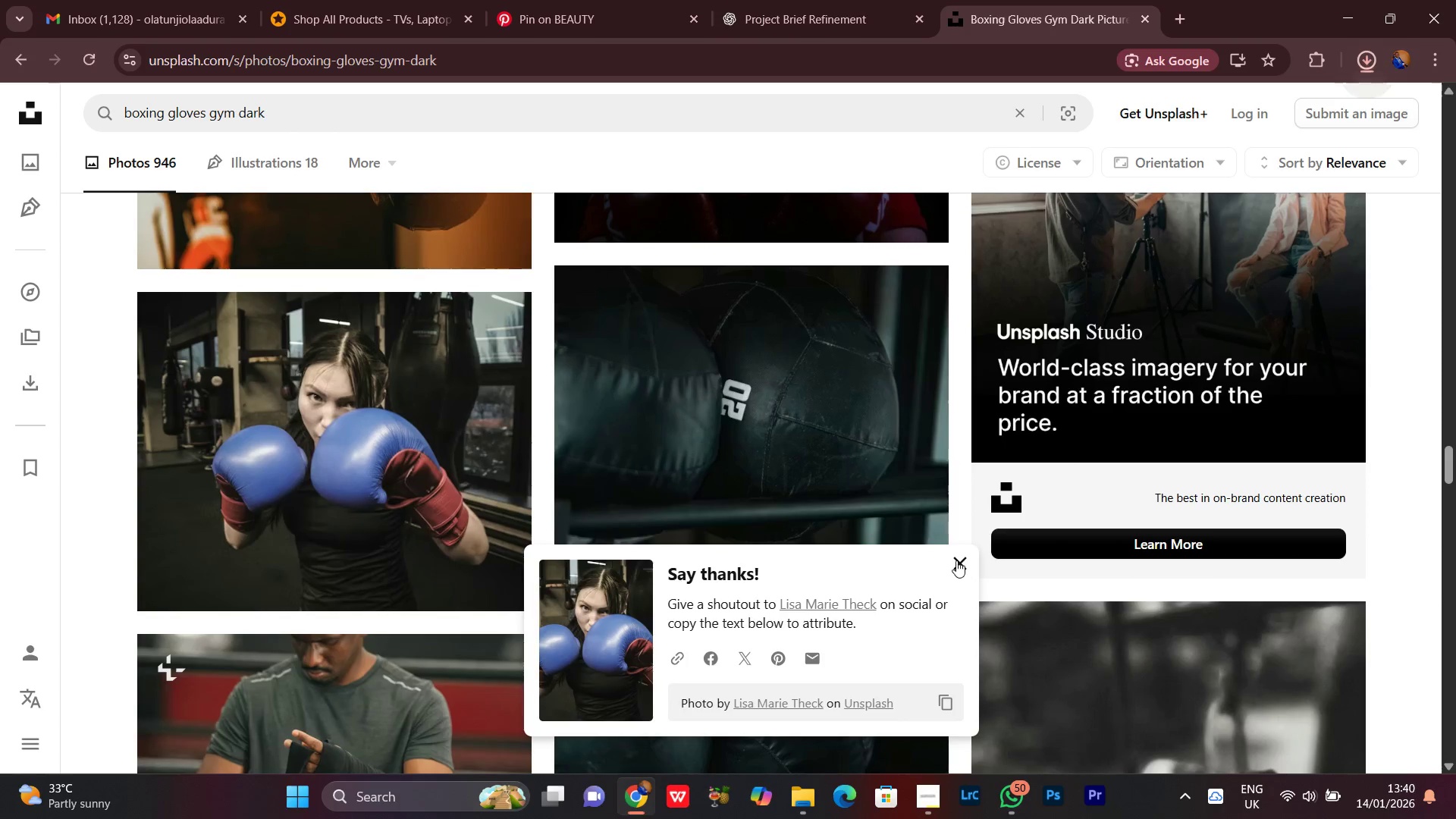 
scroll: coordinate [935, 579], scroll_direction: down, amount: 4.0
 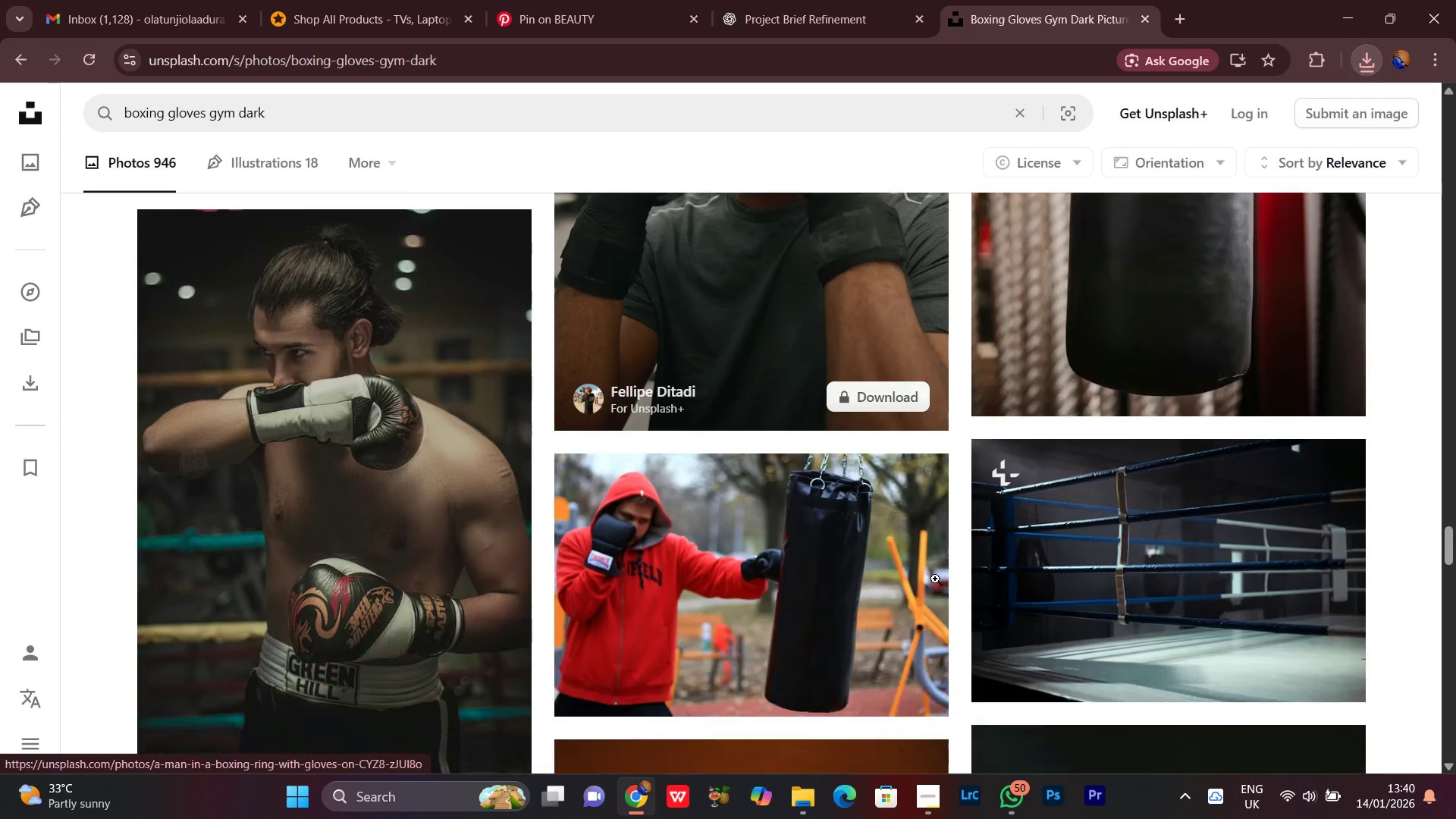 
scroll: coordinate [935, 579], scroll_direction: up, amount: 1.0
 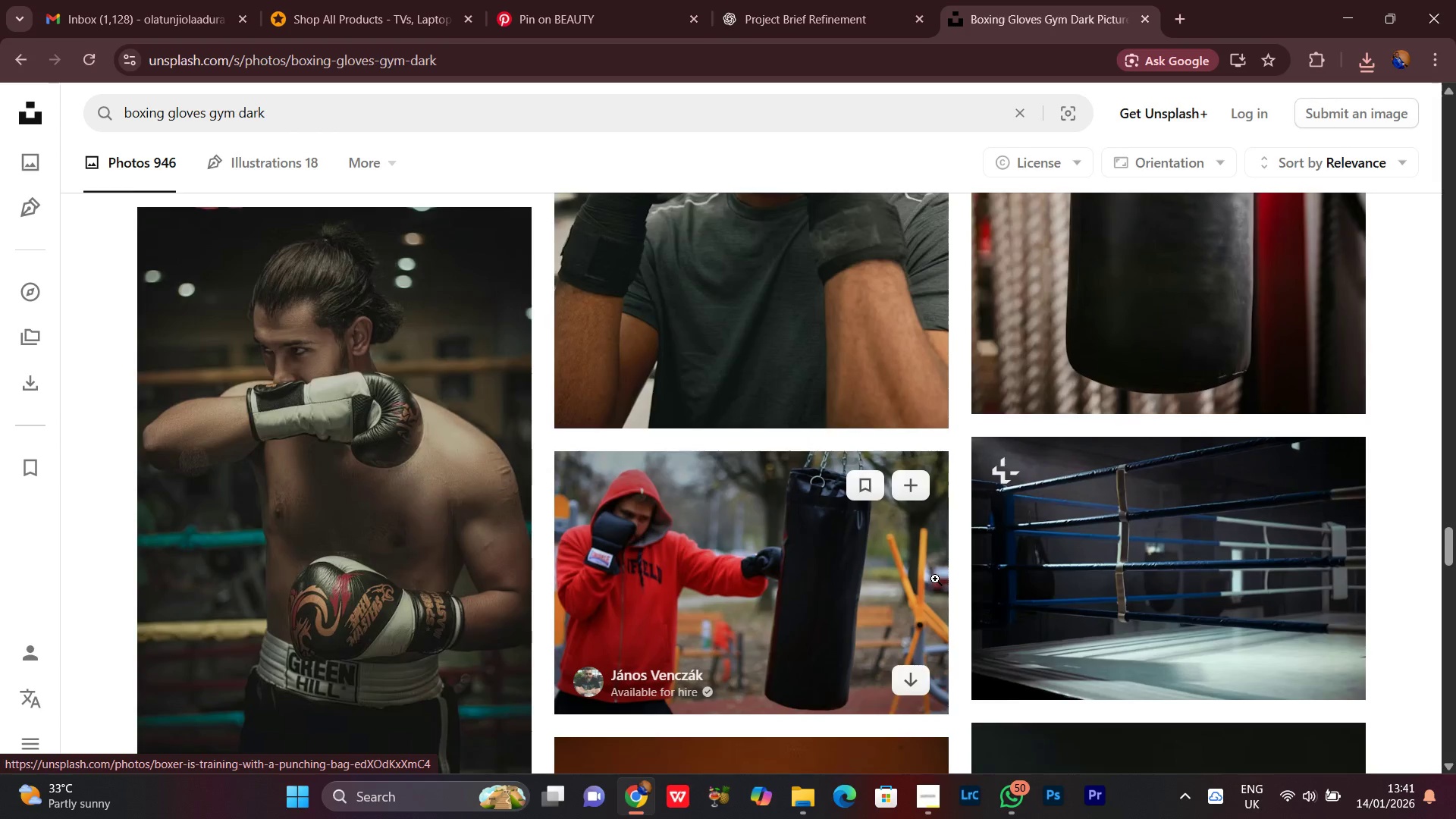 
scroll: coordinate [935, 579], scroll_direction: down, amount: 1.0
 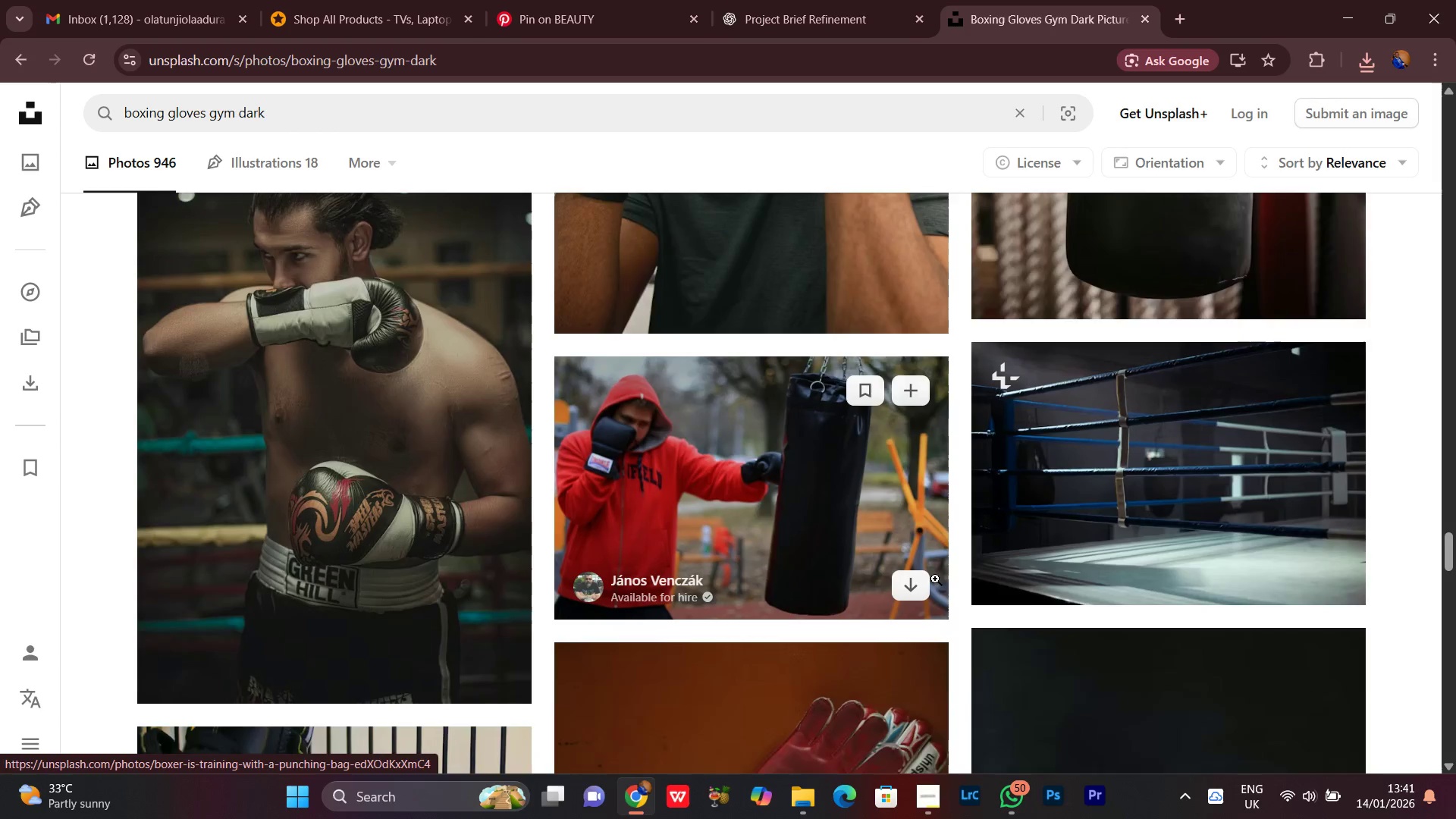 
scroll: coordinate [935, 579], scroll_direction: up, amount: 1.0
 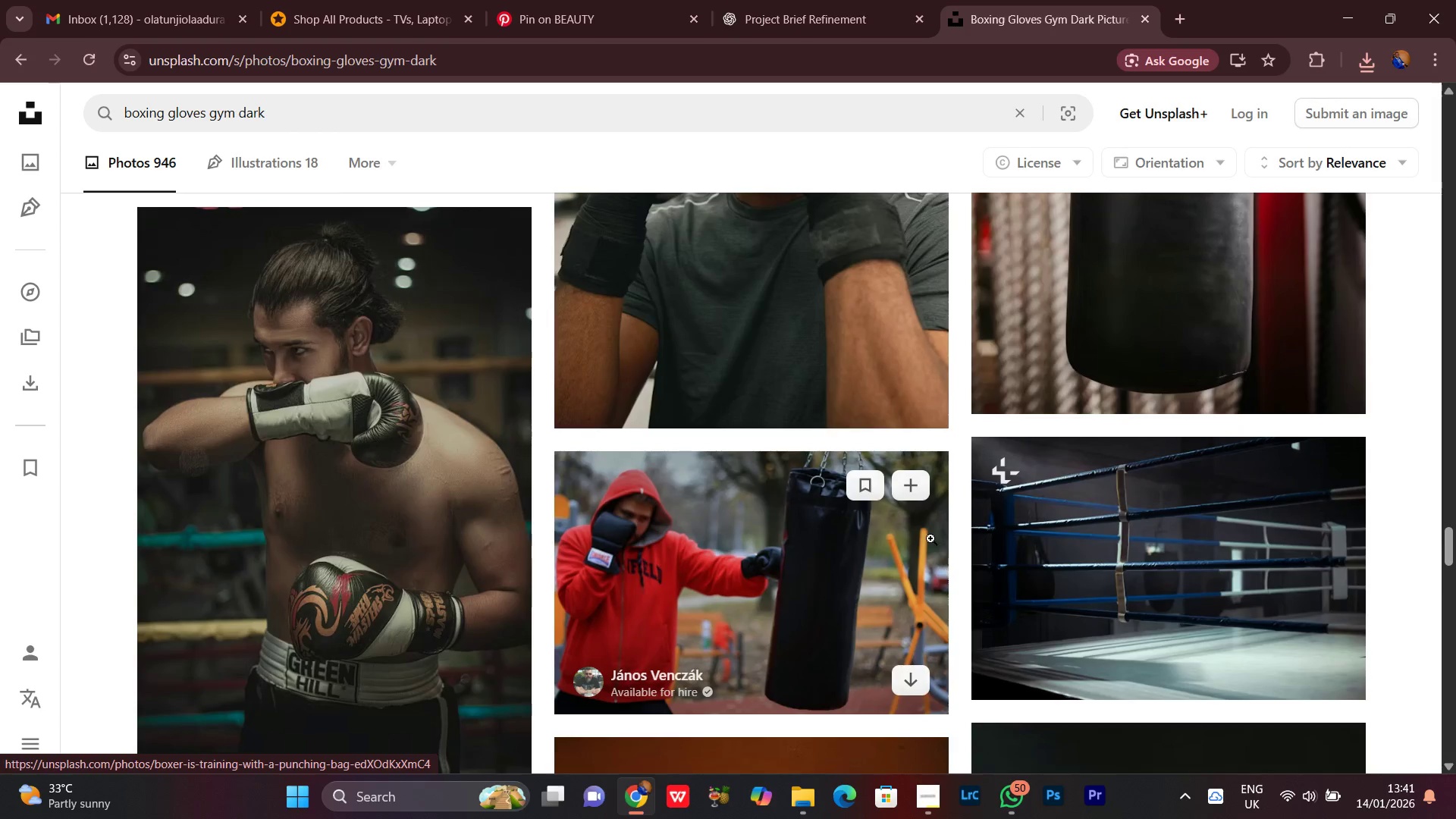 
scroll: coordinate [183, 558], scroll_direction: down, amount: 3.0
 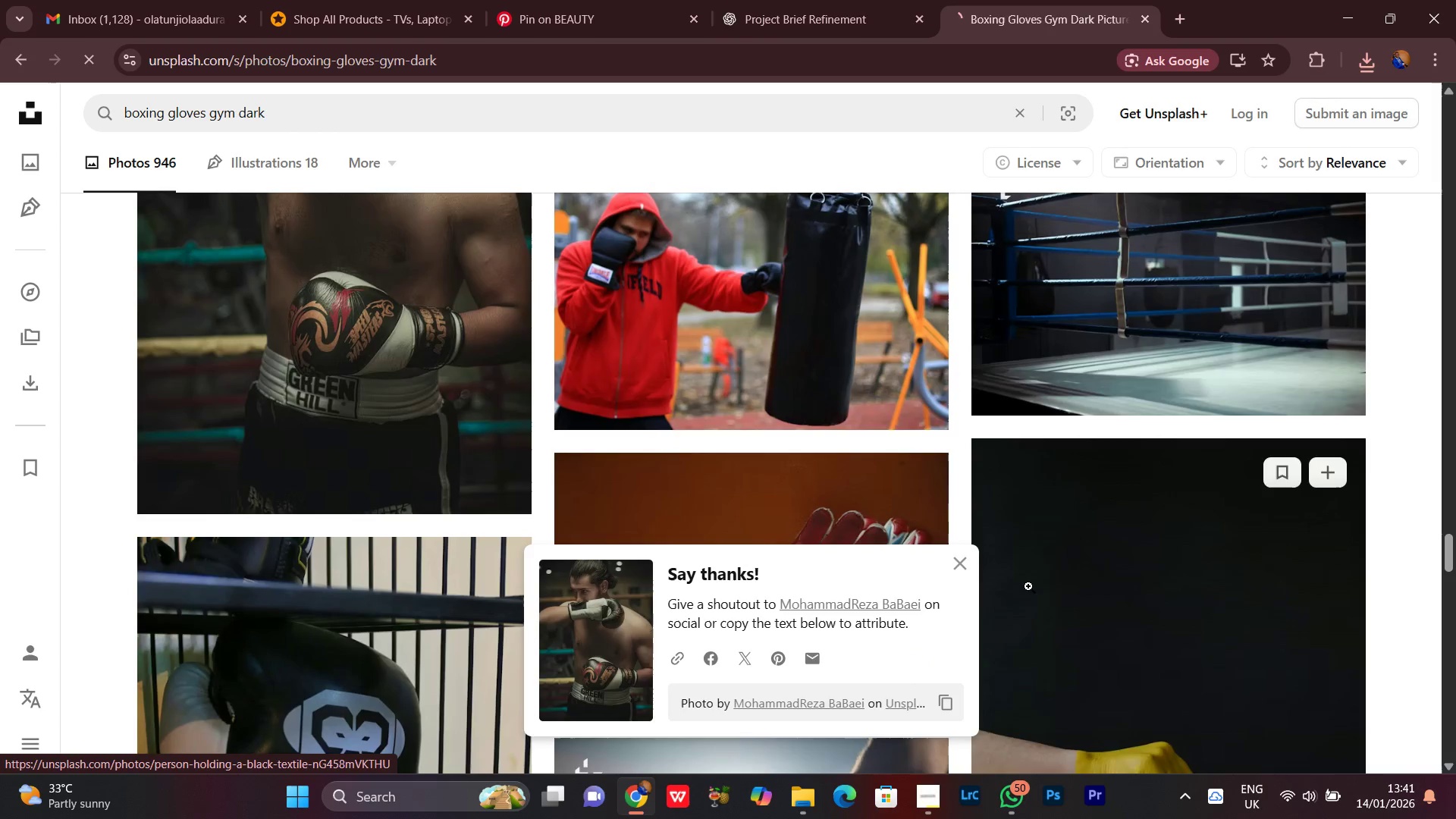 
left_click([959, 560])
 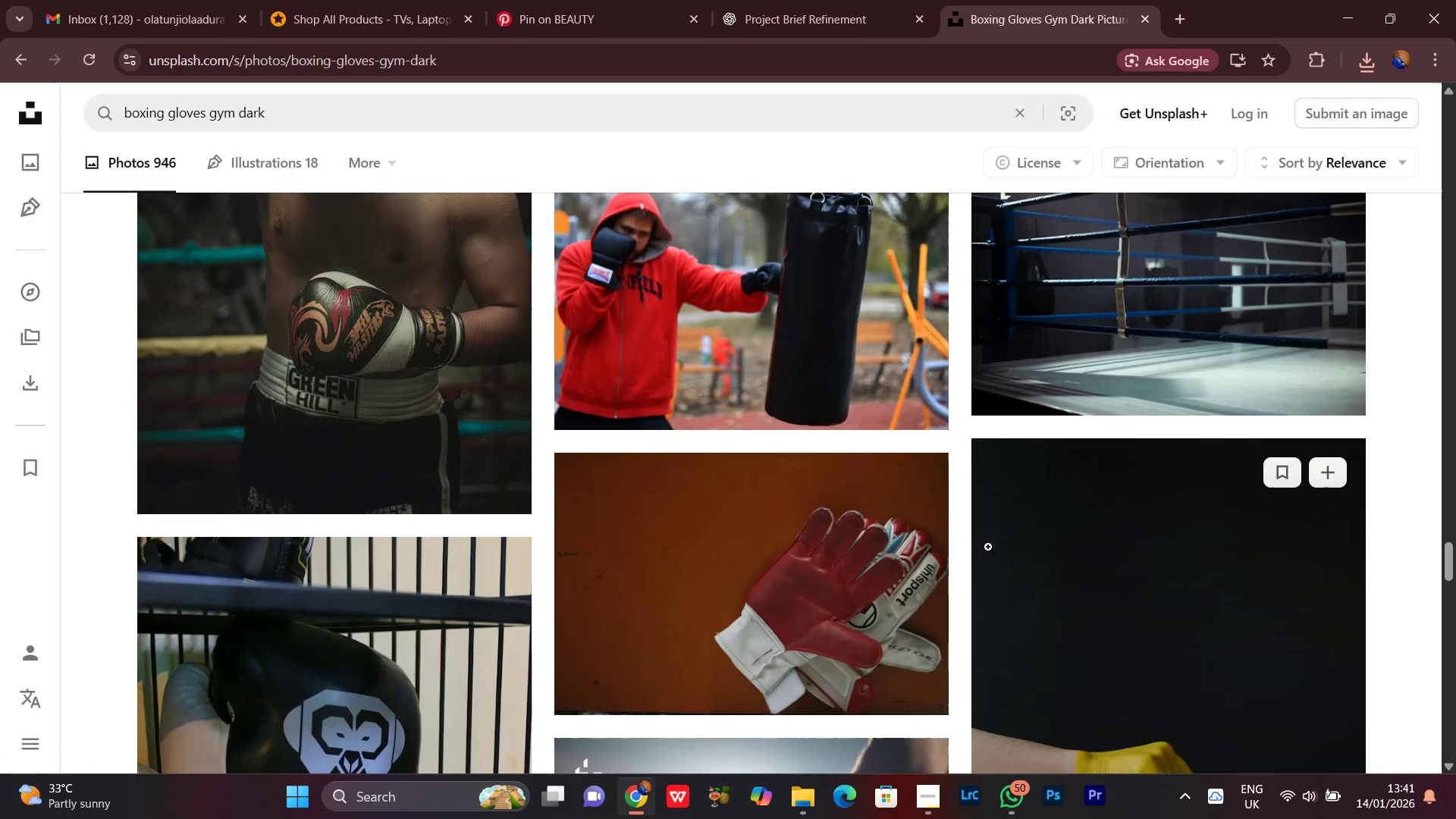 
scroll: coordinate [984, 529], scroll_direction: down, amount: 2.0
 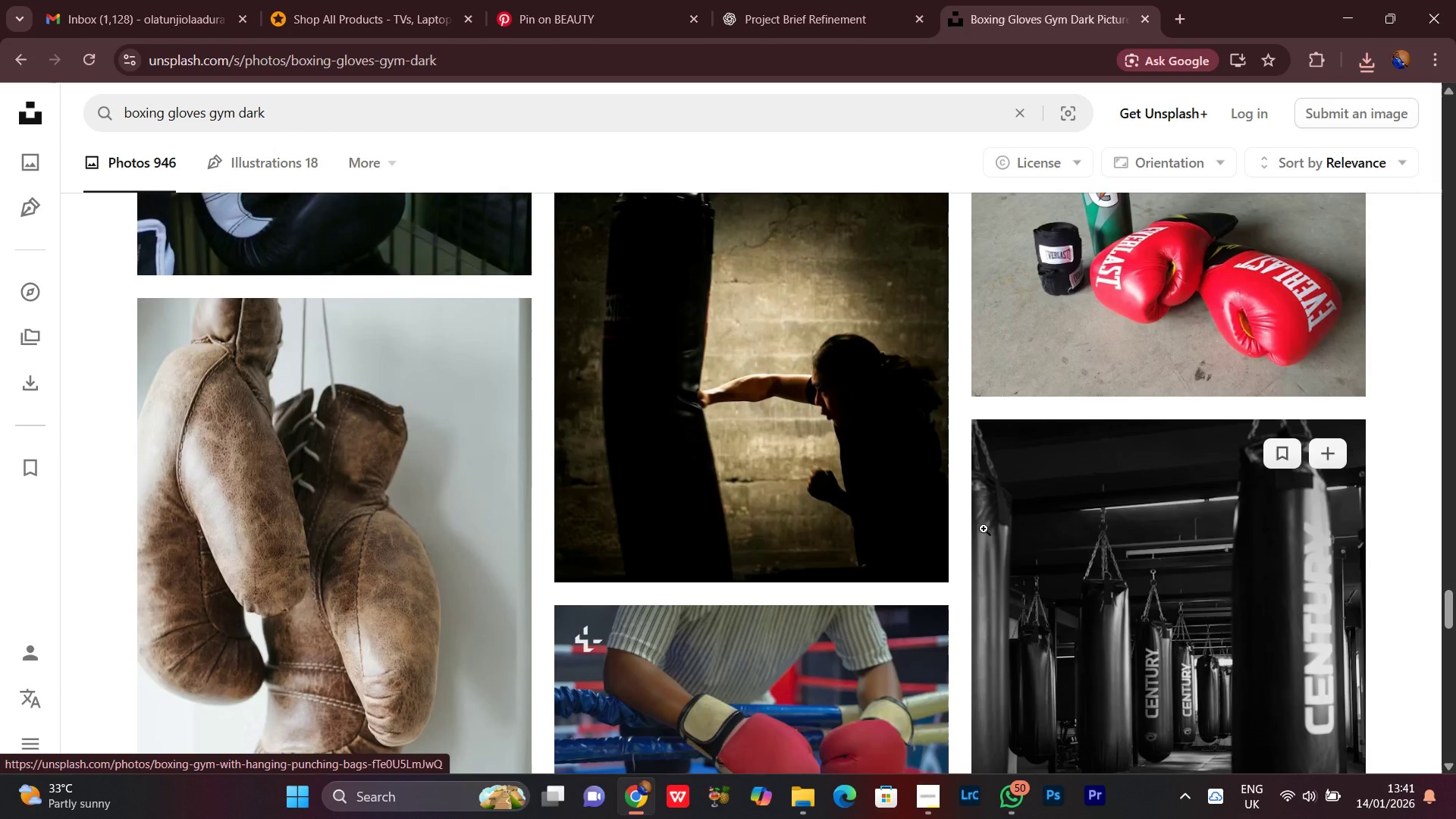 
scroll: coordinate [984, 529], scroll_direction: up, amount: 5.0
 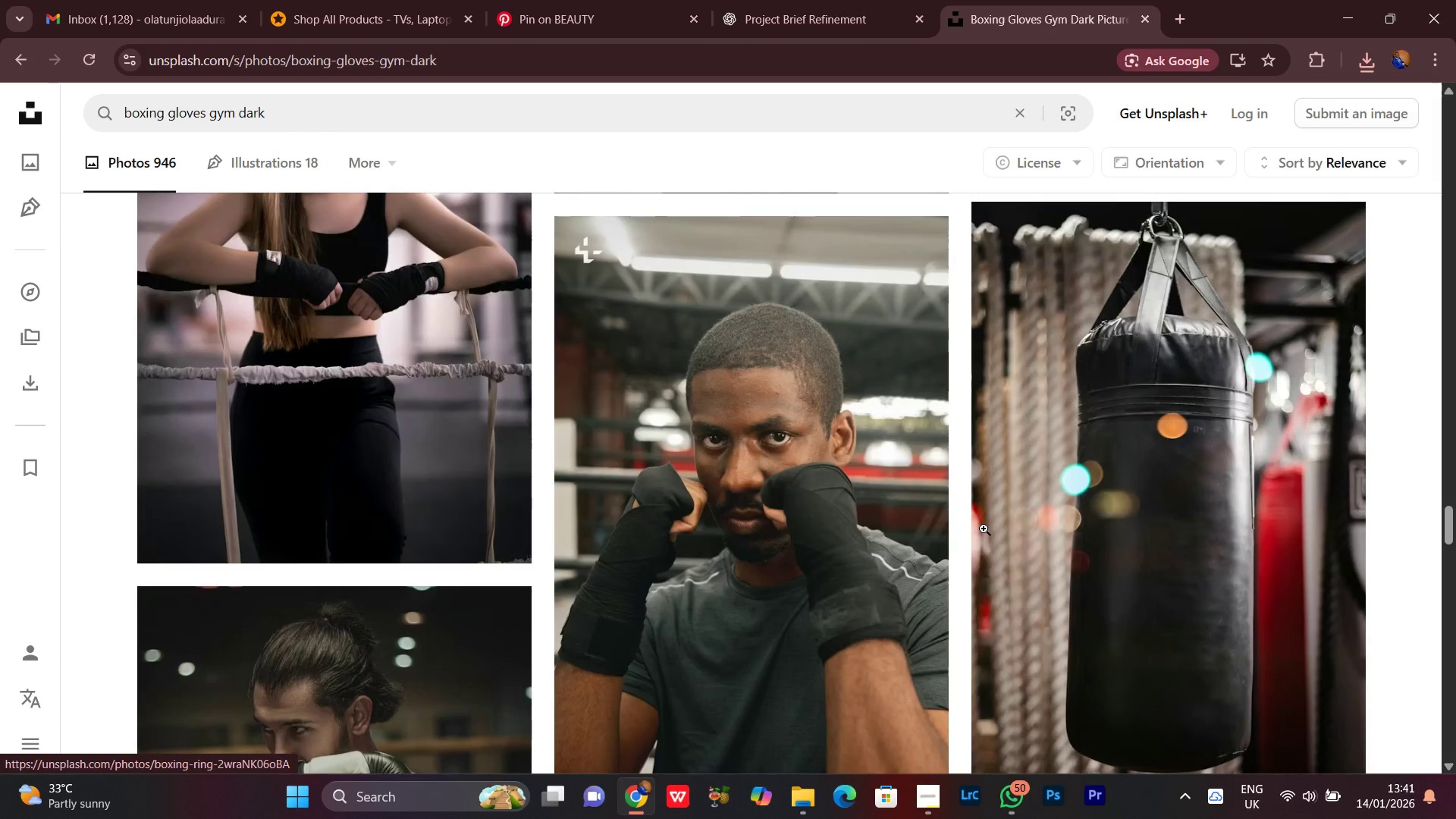 
scroll: coordinate [984, 529], scroll_direction: down, amount: 10.0
 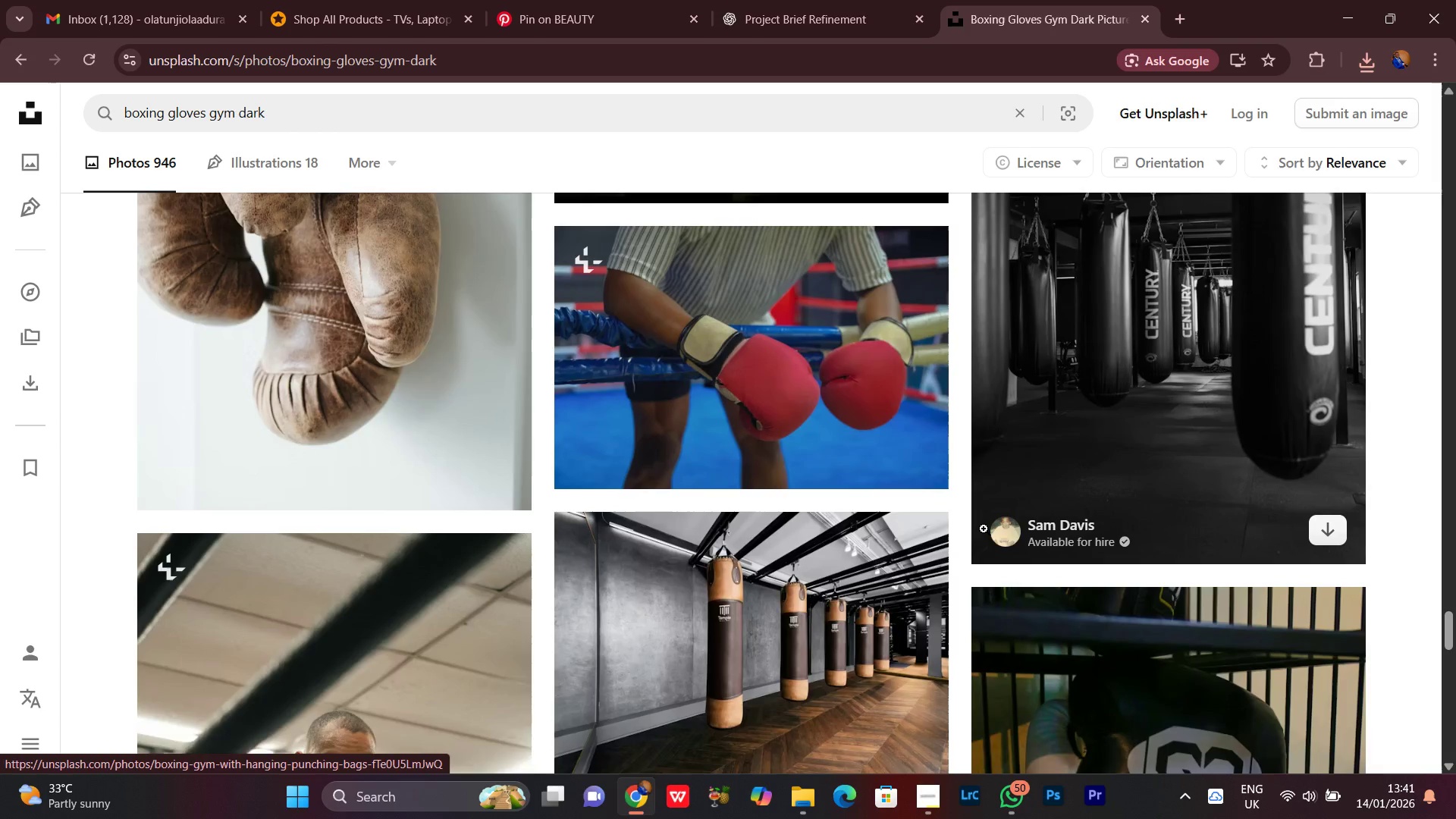 
scroll: coordinate [984, 529], scroll_direction: up, amount: 4.0
 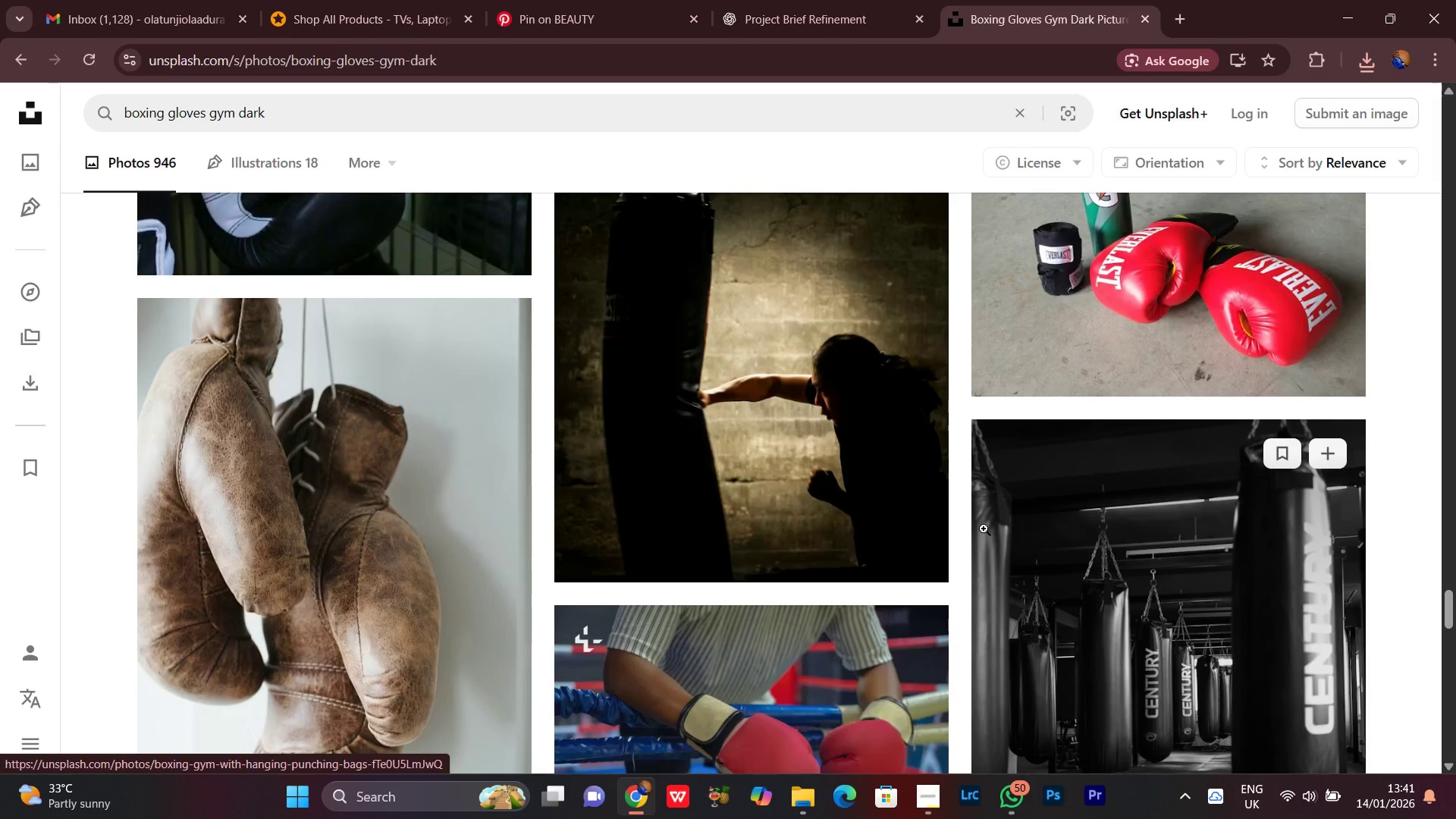 
scroll: coordinate [984, 529], scroll_direction: down, amount: 3.0
 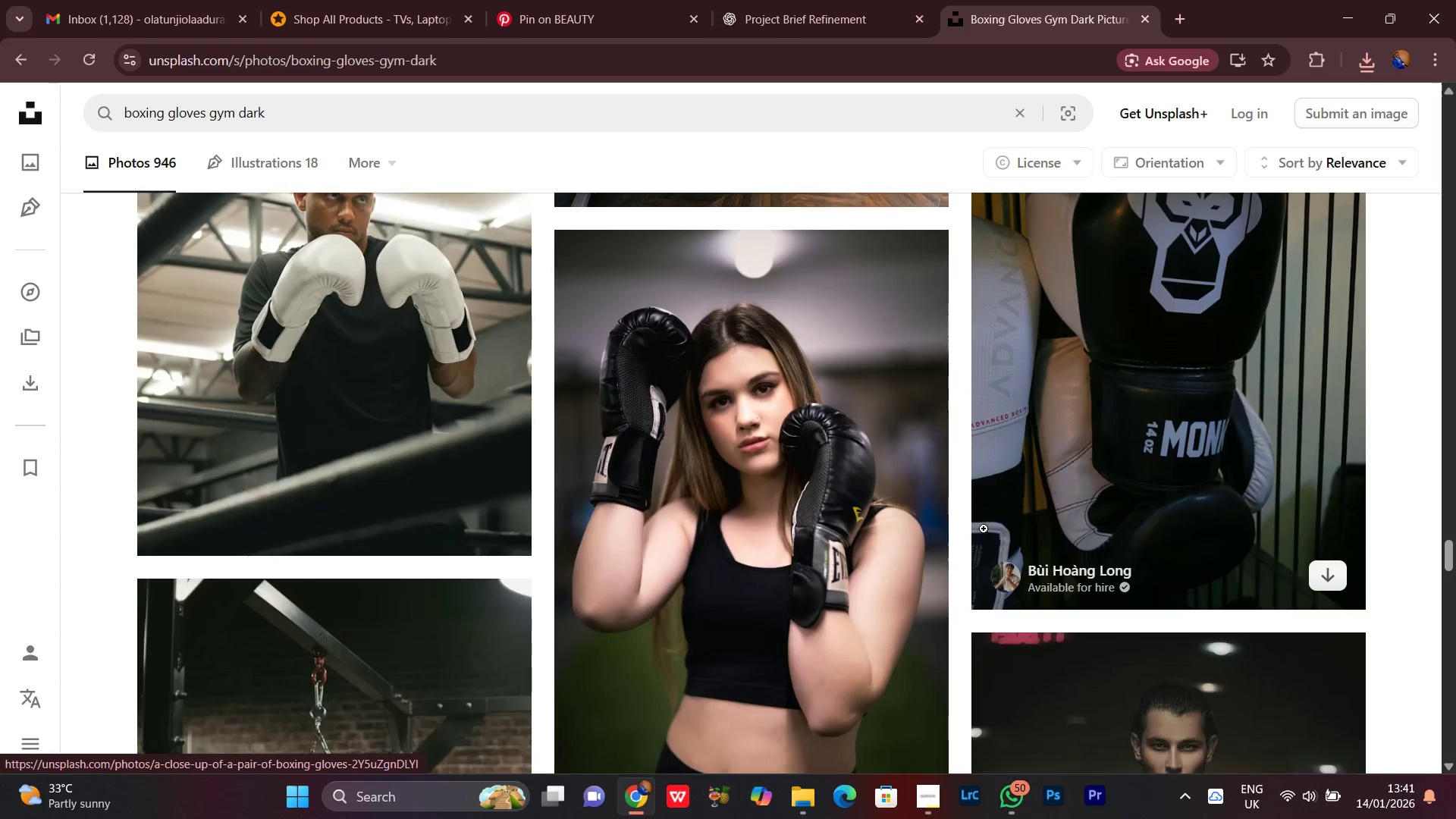 
scroll: coordinate [984, 529], scroll_direction: none, amount: 0.0
 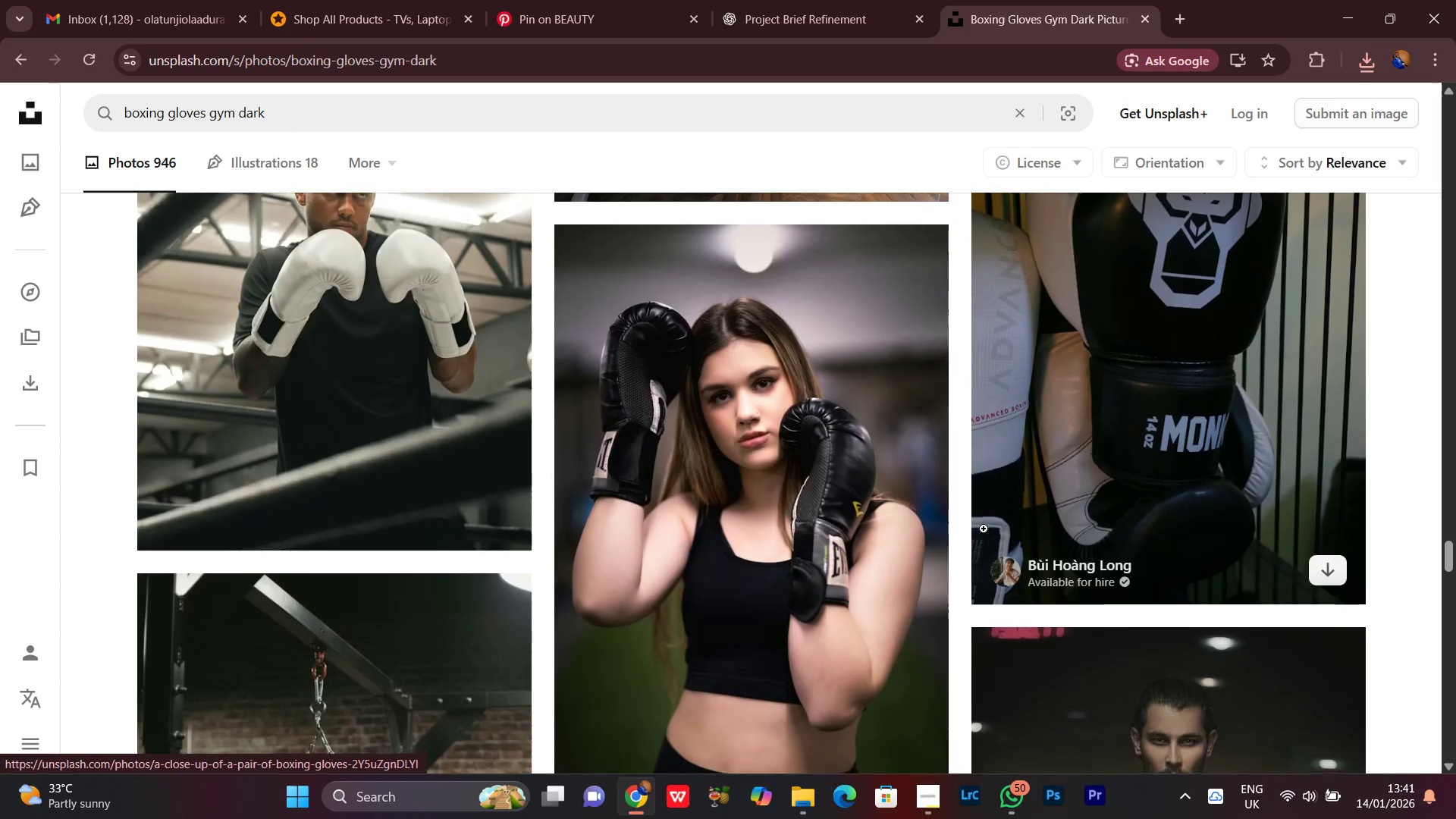 
scroll: coordinate [984, 529], scroll_direction: down, amount: 3.0
 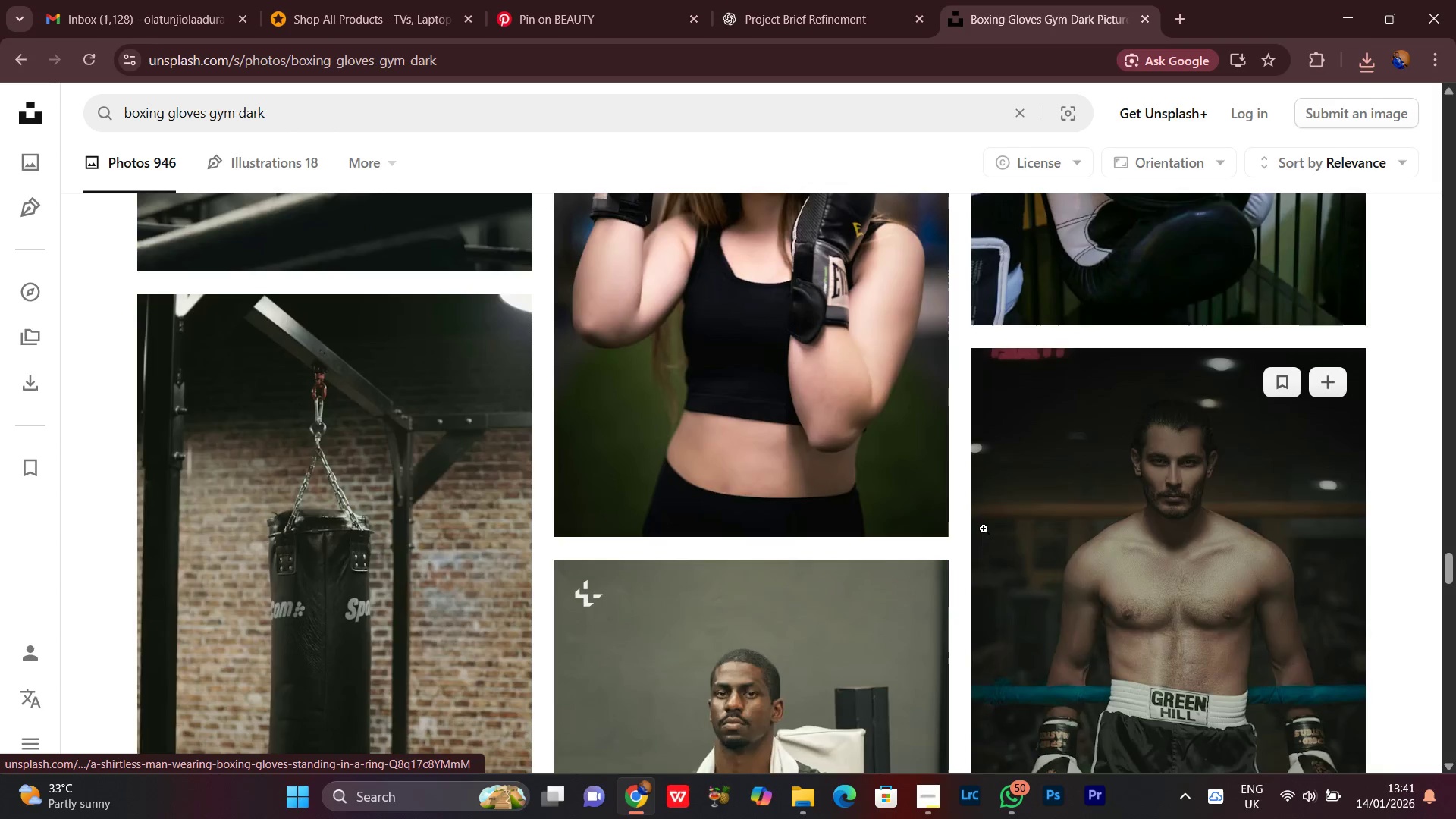 
scroll: coordinate [984, 529], scroll_direction: up, amount: 3.0
 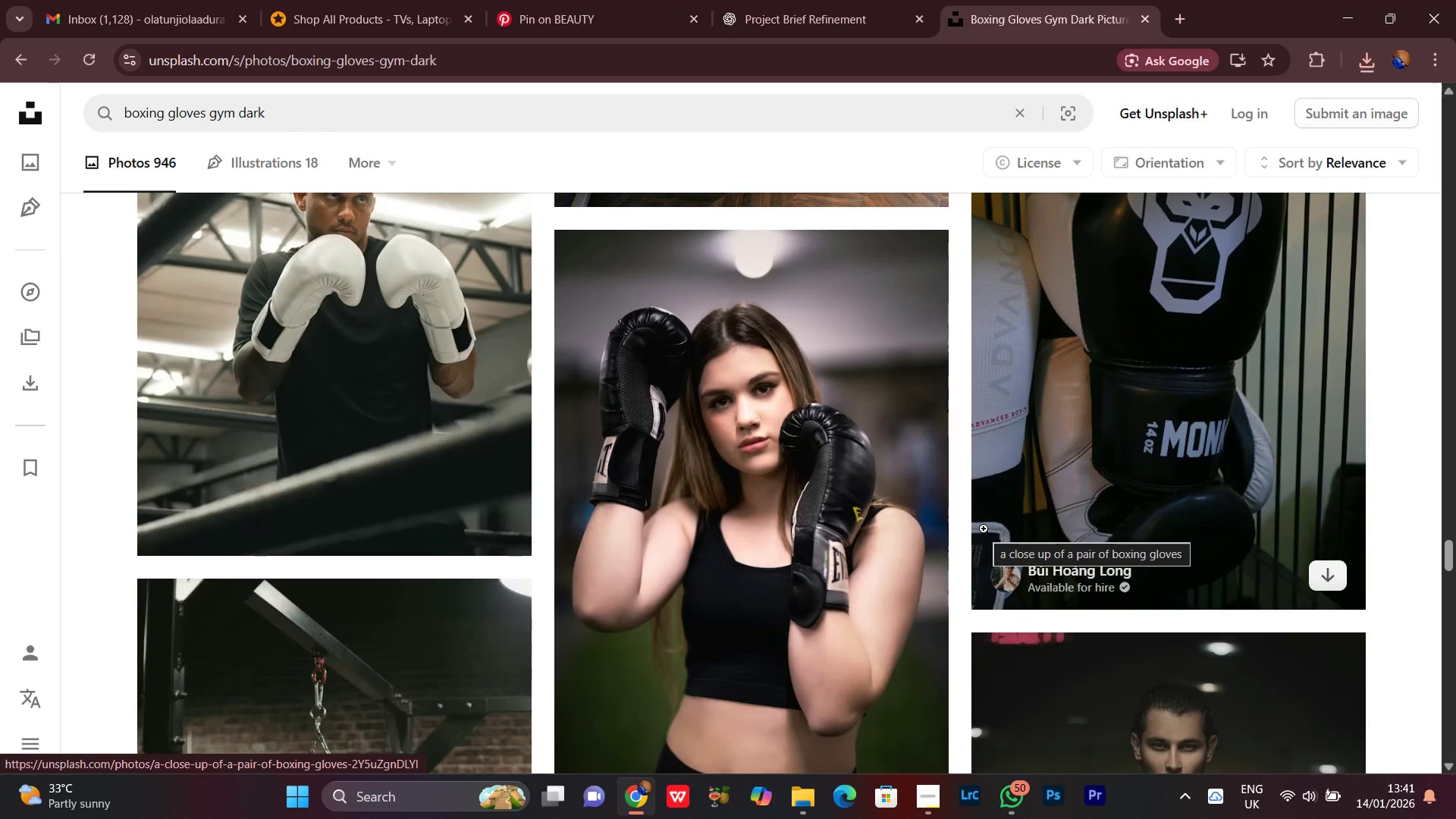 
scroll: coordinate [984, 529], scroll_direction: down, amount: 1.0
 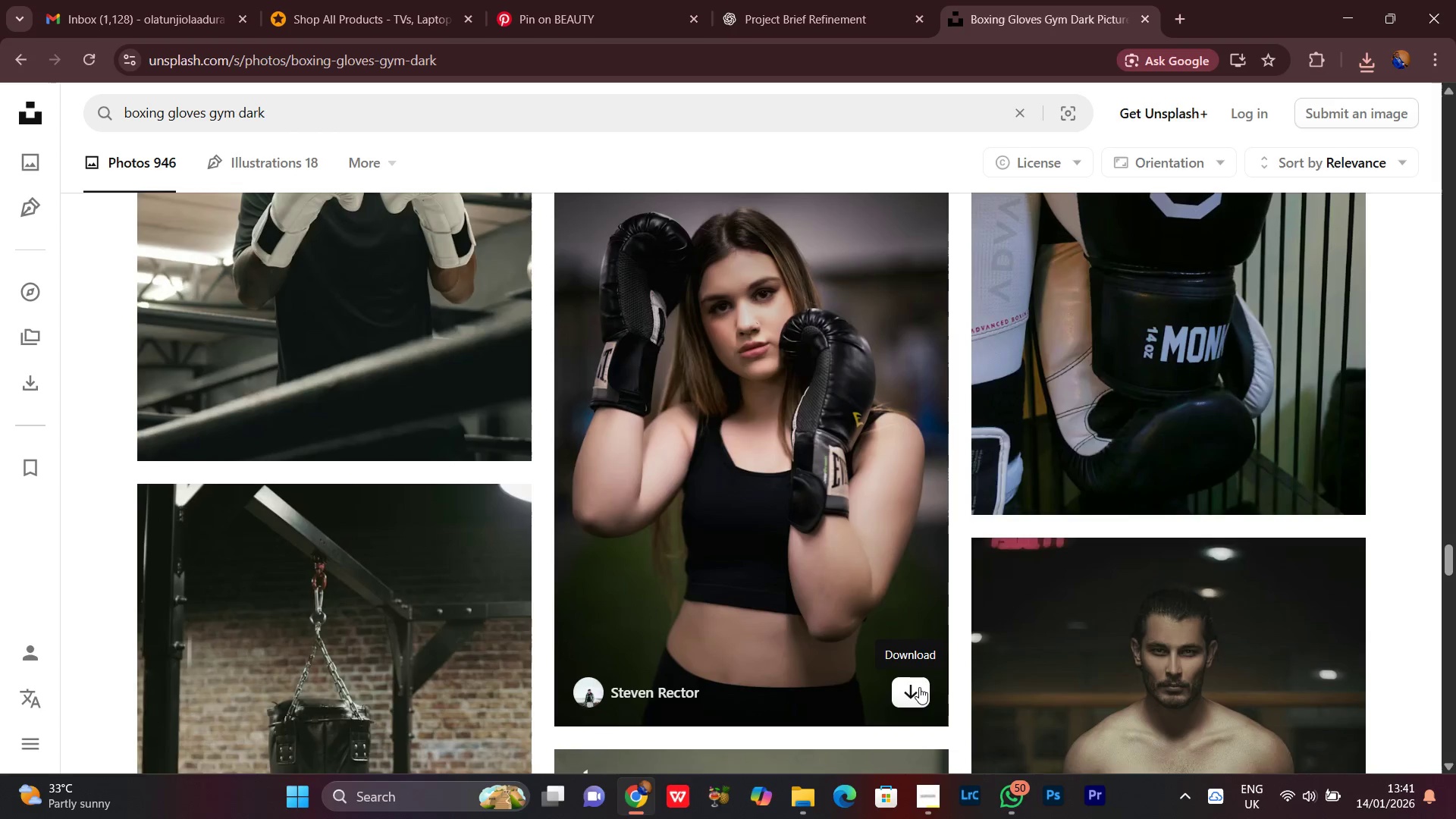 
left_click_drag(start_coordinate=[912, 689], to_coordinate=[908, 682])
 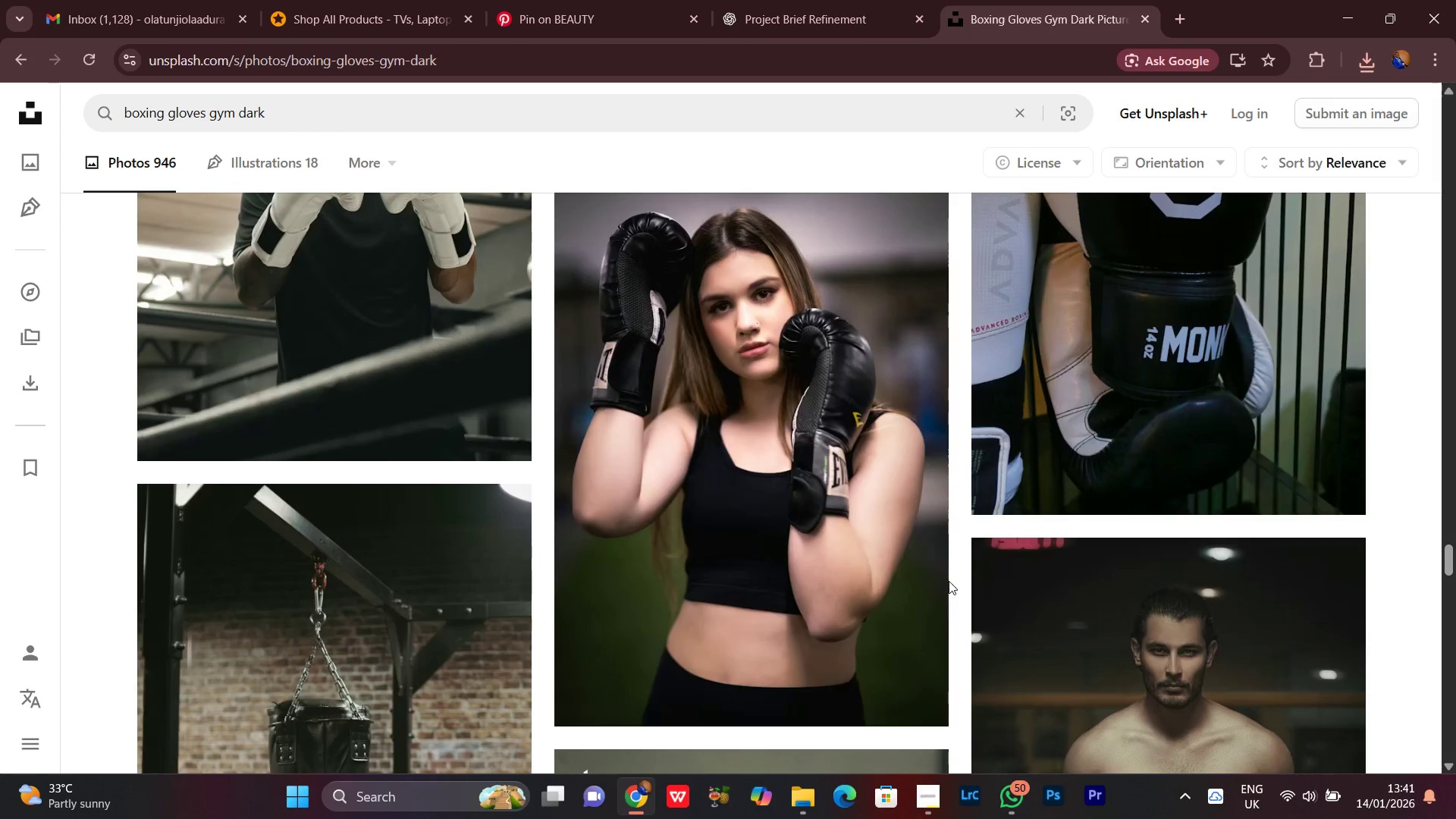 
scroll: coordinate [946, 479], scroll_direction: down, amount: 5.0
 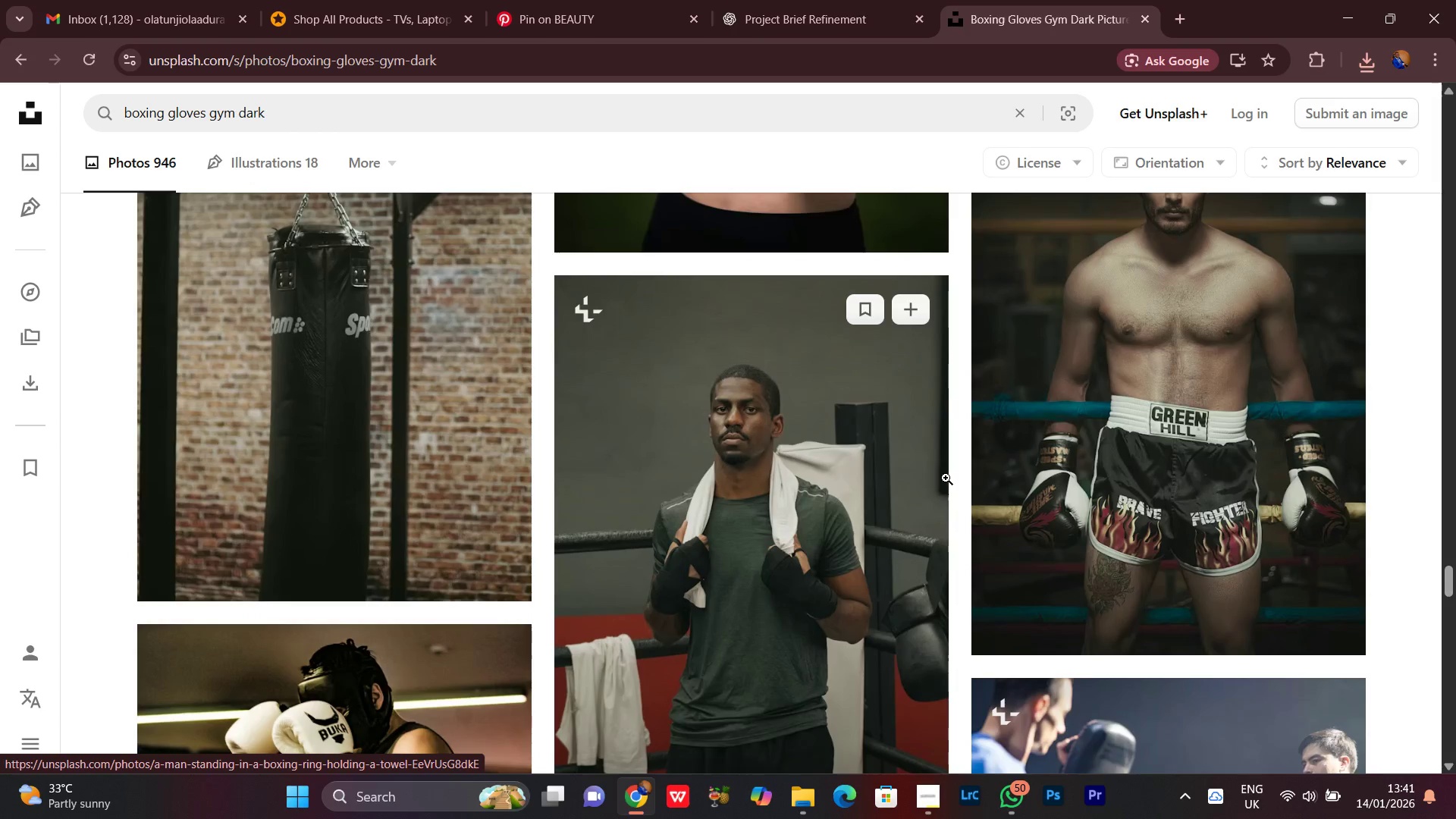 
scroll: coordinate [943, 473], scroll_direction: up, amount: 4.0
 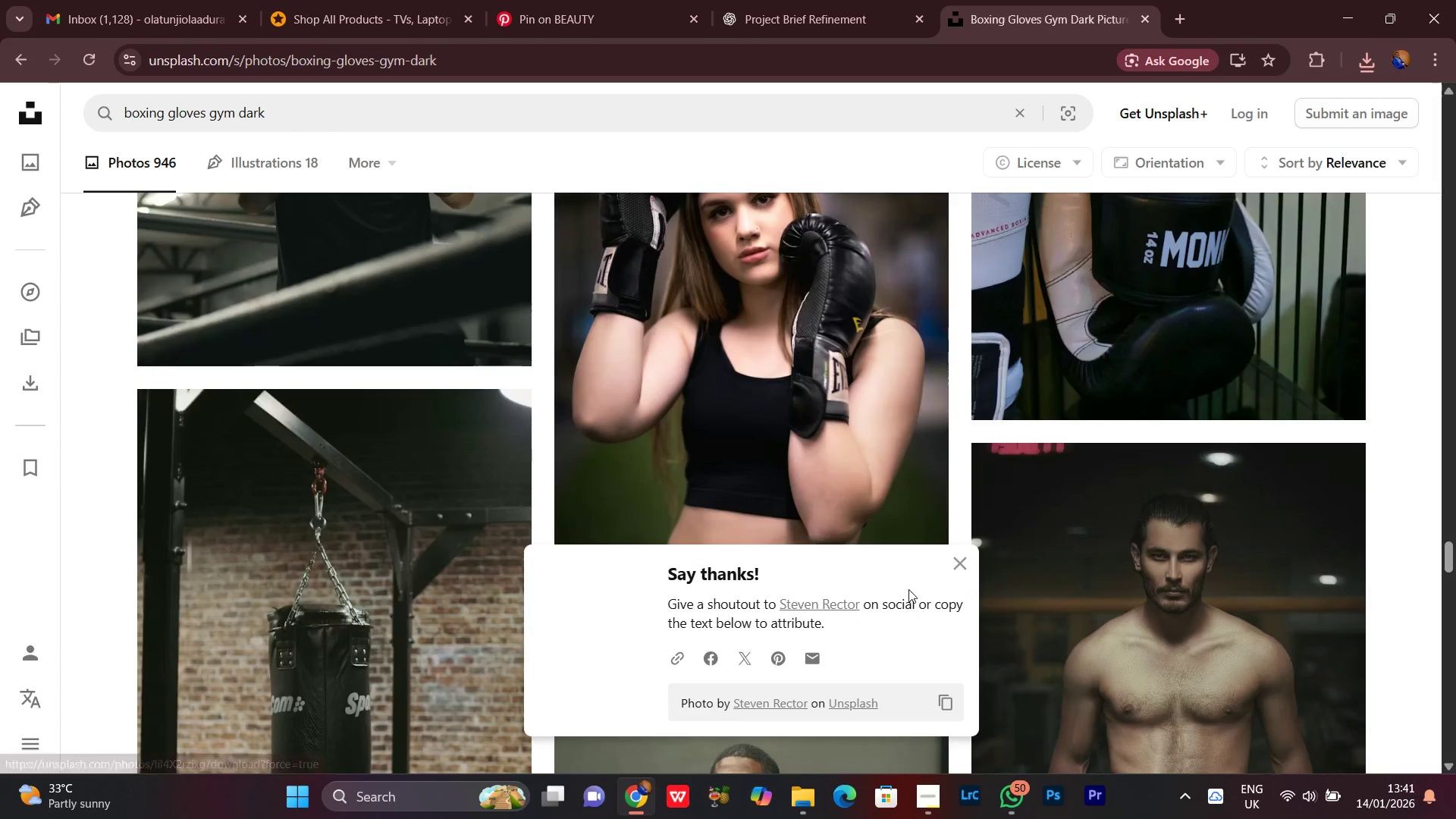 
left_click([952, 563])
 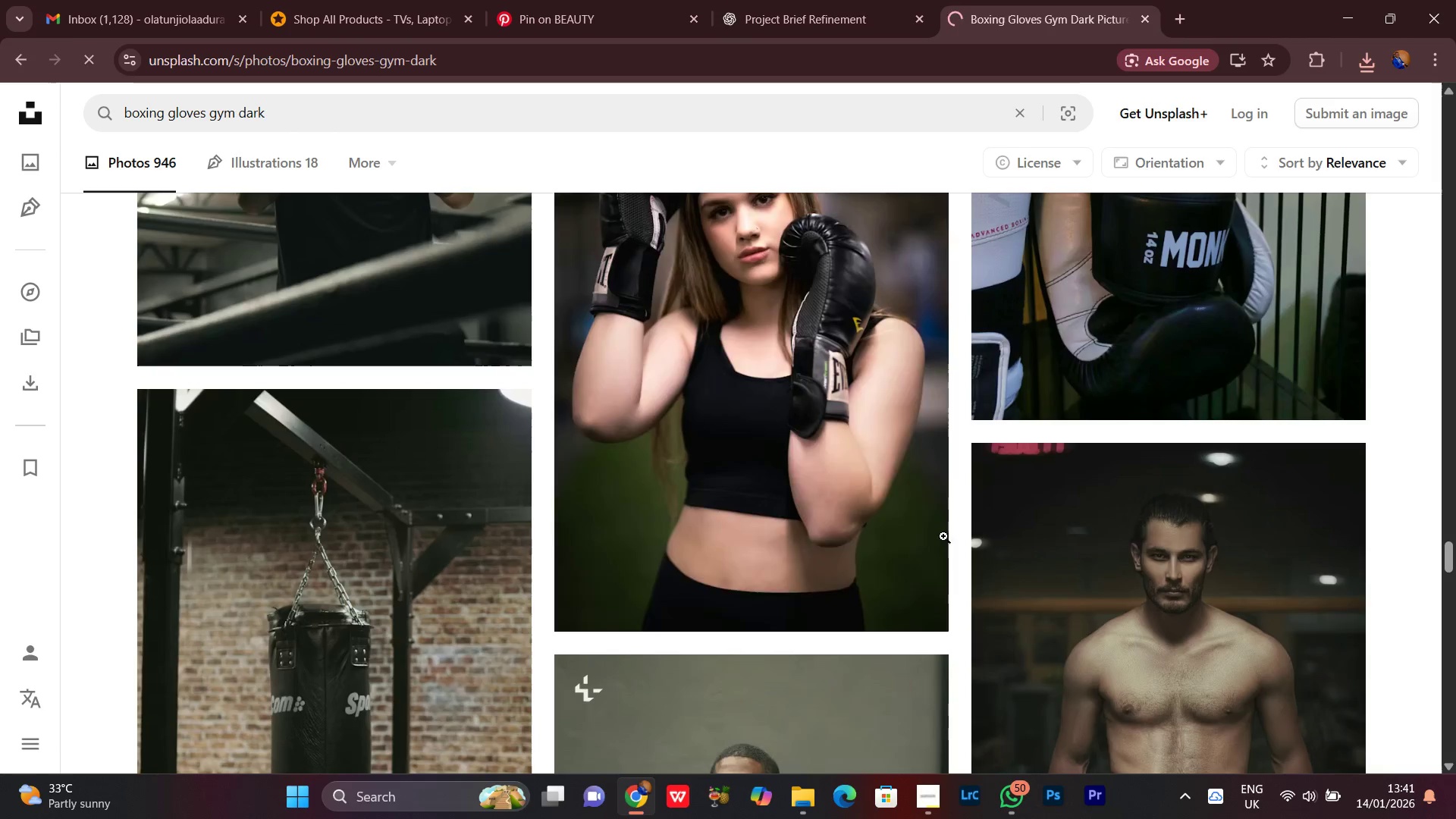 
scroll: coordinate [941, 529], scroll_direction: up, amount: 4.0
 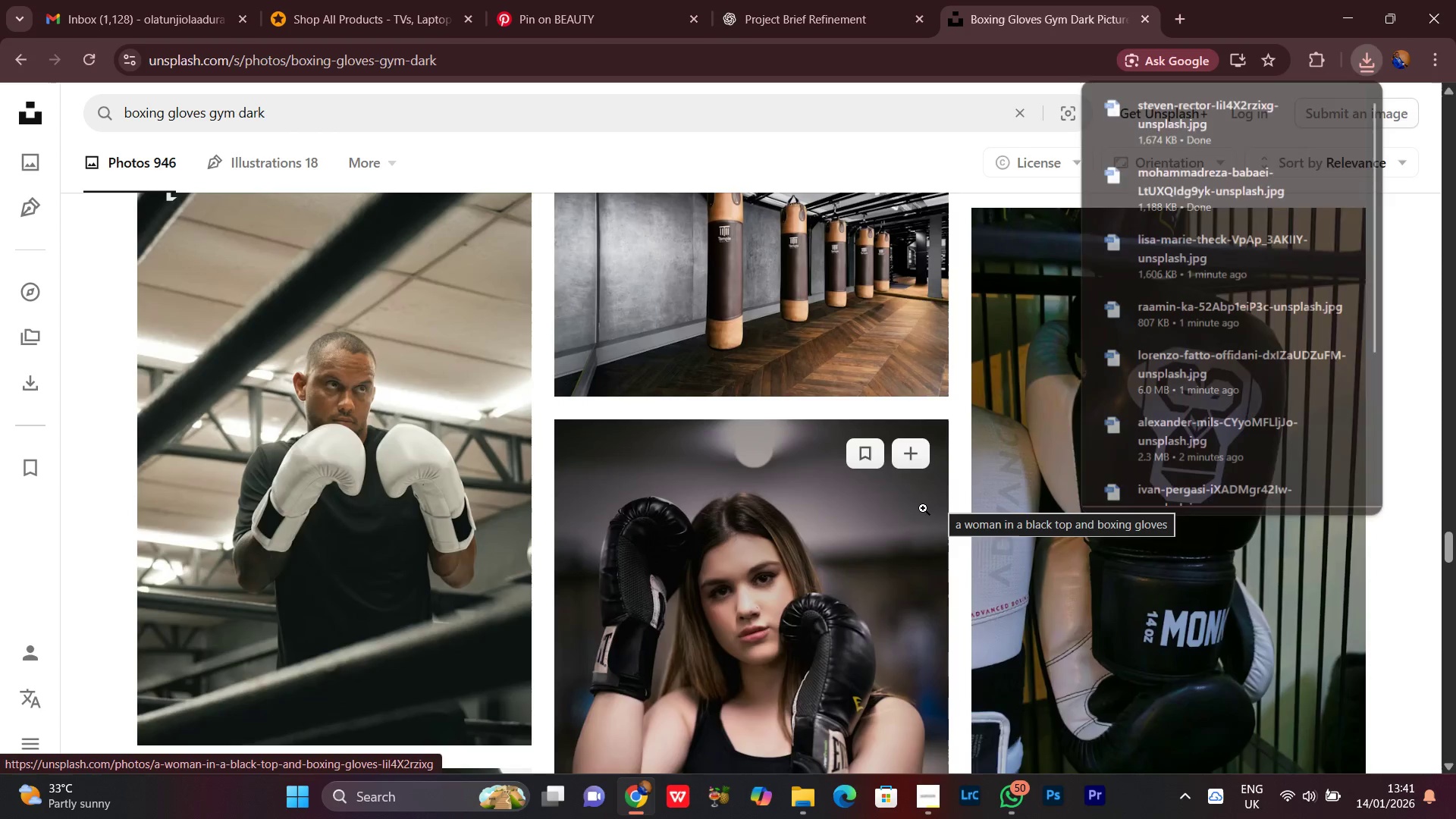 
scroll: coordinate [508, 573], scroll_direction: down, amount: 8.0
 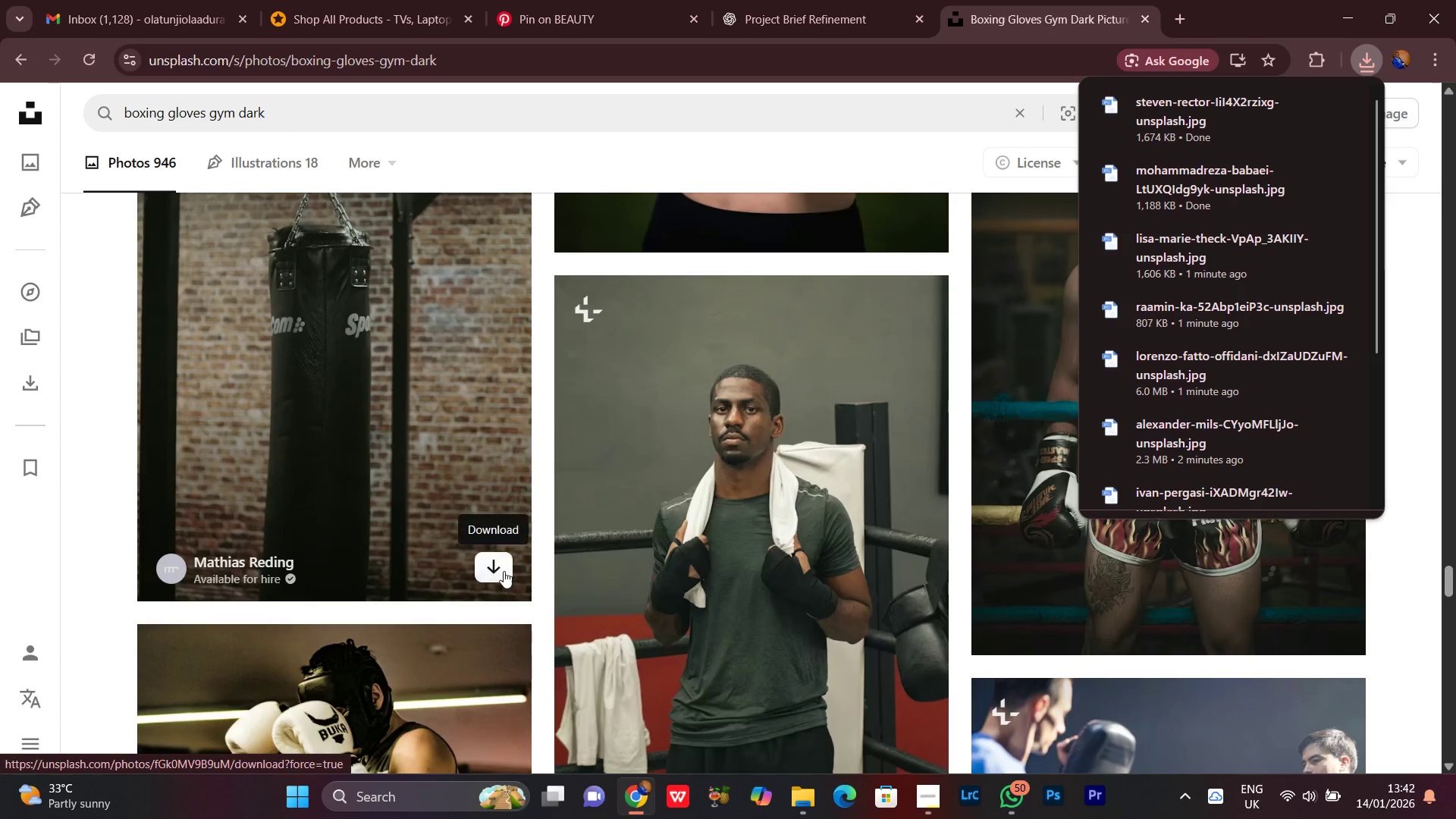 
left_click_drag(start_coordinate=[497, 563], to_coordinate=[485, 547])
 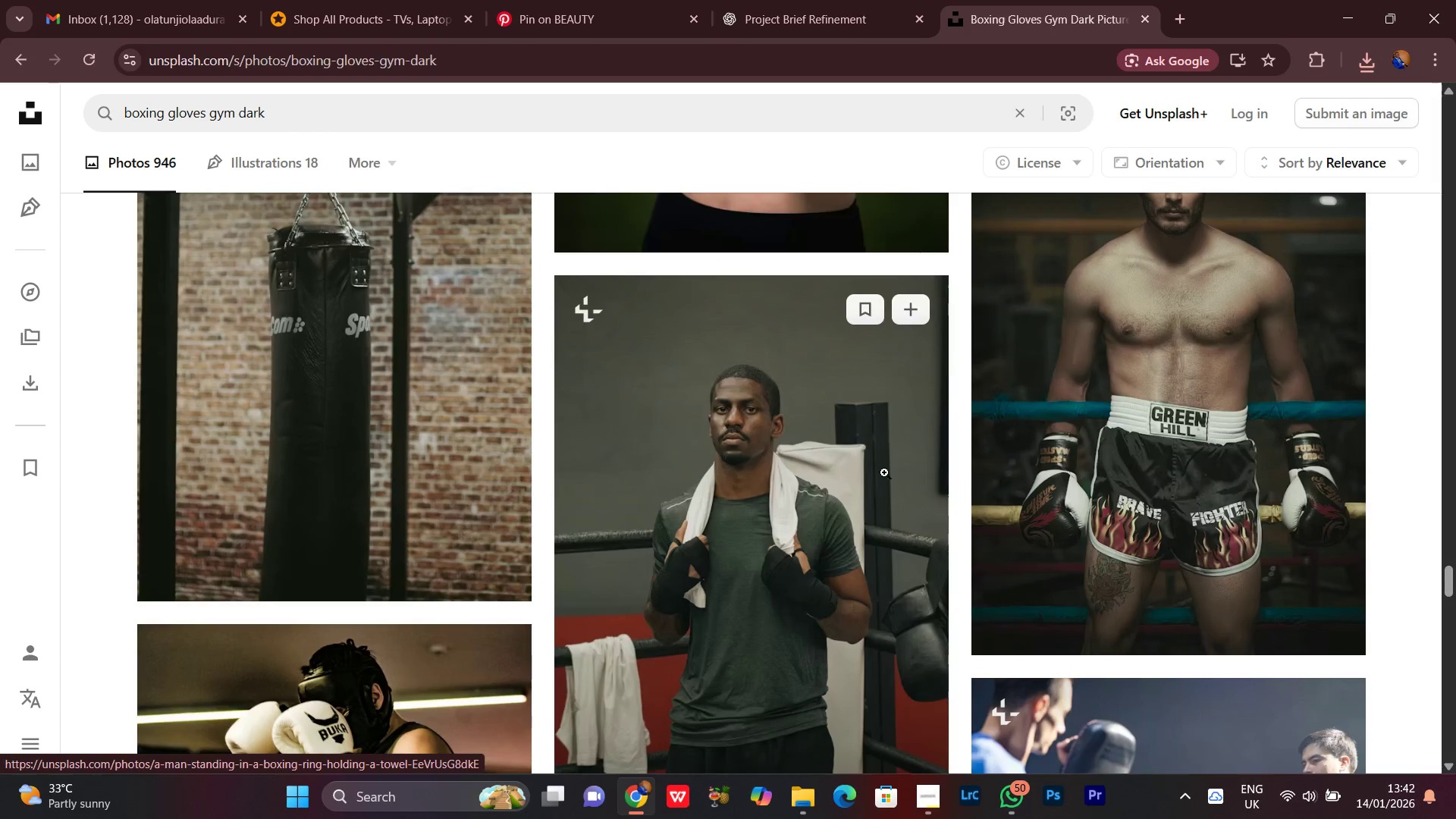 
scroll: coordinate [868, 456], scroll_direction: down, amount: 6.0
 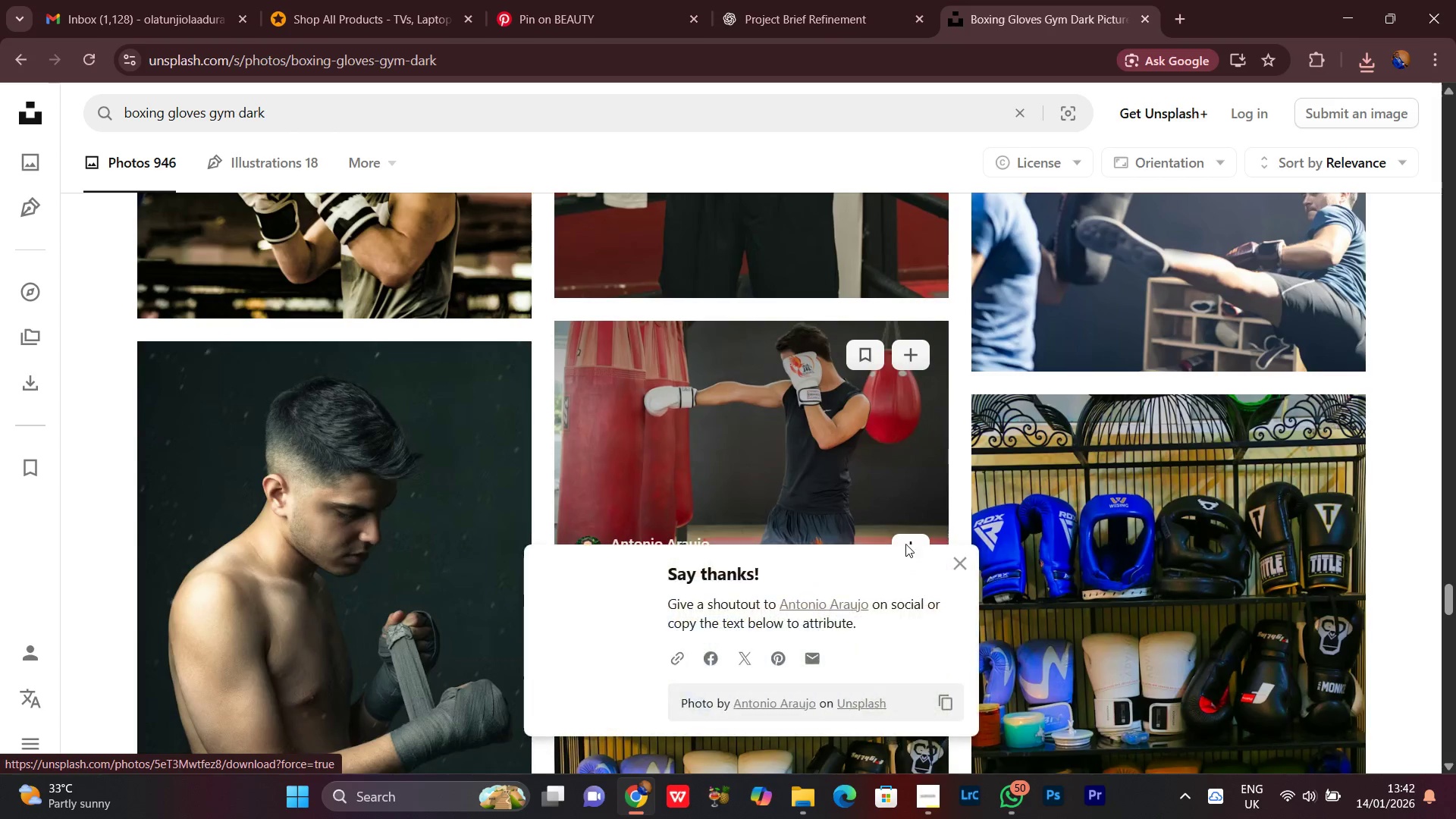 
left_click([957, 560])
 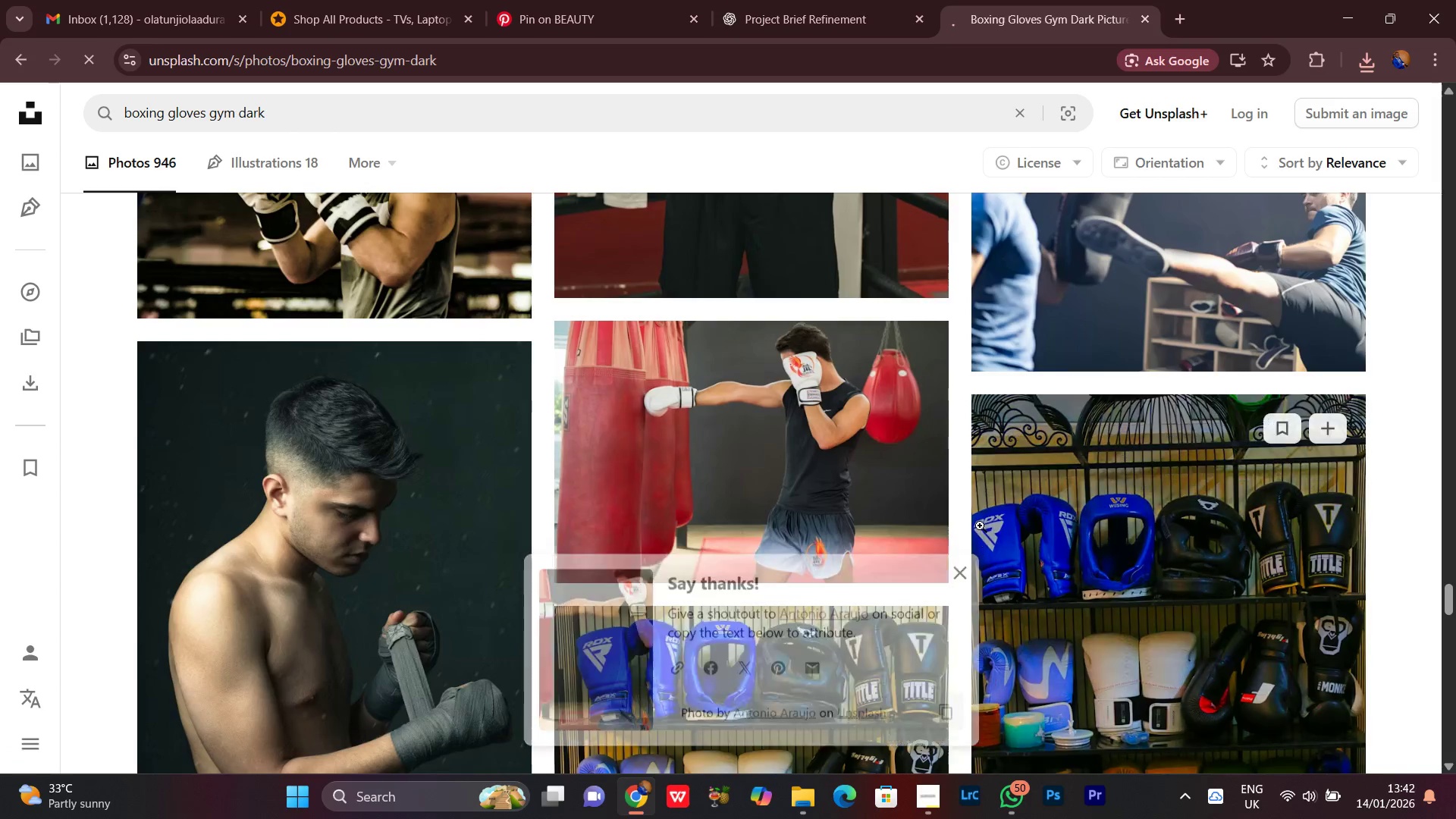 
scroll: coordinate [962, 529], scroll_direction: down, amount: 3.0
 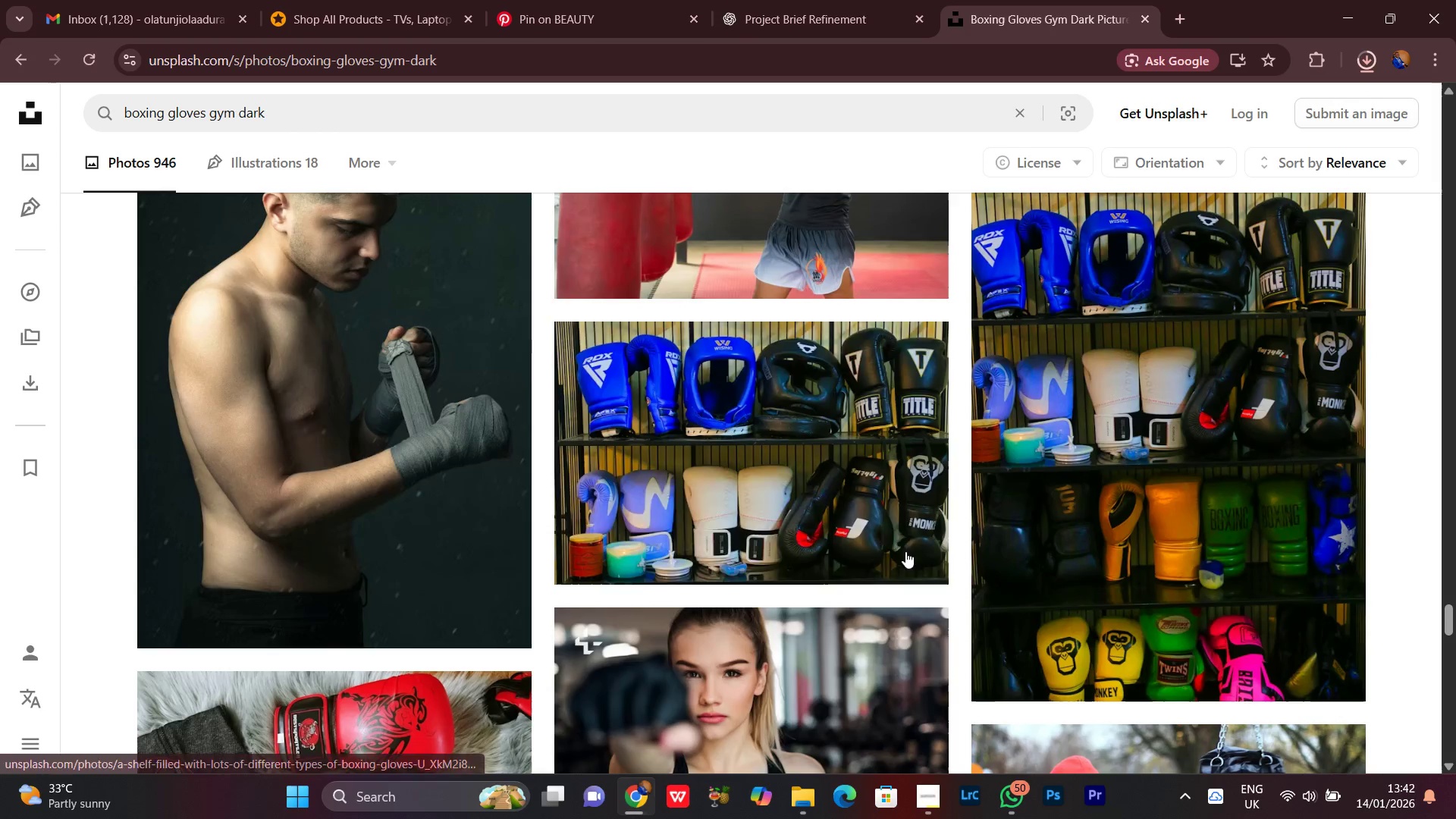 
left_click([912, 545])
 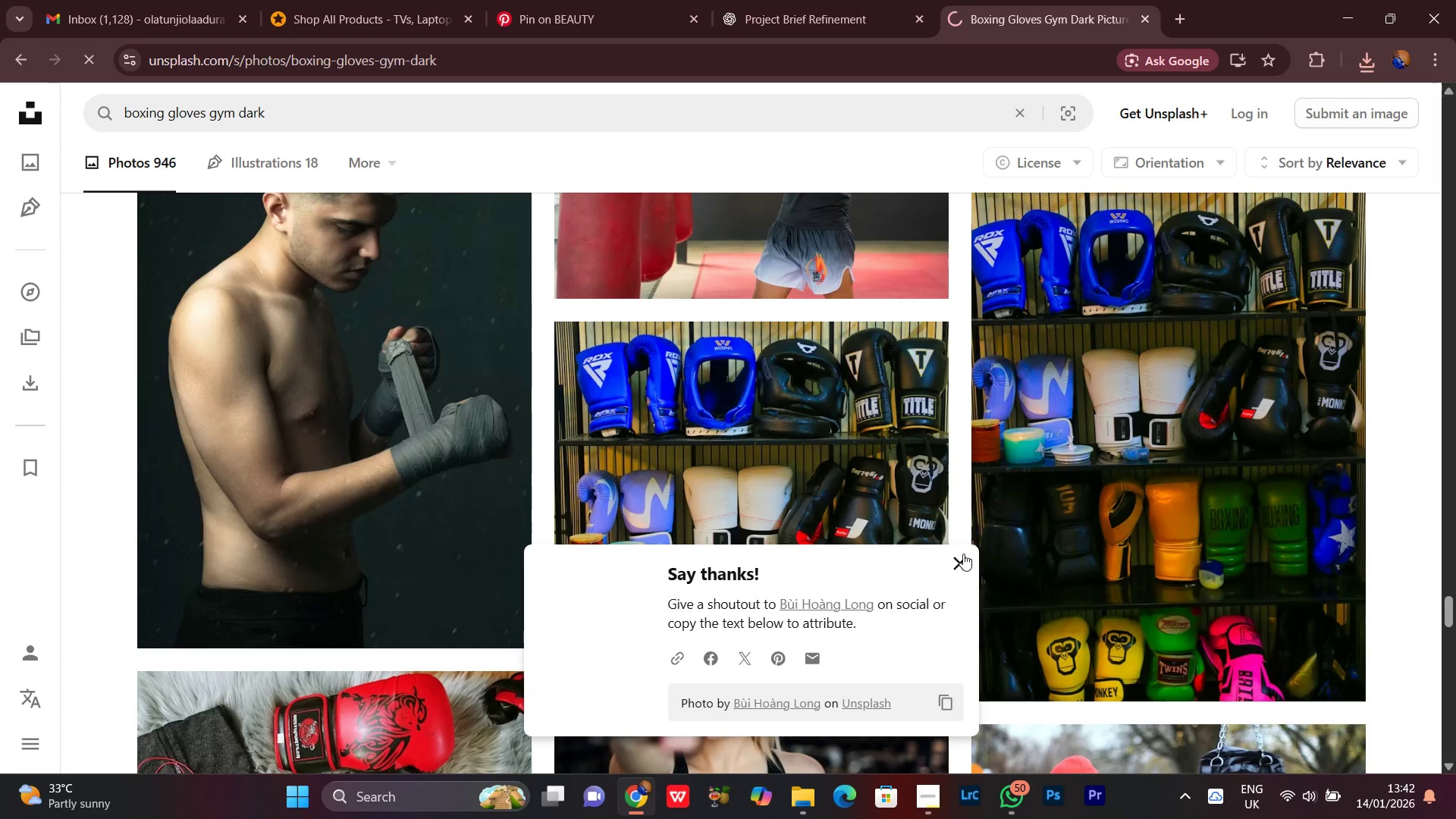 
left_click([960, 559])
 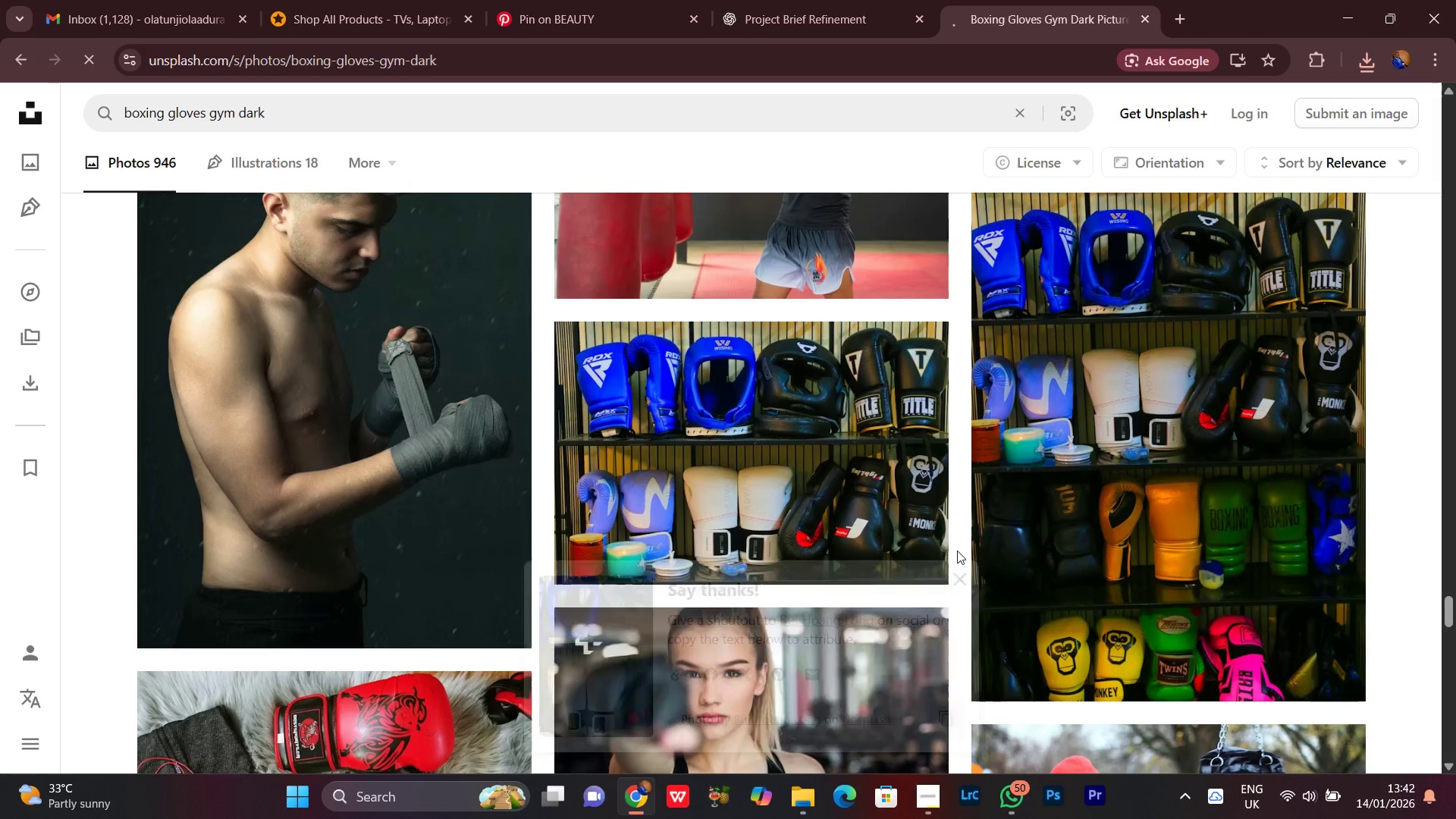 
scroll: coordinate [987, 601], scroll_direction: down, amount: 16.0
 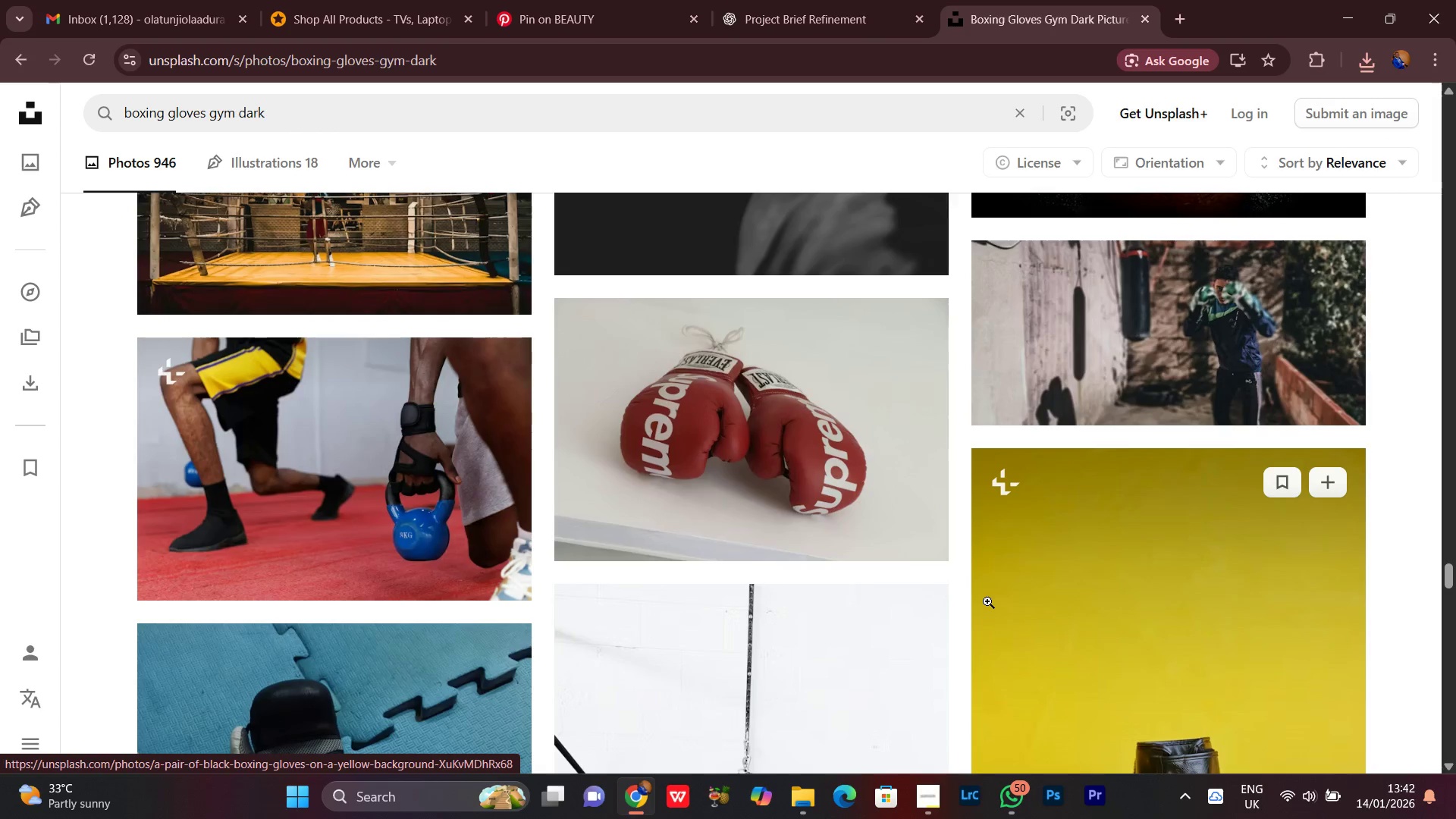 
scroll: coordinate [987, 601], scroll_direction: down, amount: 2.0
 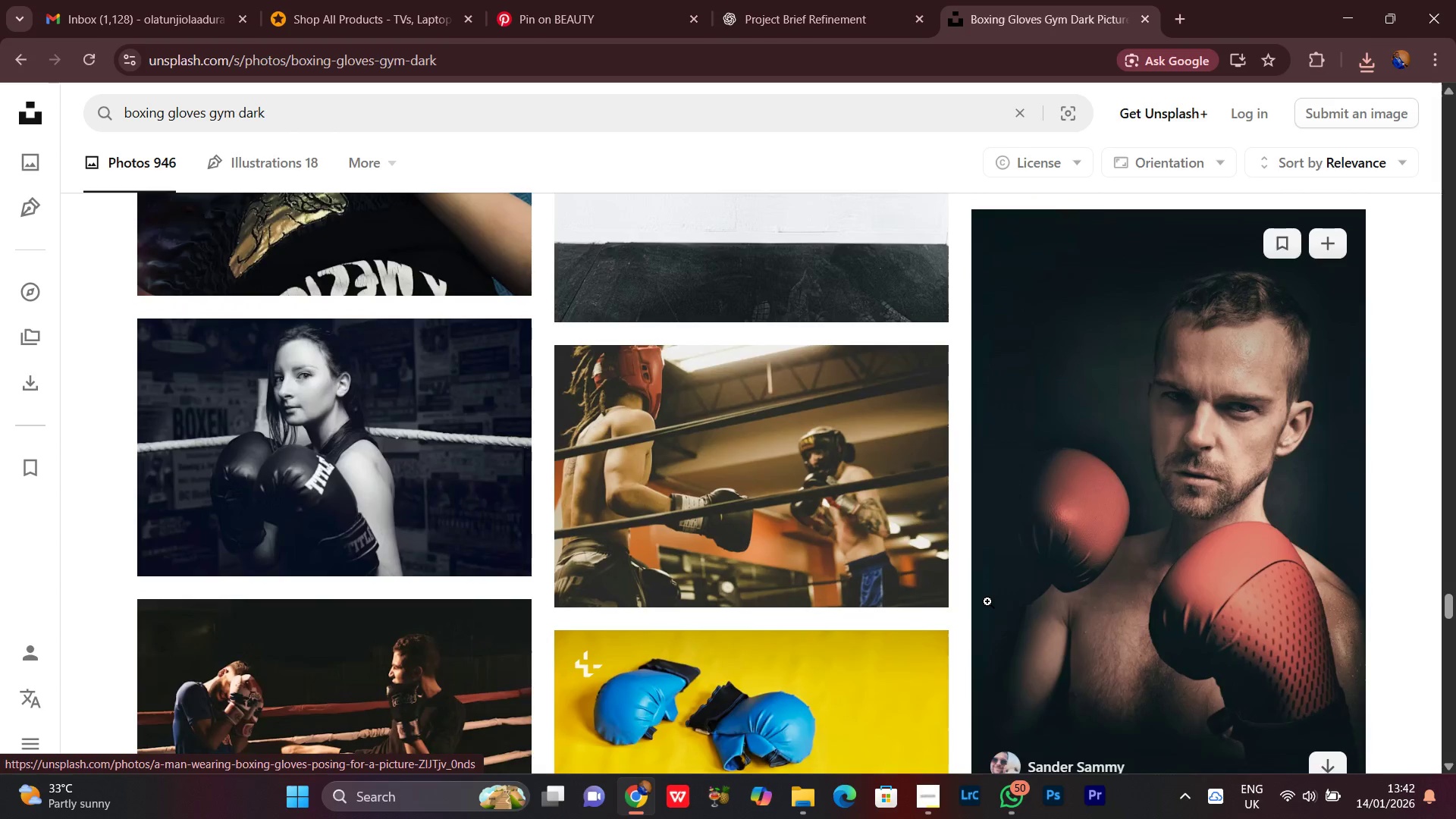 
scroll: coordinate [987, 601], scroll_direction: up, amount: 2.0
 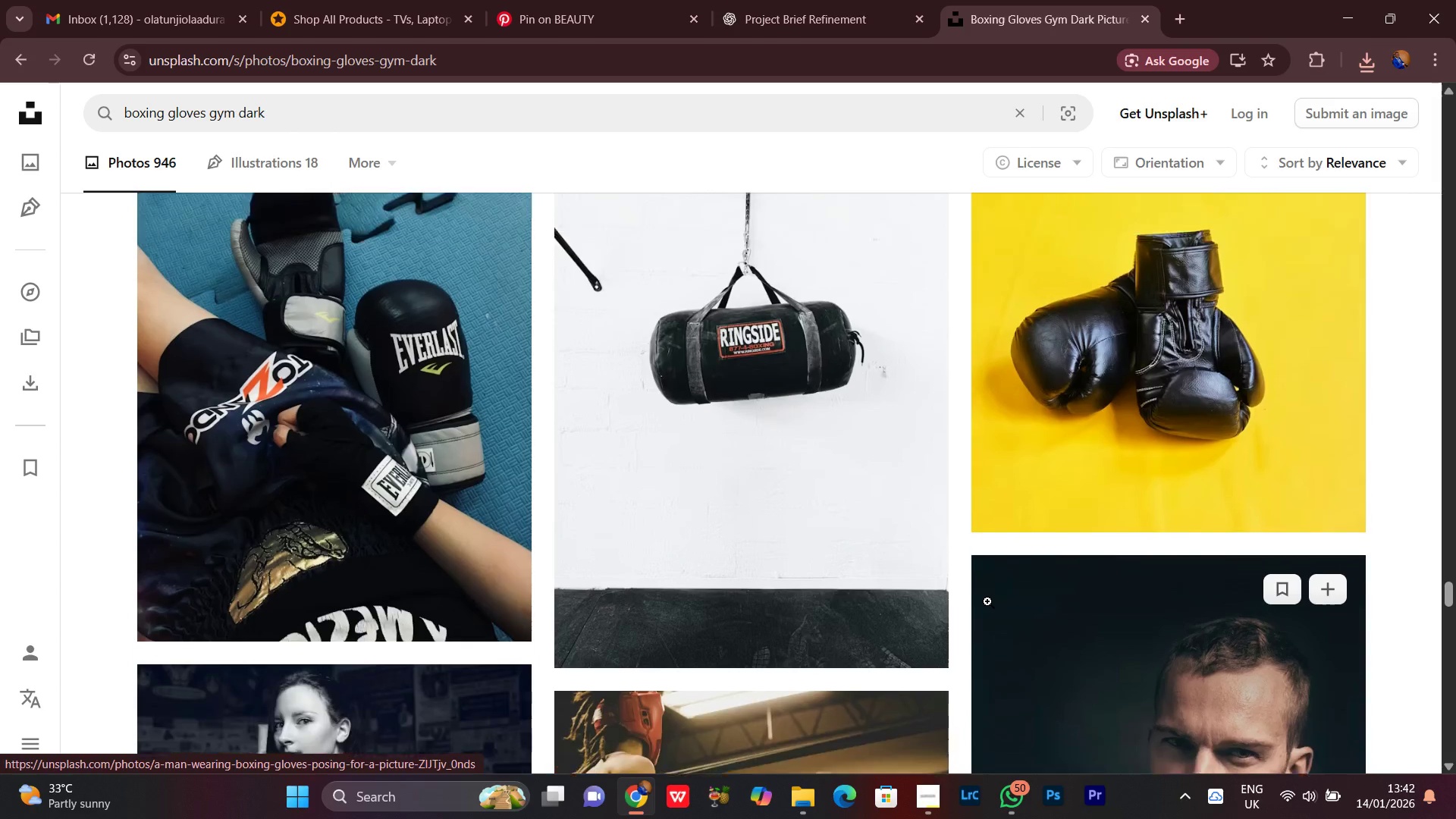 
scroll: coordinate [987, 601], scroll_direction: none, amount: 0.0
 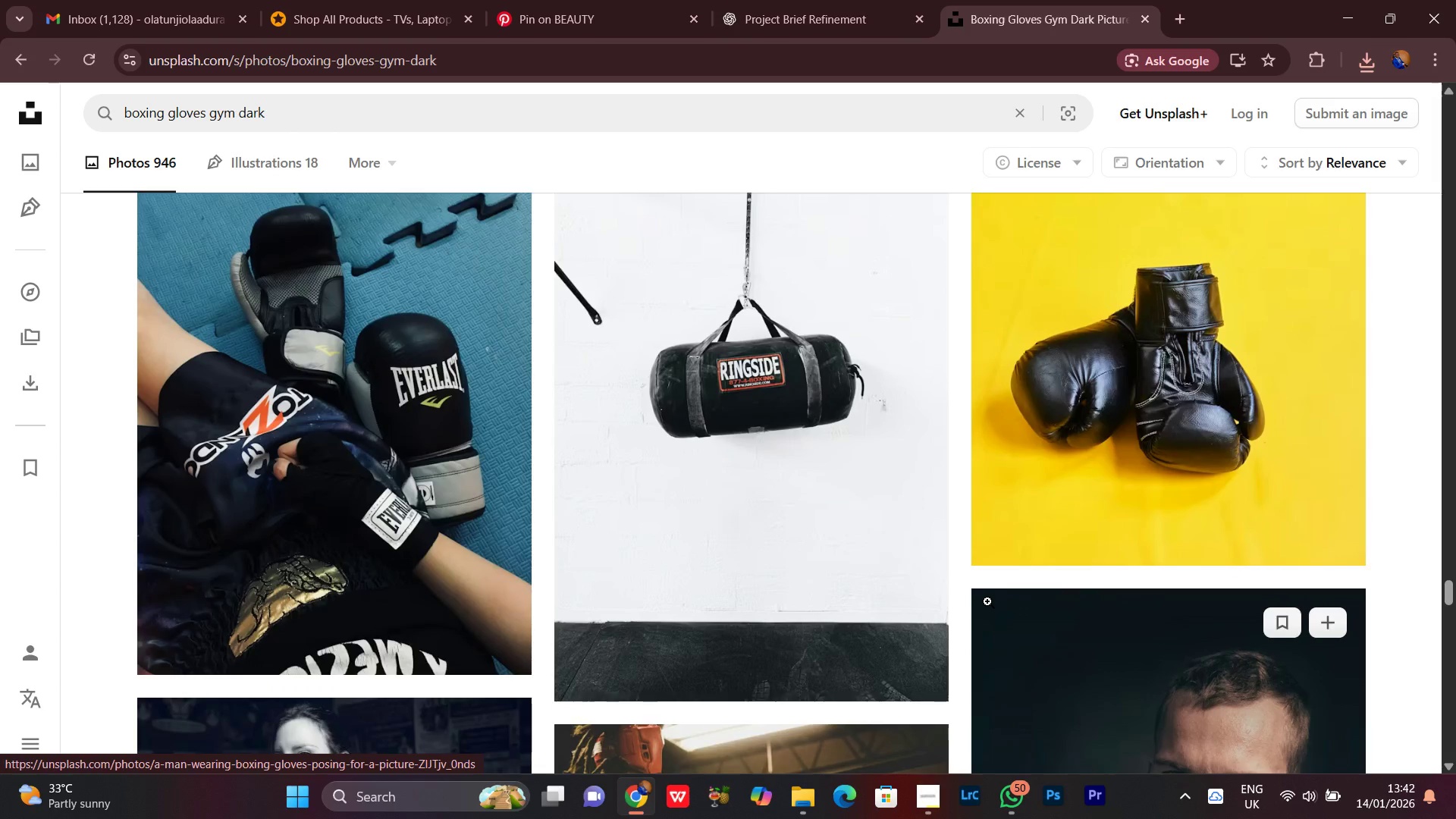 
scroll: coordinate [987, 601], scroll_direction: down, amount: 9.0
 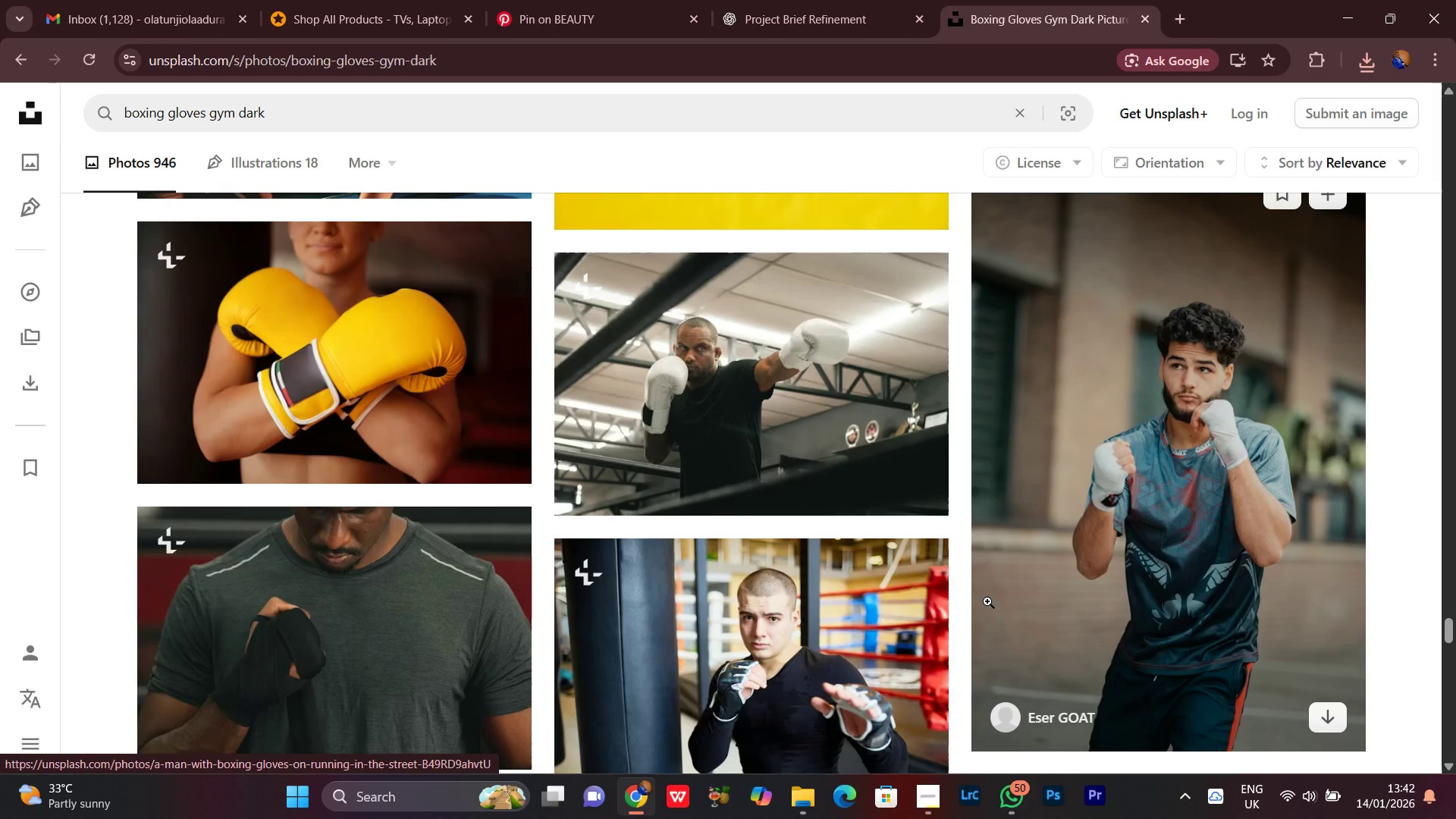 
double_click([987, 601])
 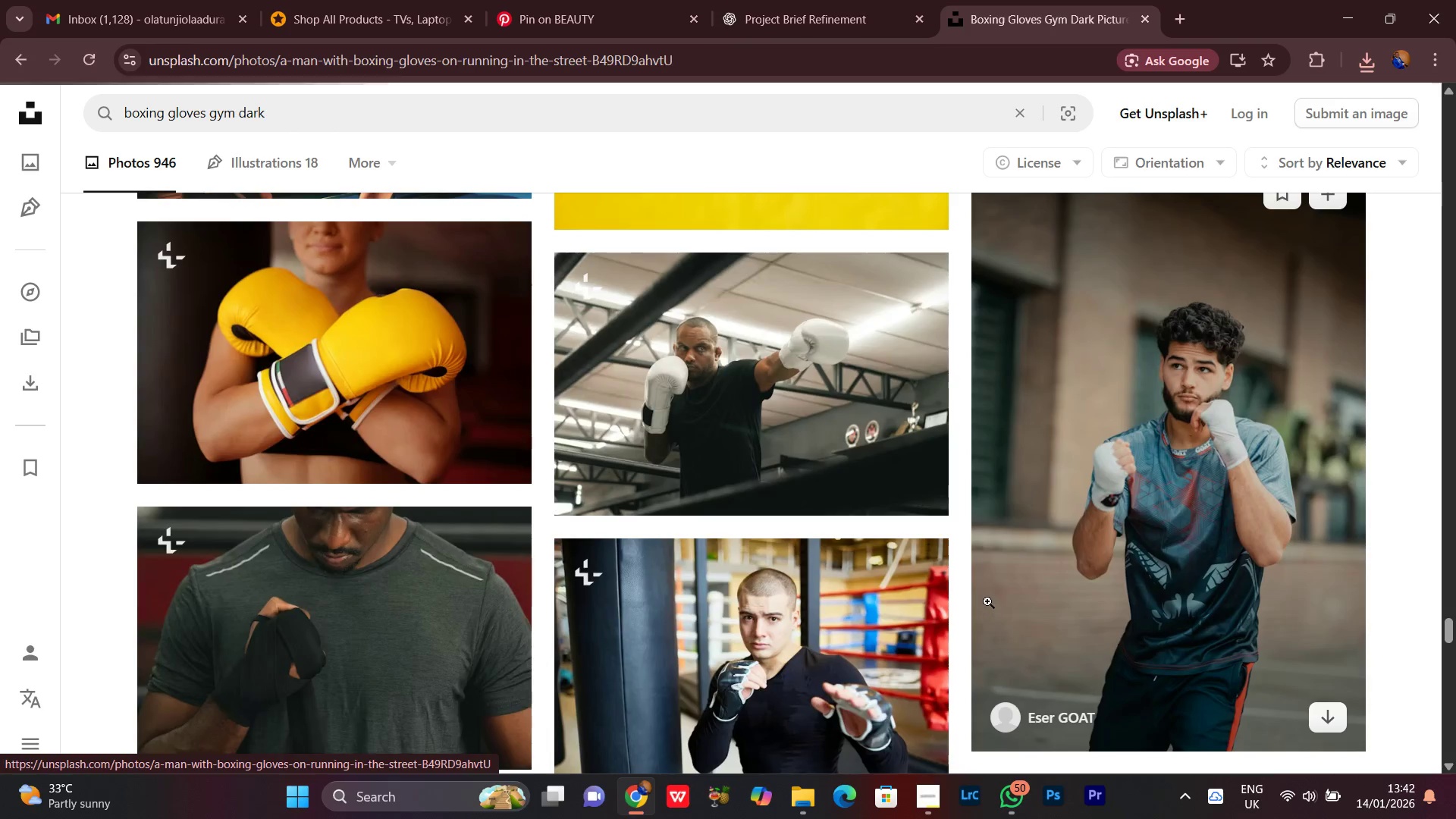 
triple_click([987, 601])
 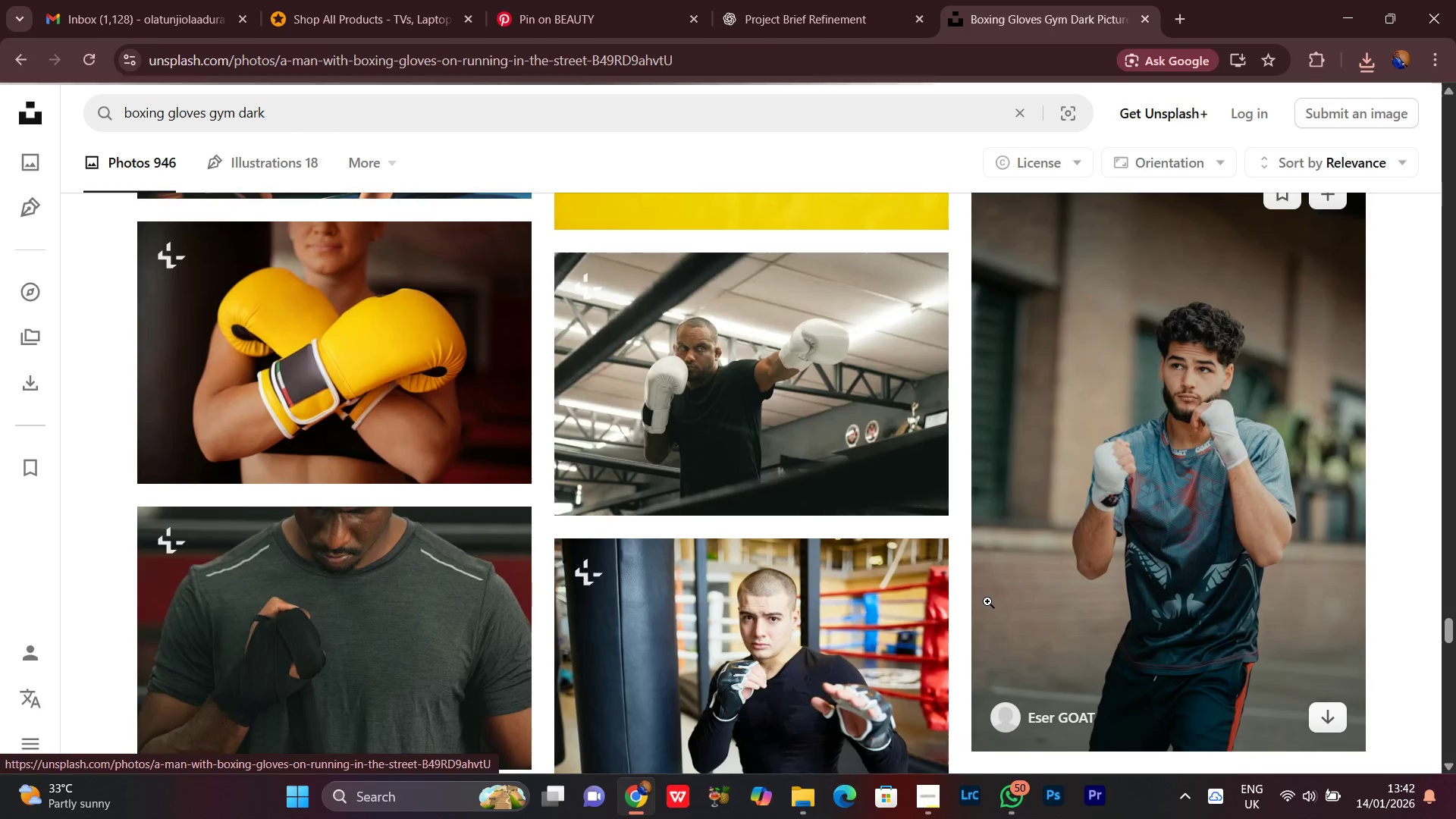 
scroll: coordinate [987, 601], scroll_direction: down, amount: 2.0
 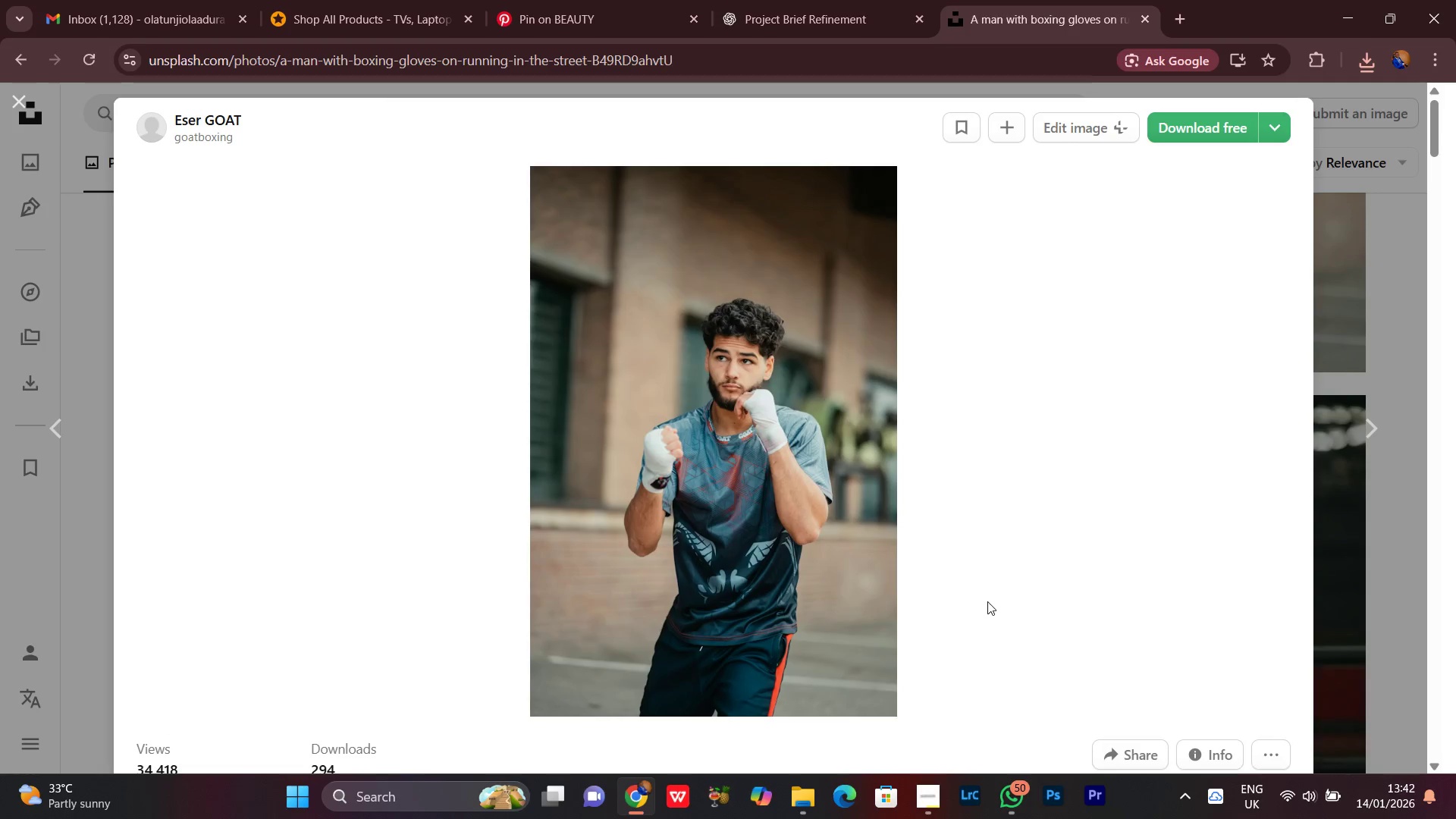 
 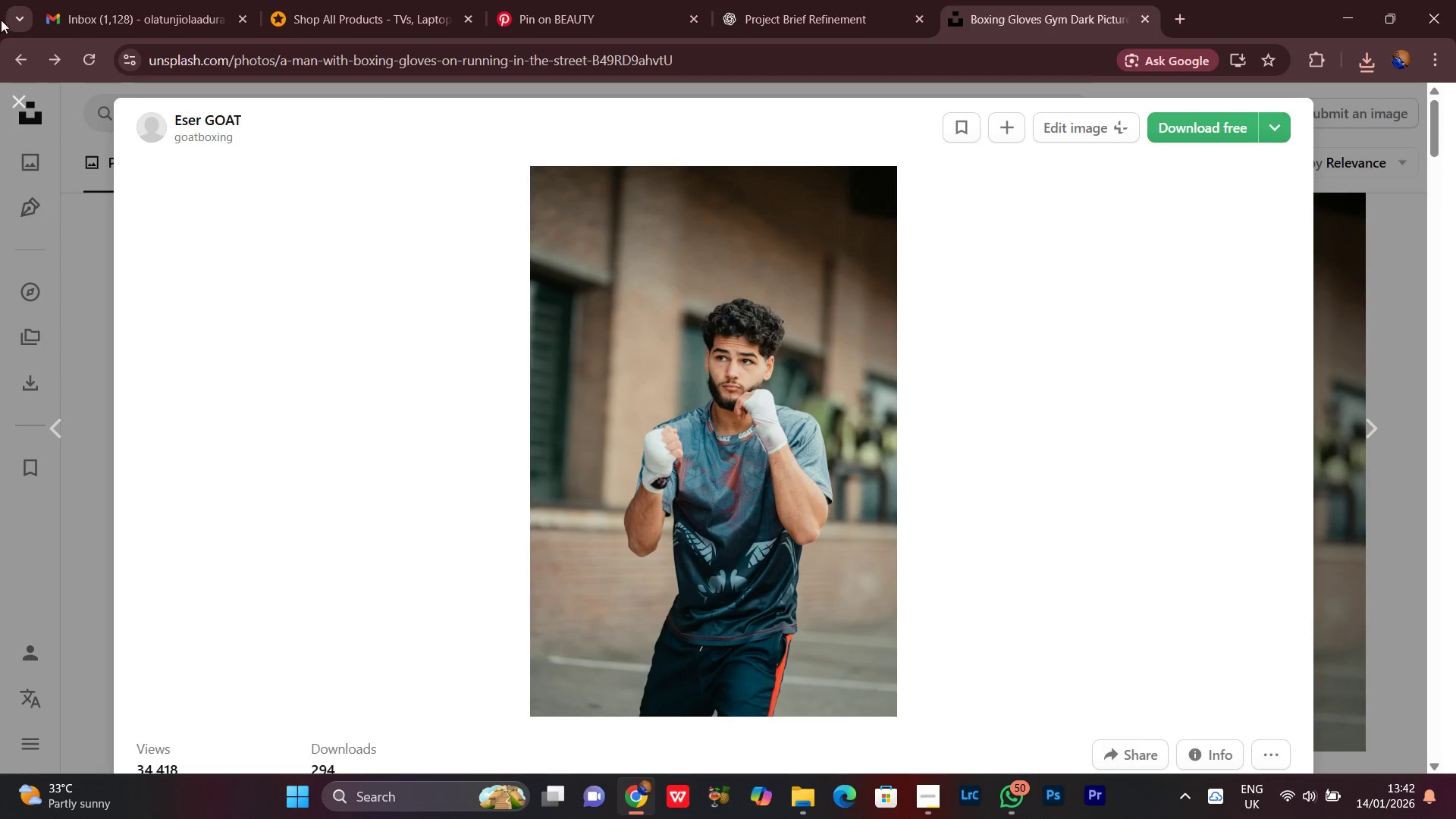 
left_click([20, 100])
 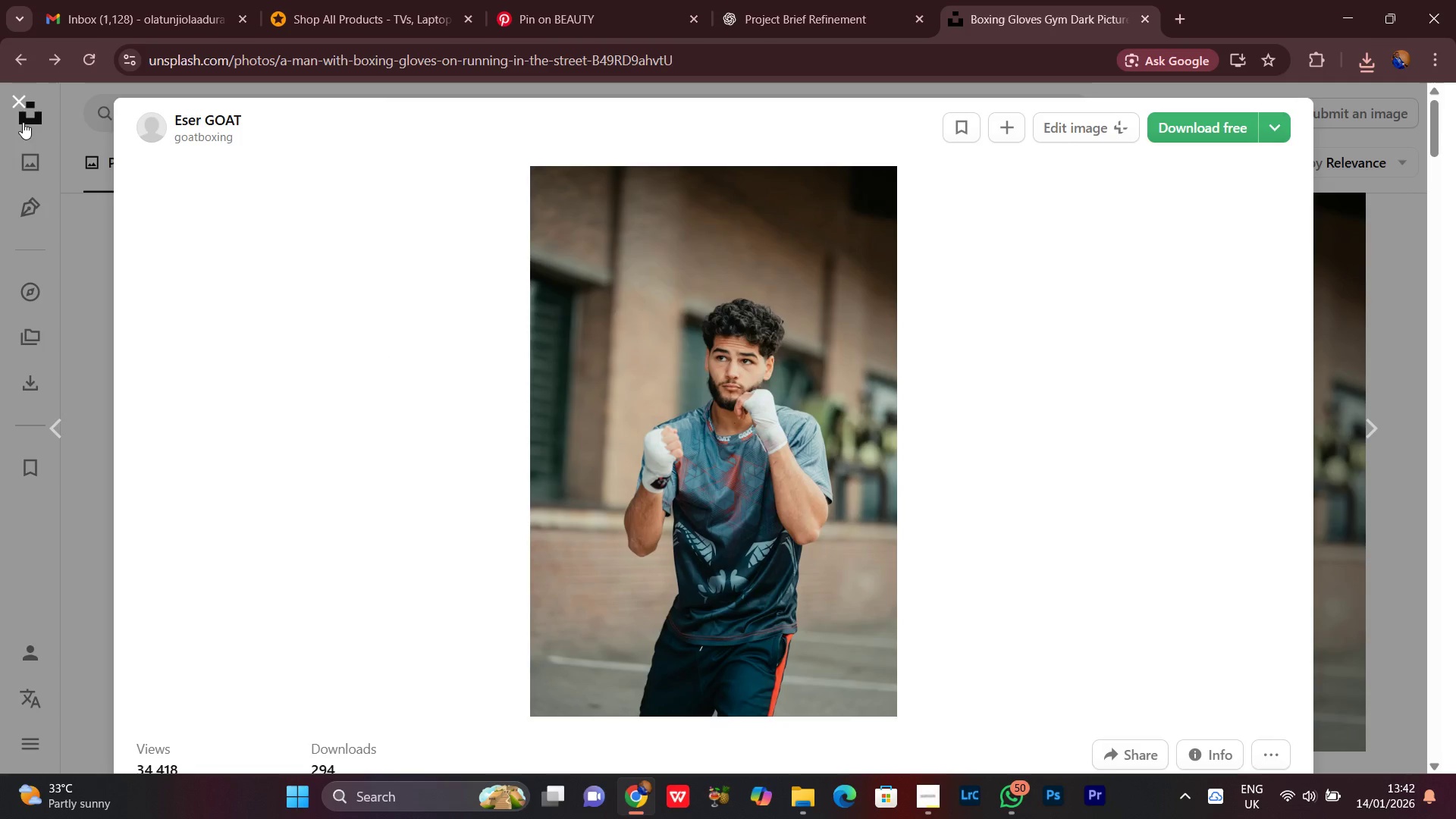 
left_click([20, 101])
 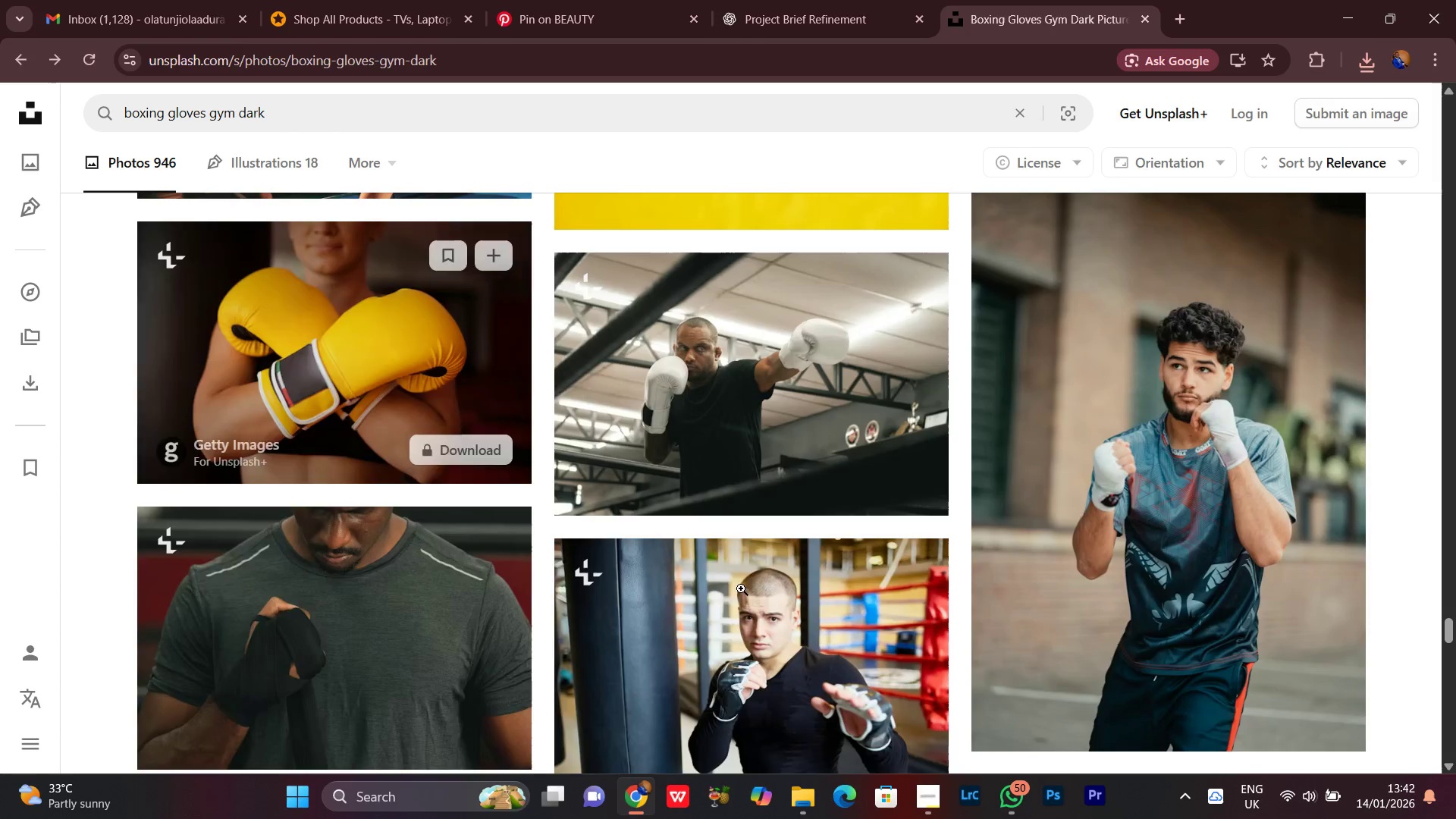 
scroll: coordinate [893, 573], scroll_direction: up, amount: 2.0
 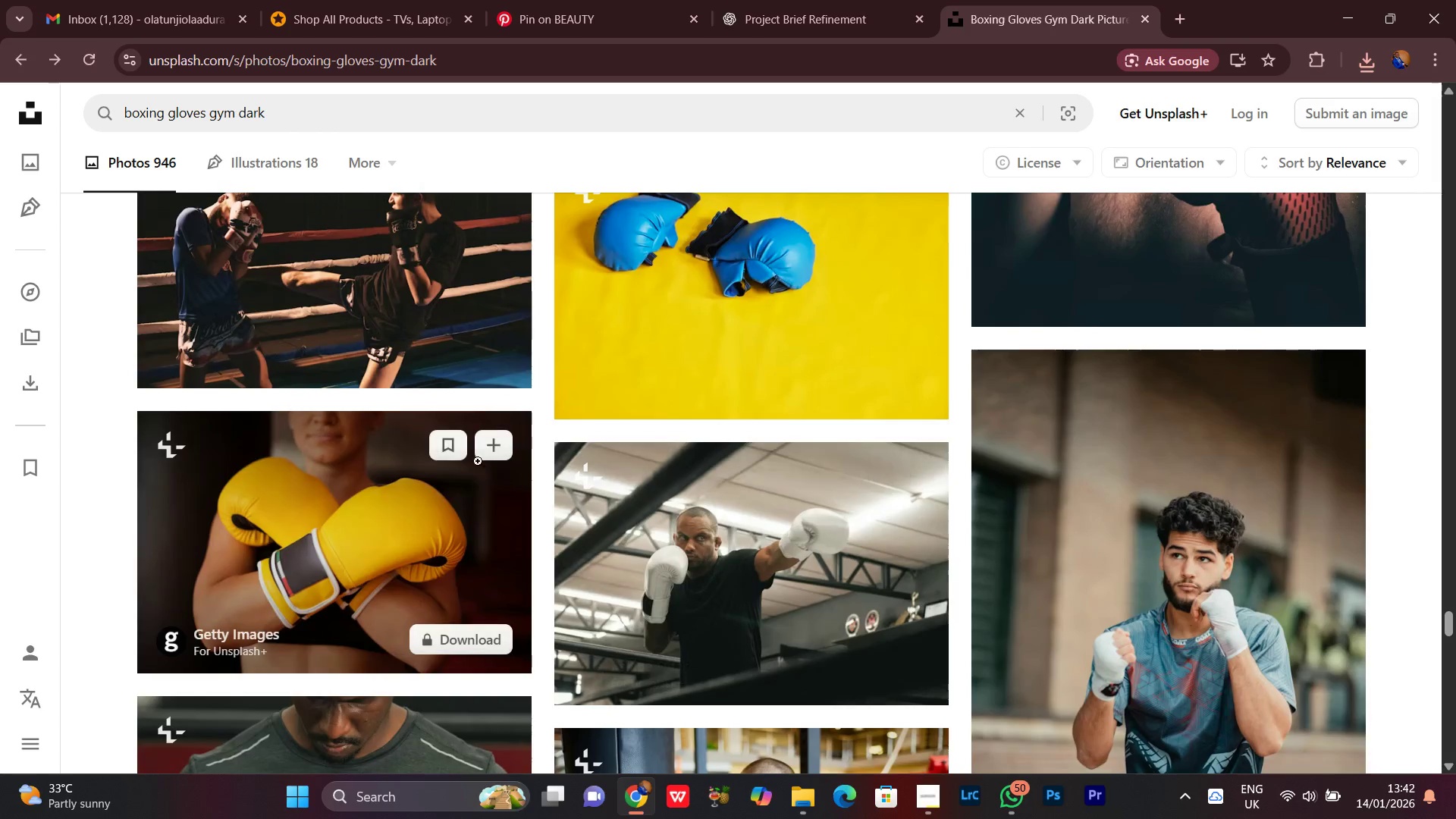 
scroll: coordinate [1022, 548], scroll_direction: down, amount: 8.0
 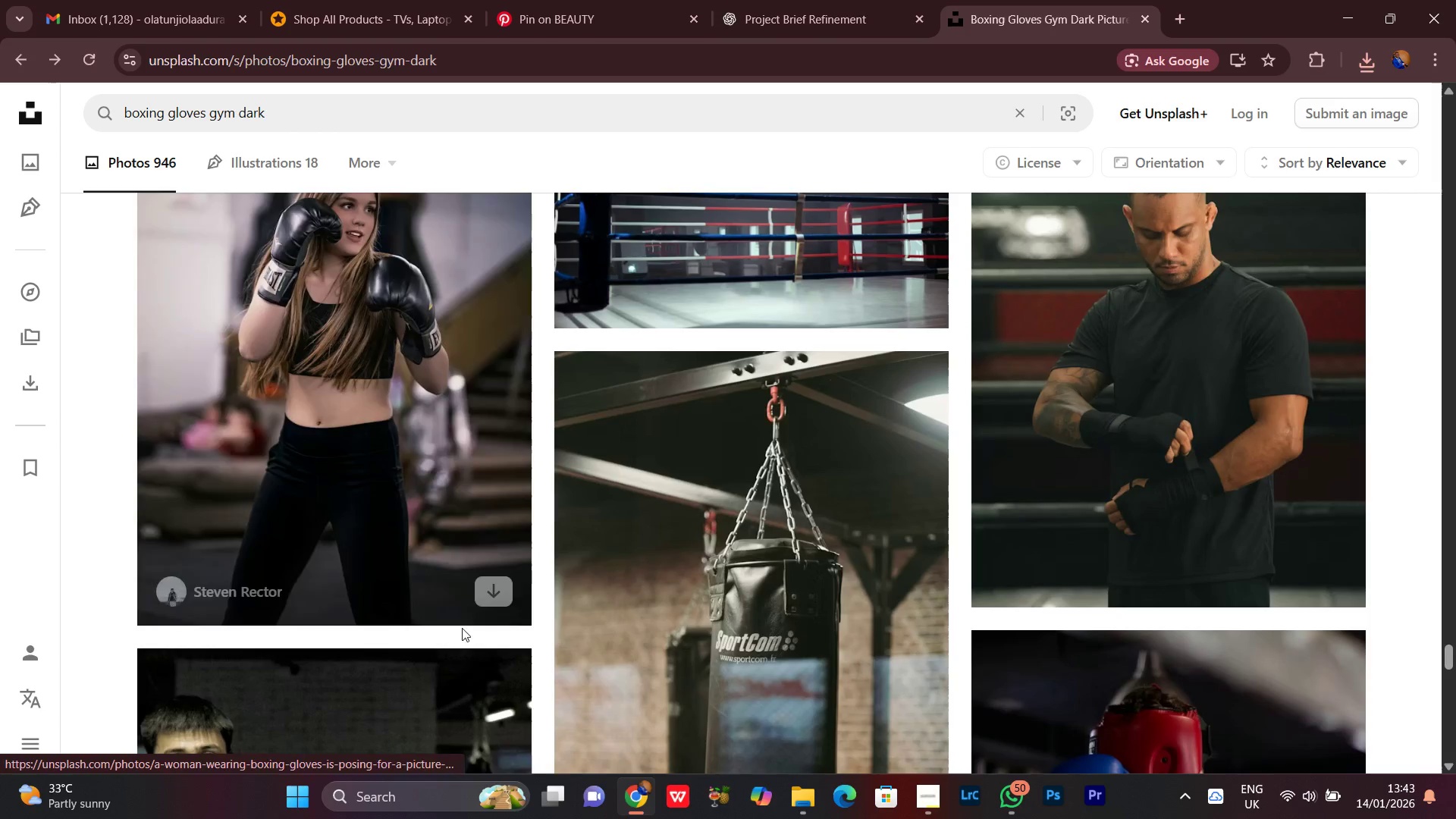 
left_click([492, 589])
 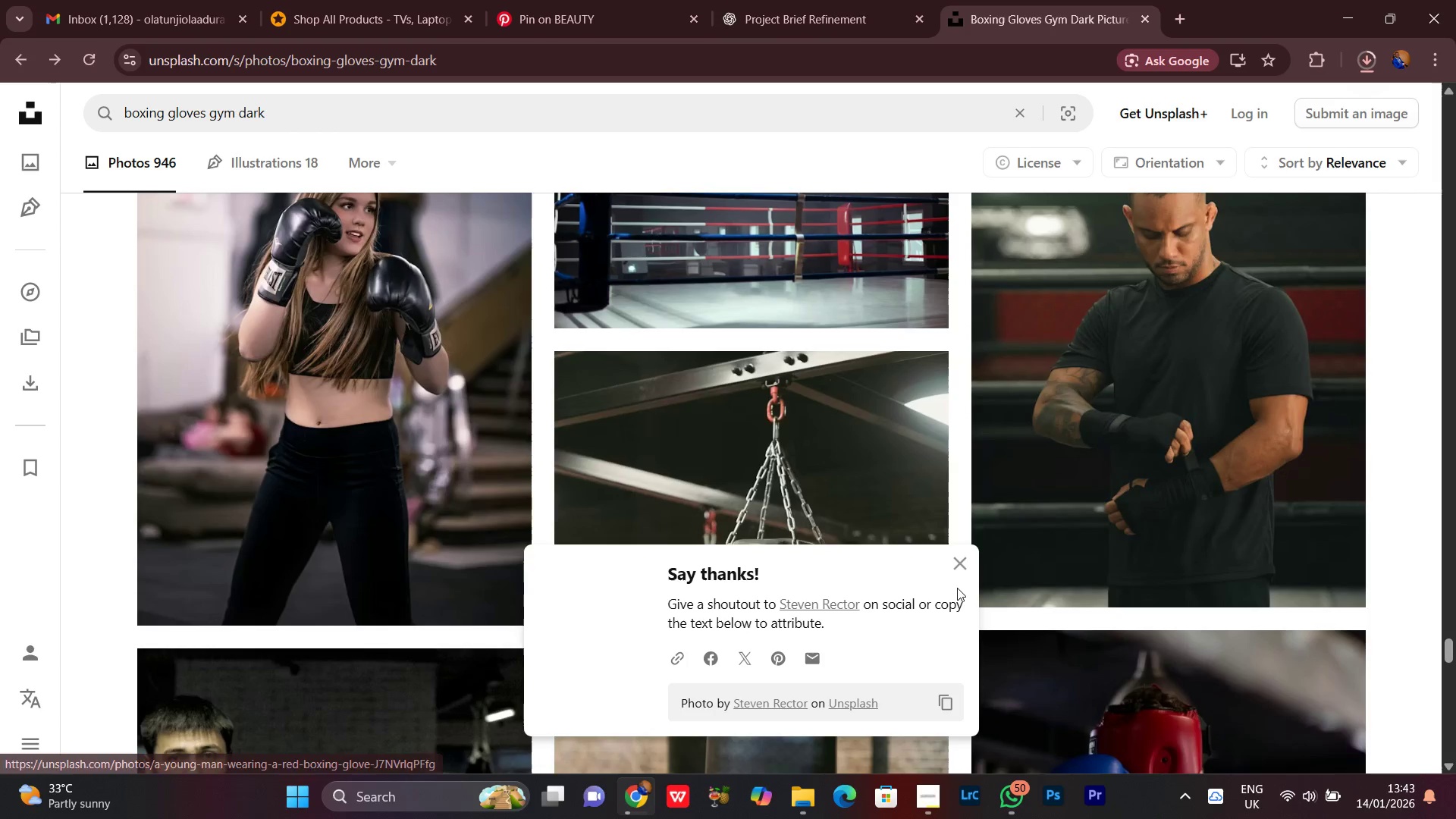 
left_click([957, 569])
 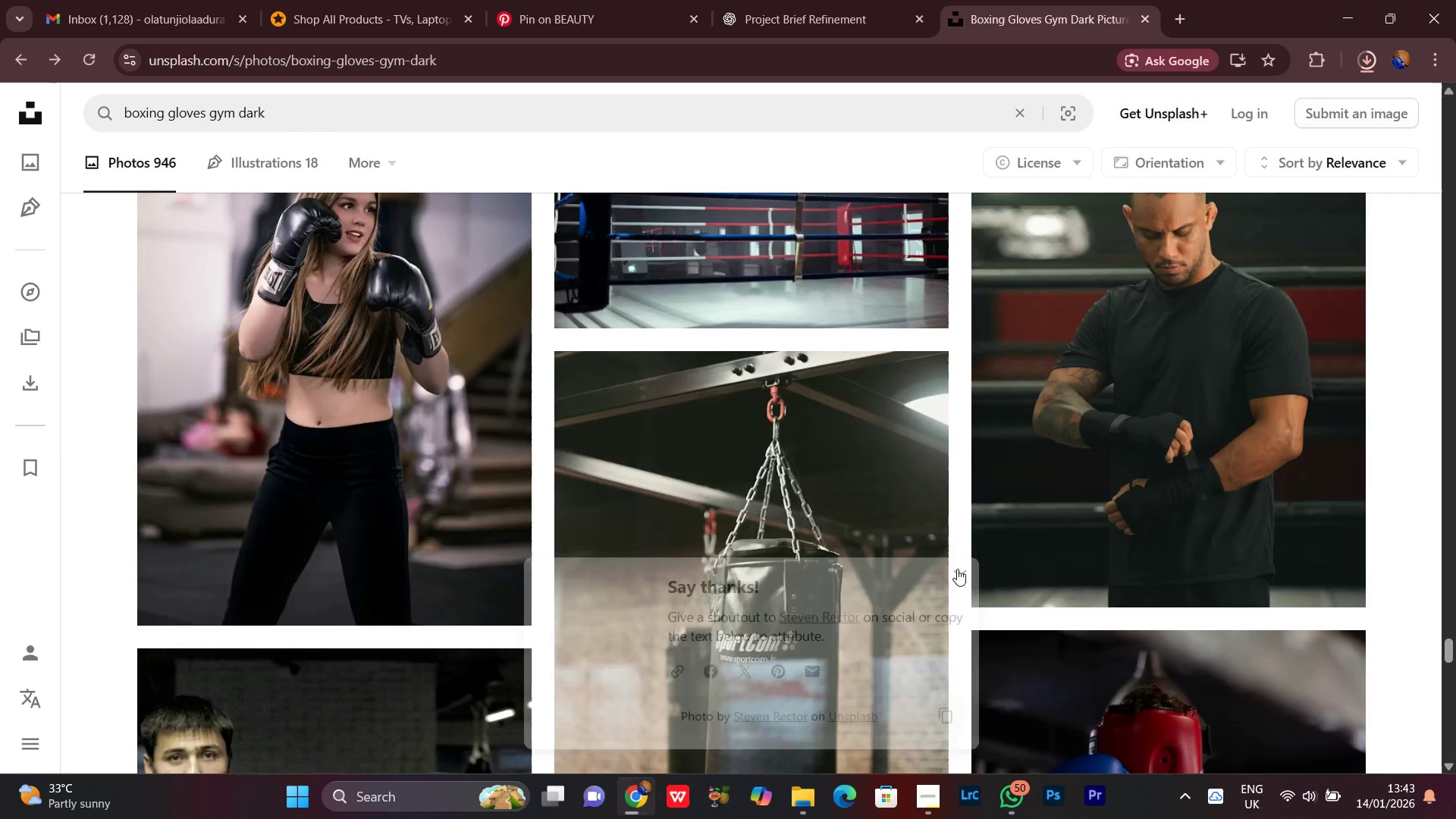 
scroll: coordinate [964, 568], scroll_direction: down, amount: 16.0
 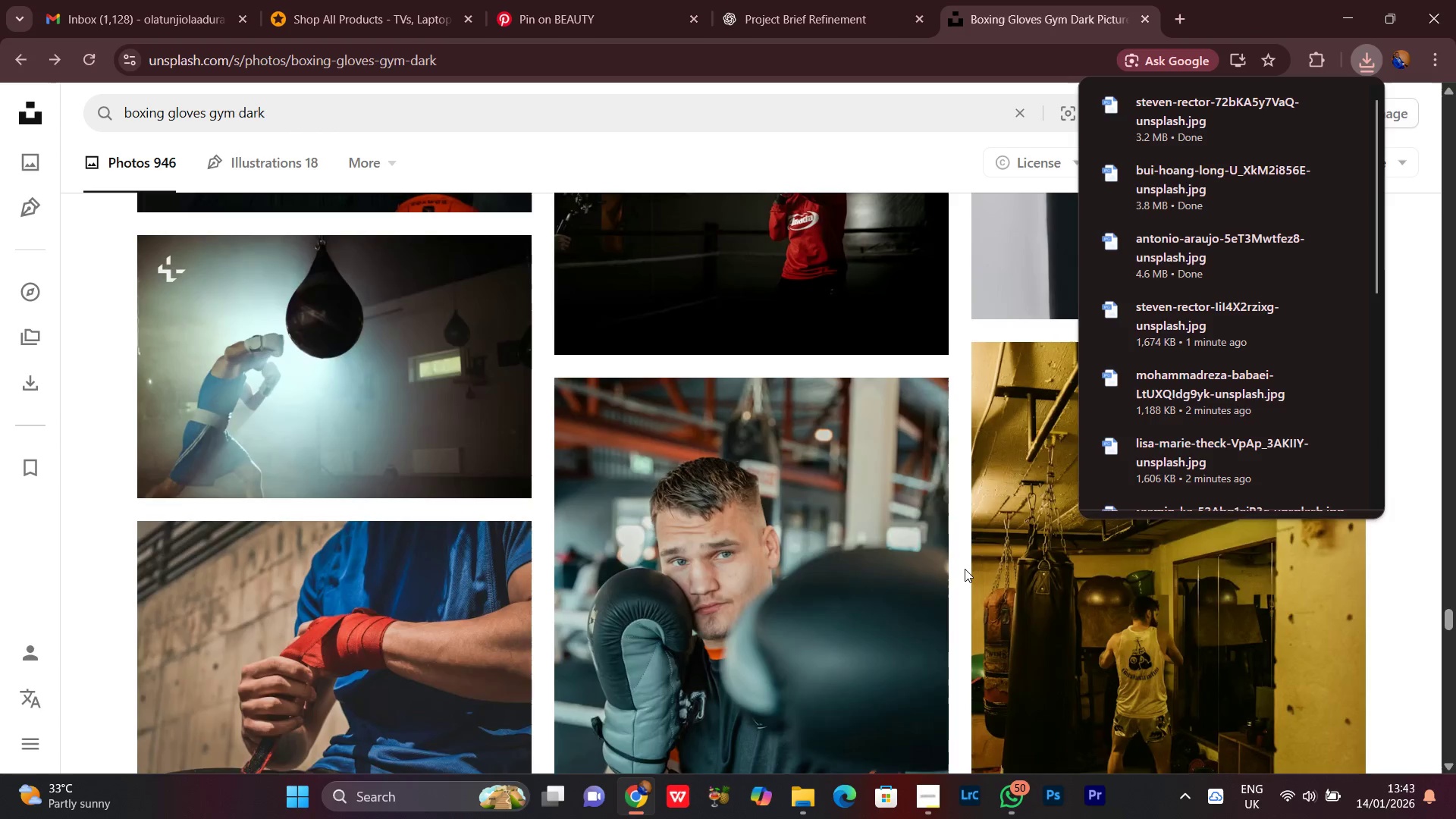 
scroll: coordinate [965, 569], scroll_direction: down, amount: 3.0
 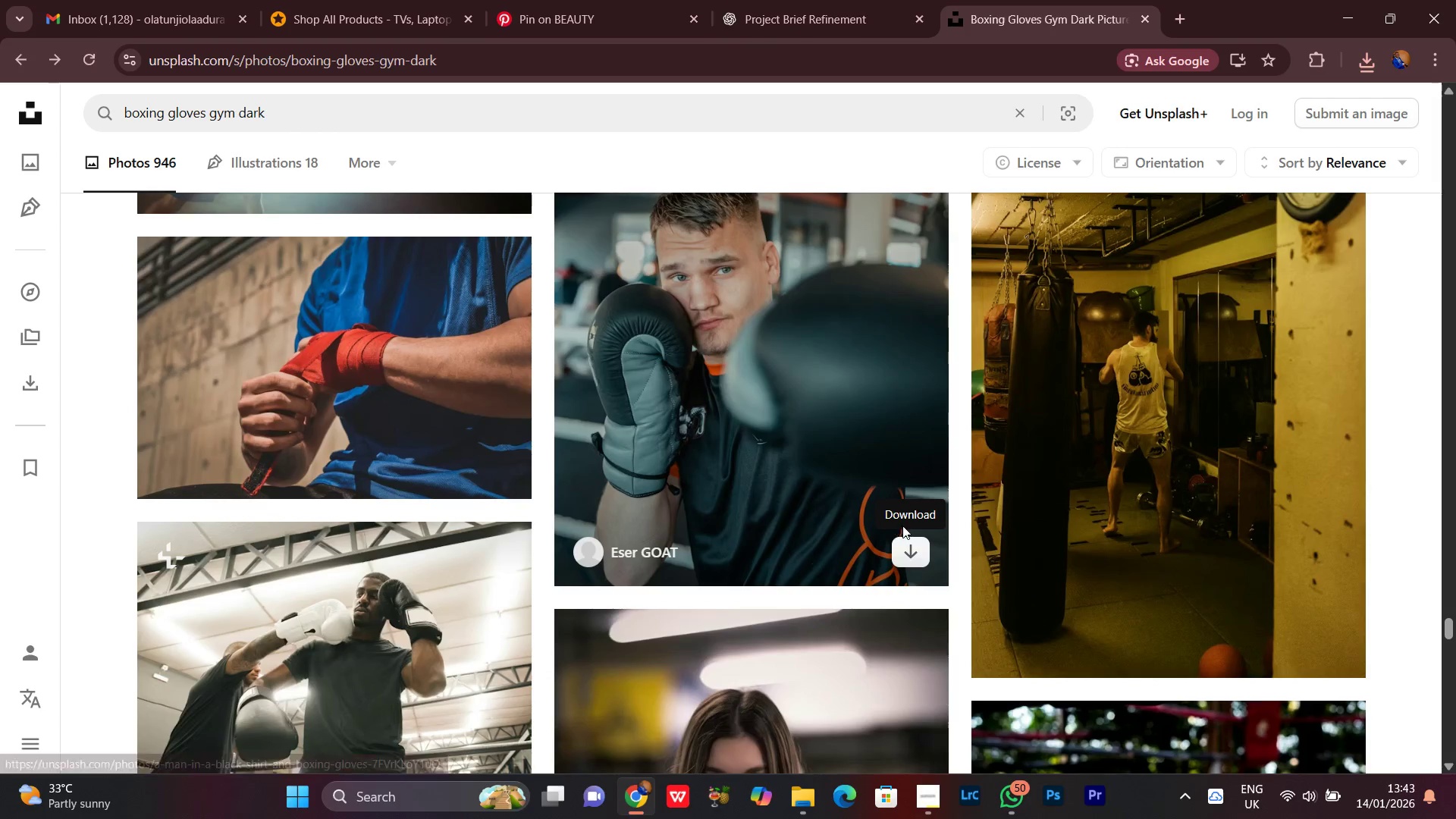 
left_click([908, 546])
 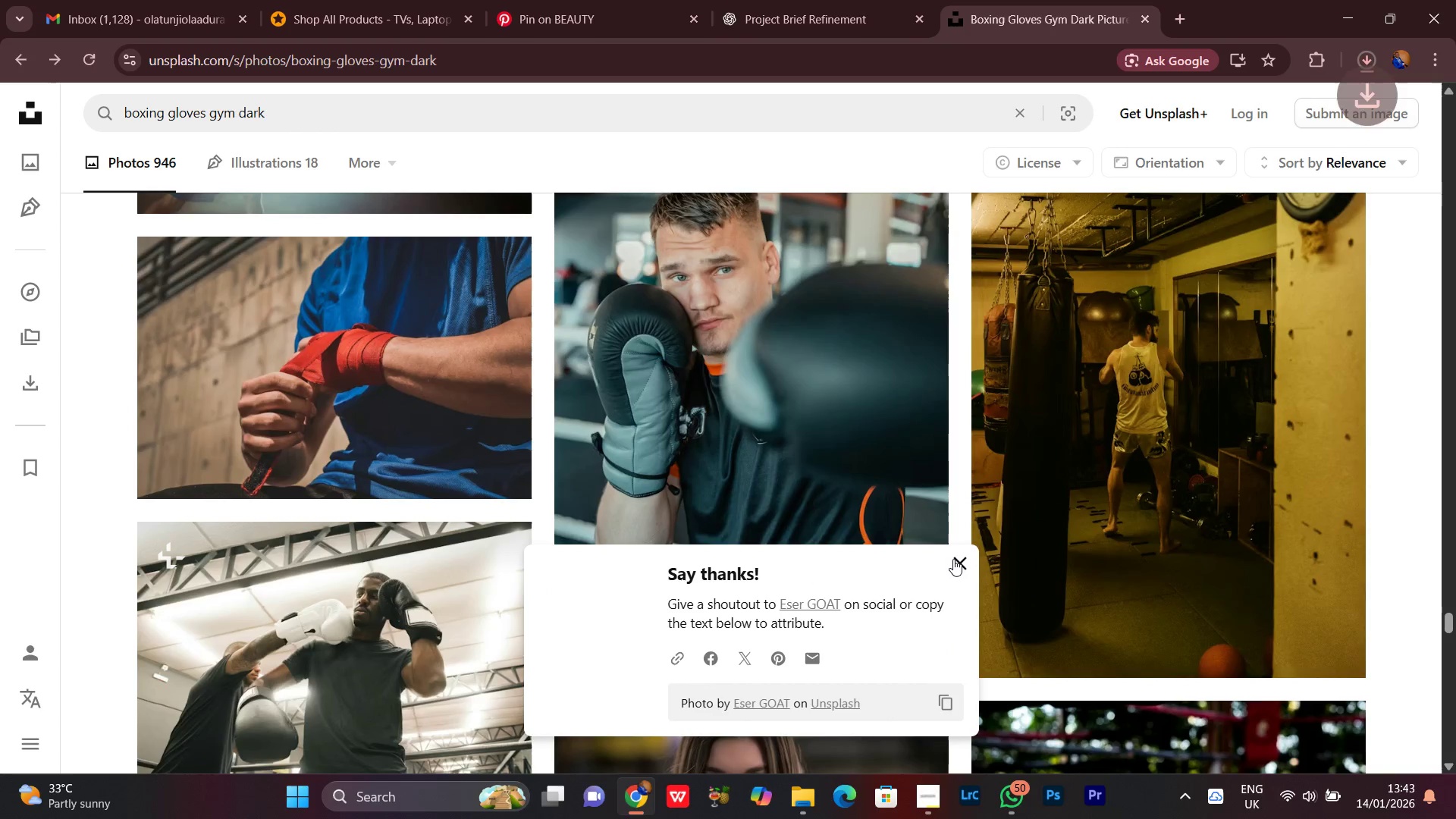 
left_click([953, 559])
 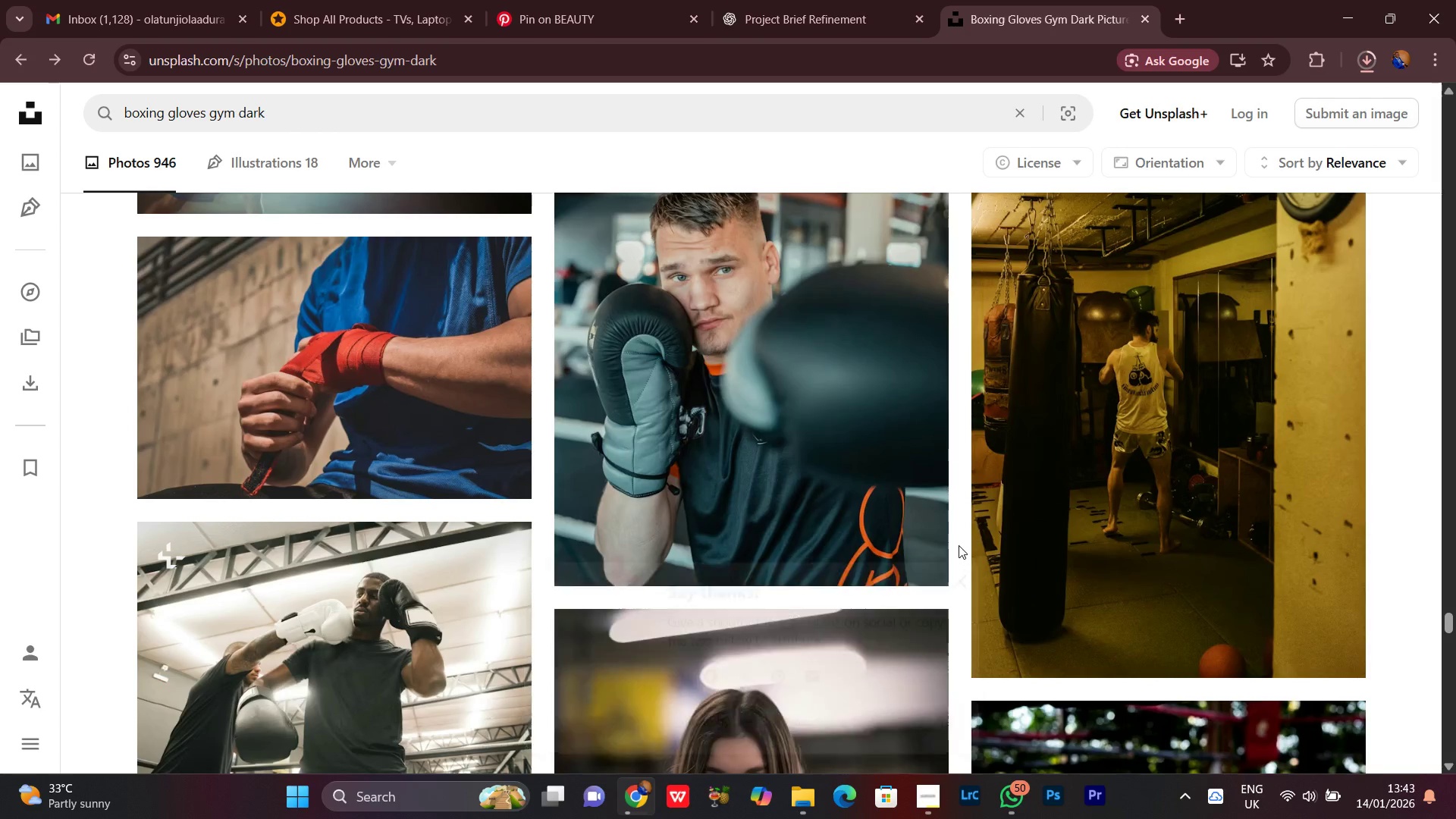 
scroll: coordinate [965, 526], scroll_direction: down, amount: 7.0
 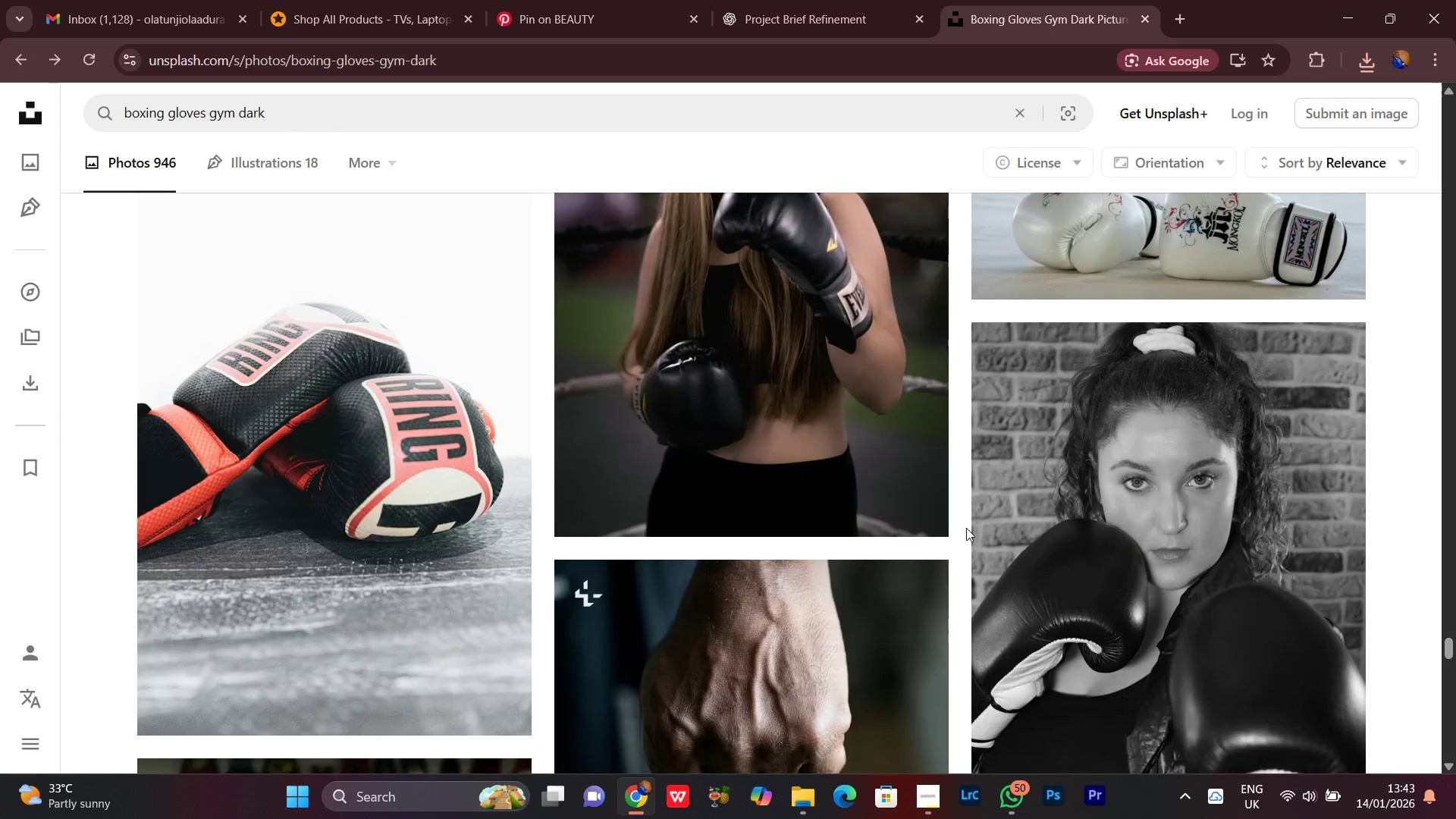 
scroll: coordinate [967, 562], scroll_direction: down, amount: 5.0
 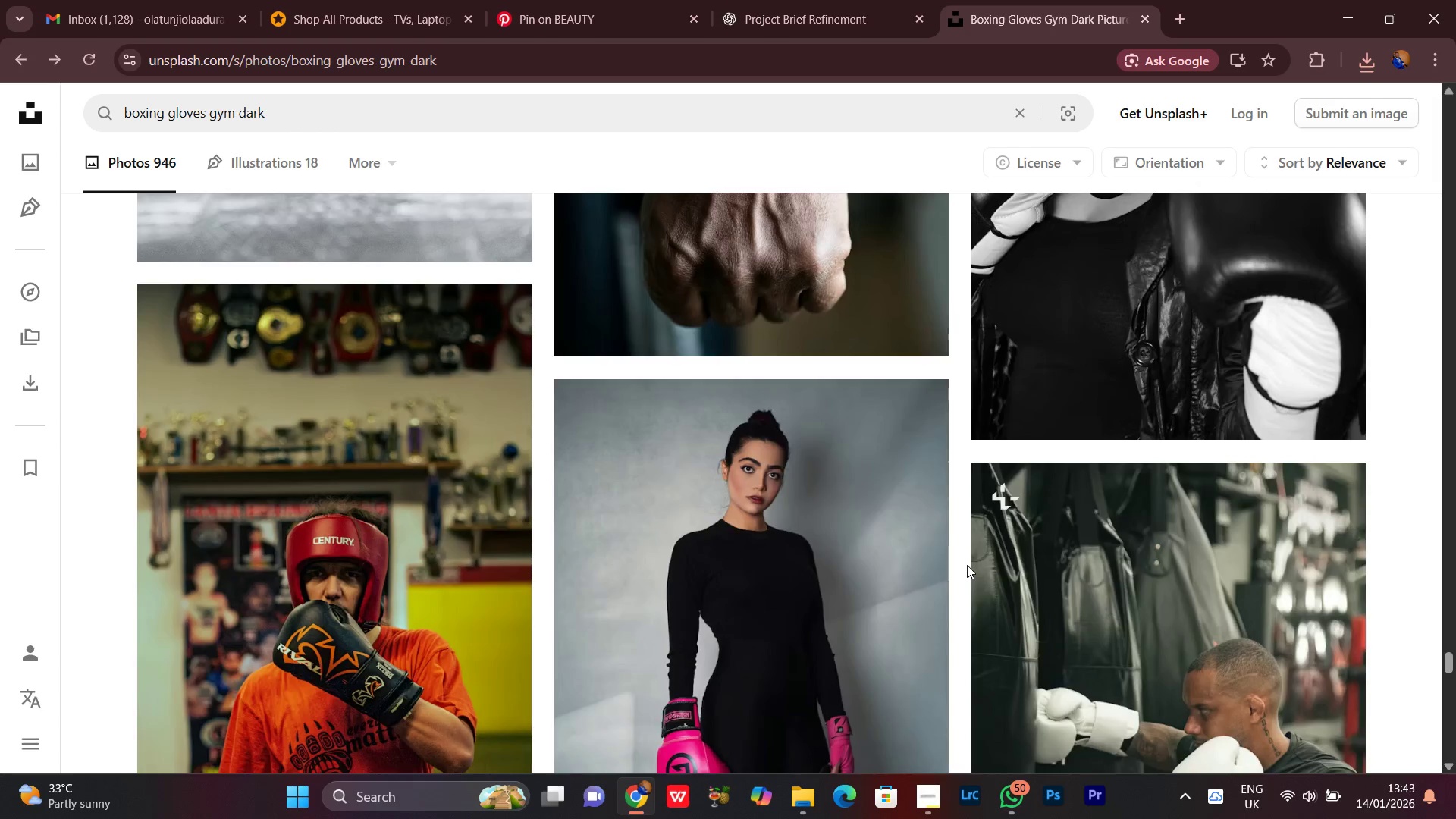 
scroll: coordinate [979, 591], scroll_direction: up, amount: 7.0
 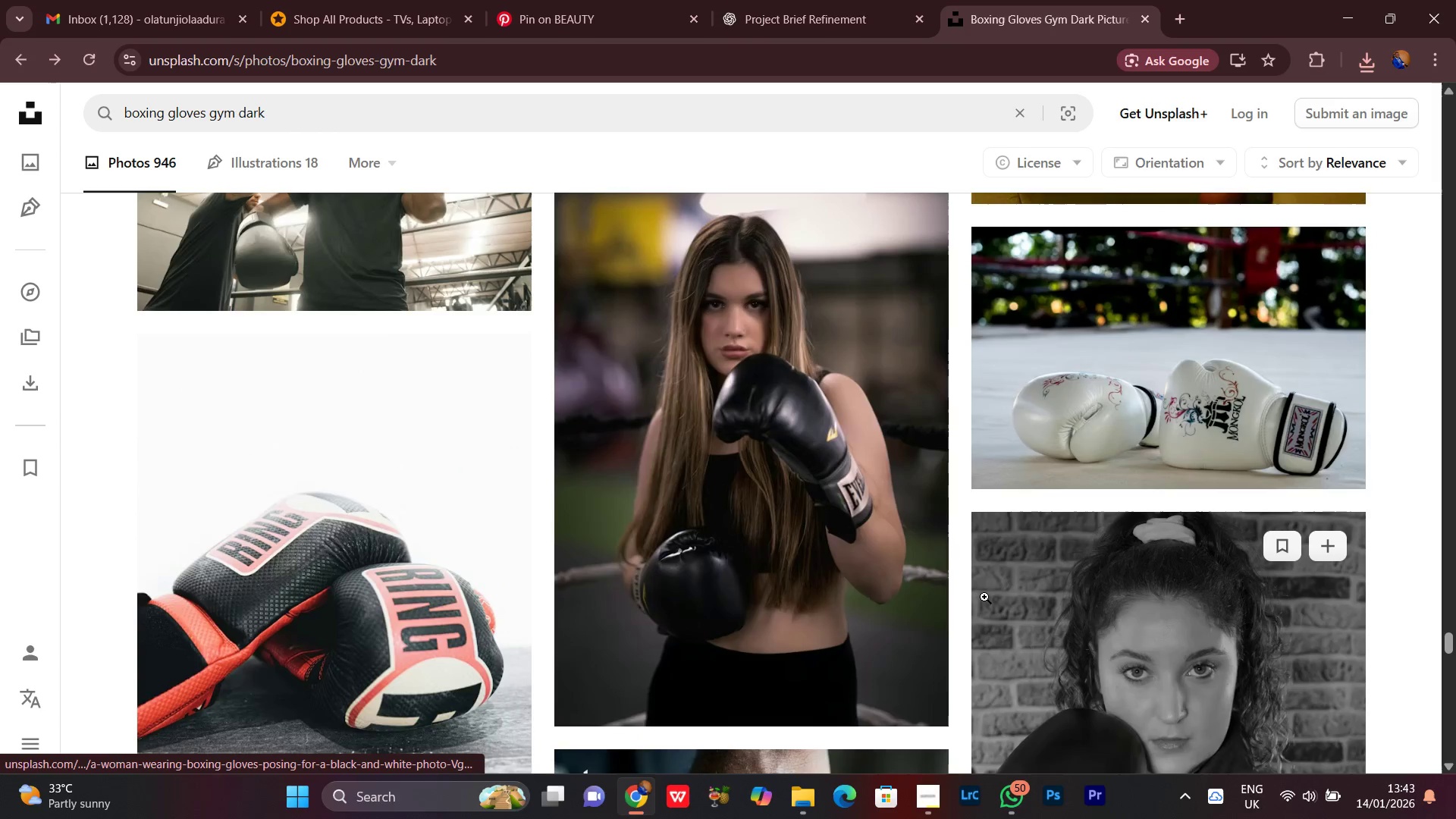 
scroll: coordinate [999, 622], scroll_direction: down, amount: 4.0
 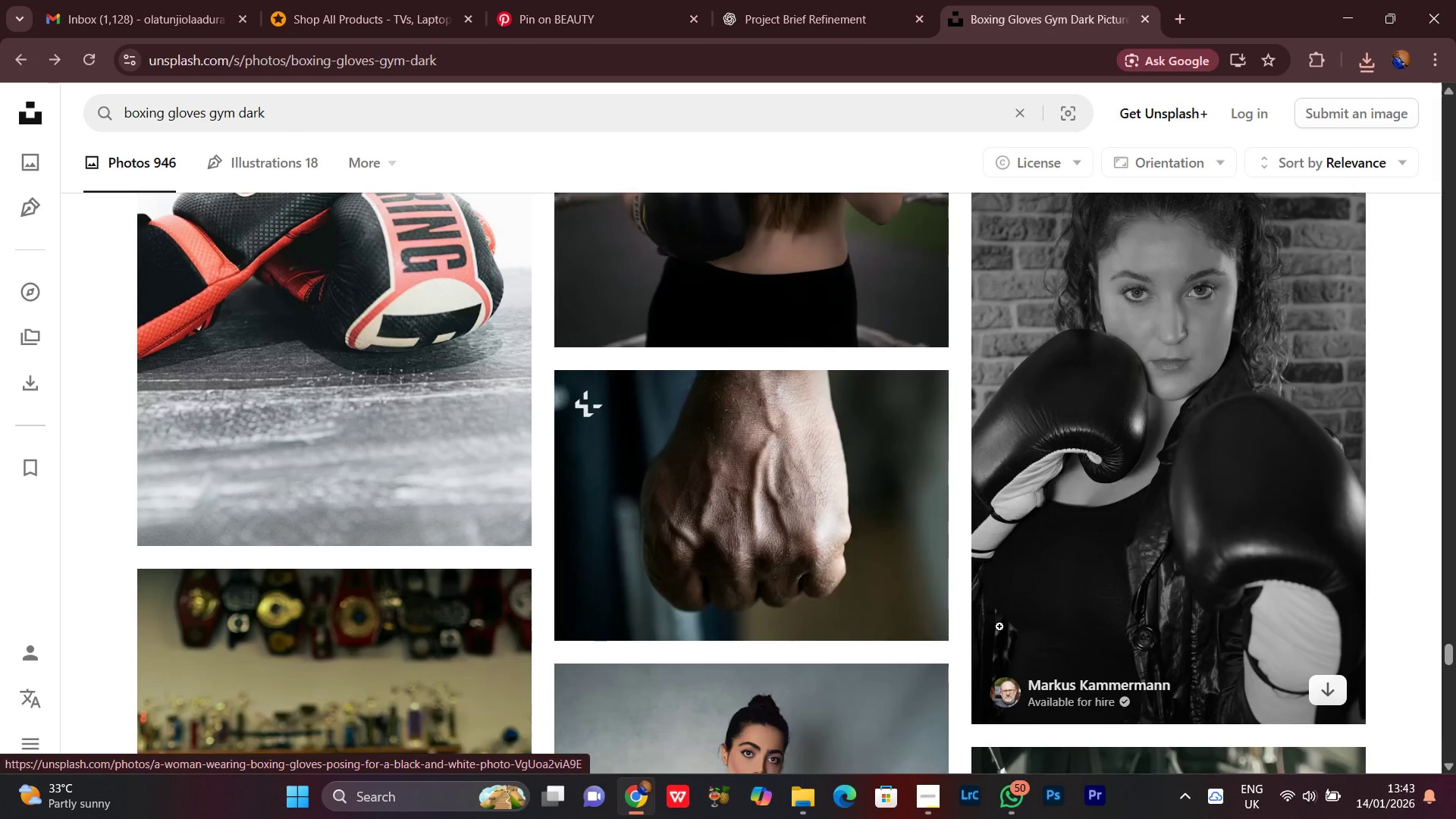 
scroll: coordinate [1004, 629], scroll_direction: up, amount: 2.0
 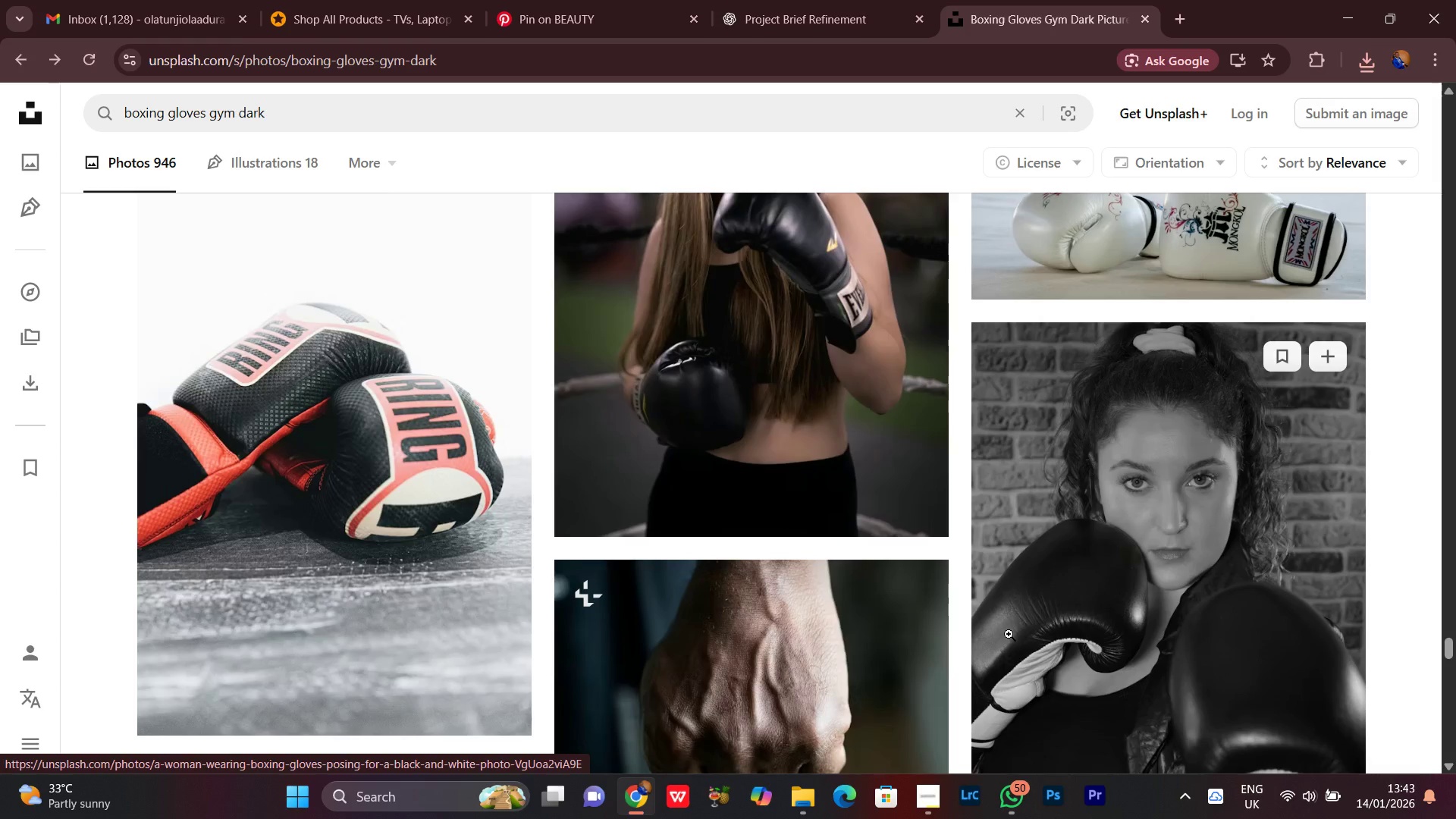 
scroll: coordinate [1031, 667], scroll_direction: down, amount: 6.0
 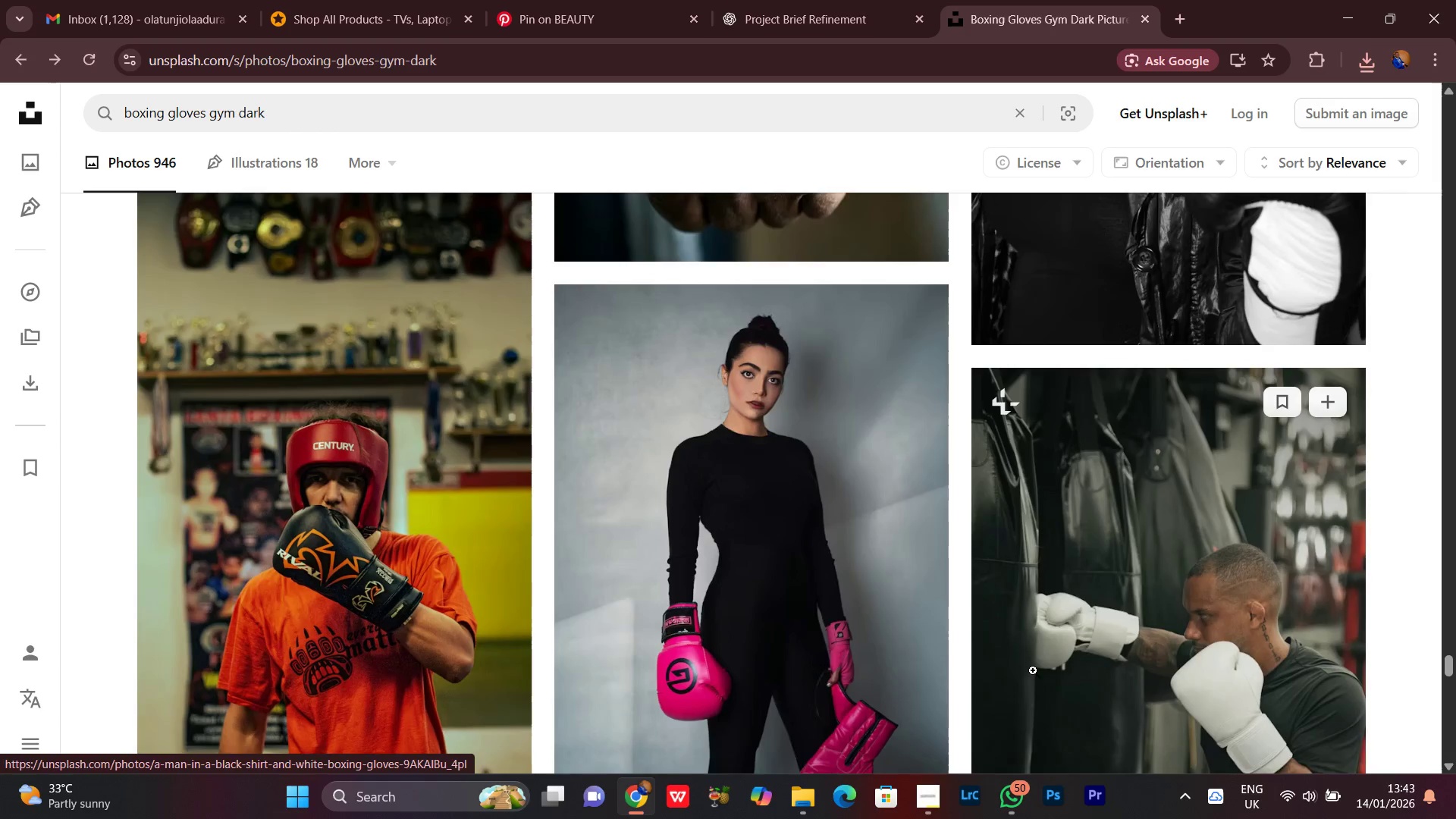 
scroll: coordinate [1043, 684], scroll_direction: down, amount: 5.0
 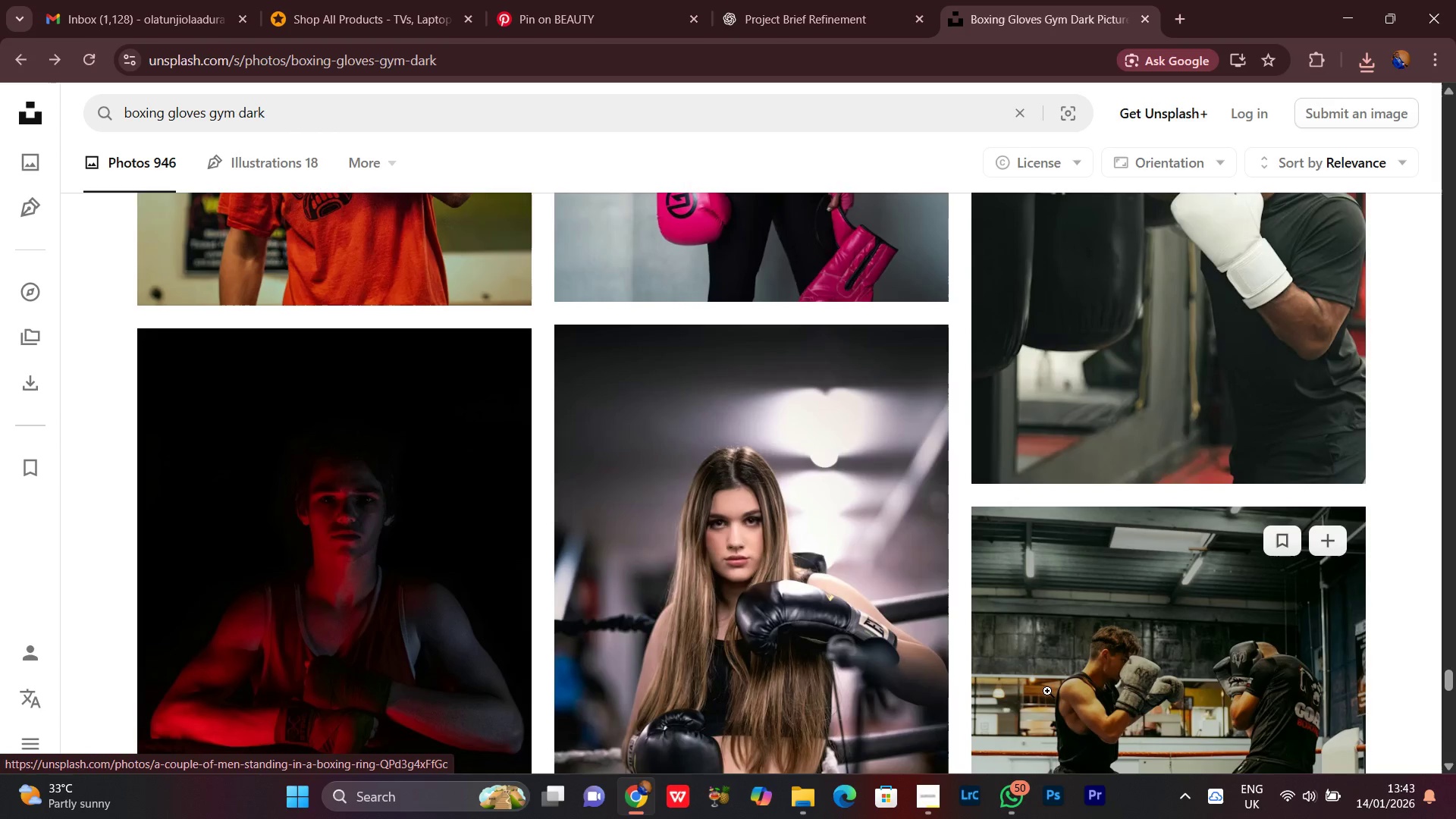 
scroll: coordinate [1054, 700], scroll_direction: down, amount: 3.0
 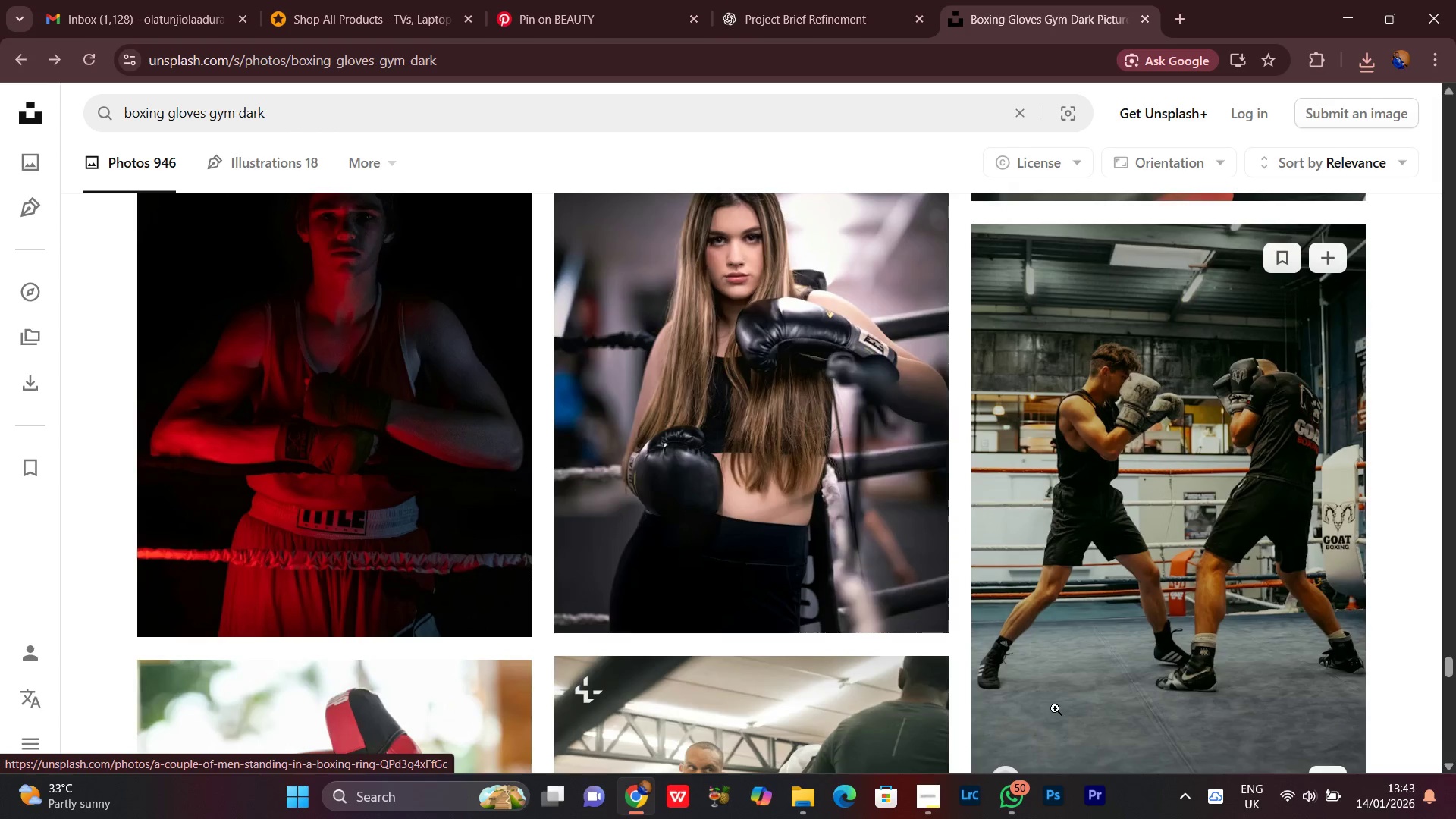 
scroll: coordinate [1065, 718], scroll_direction: up, amount: 4.0
 